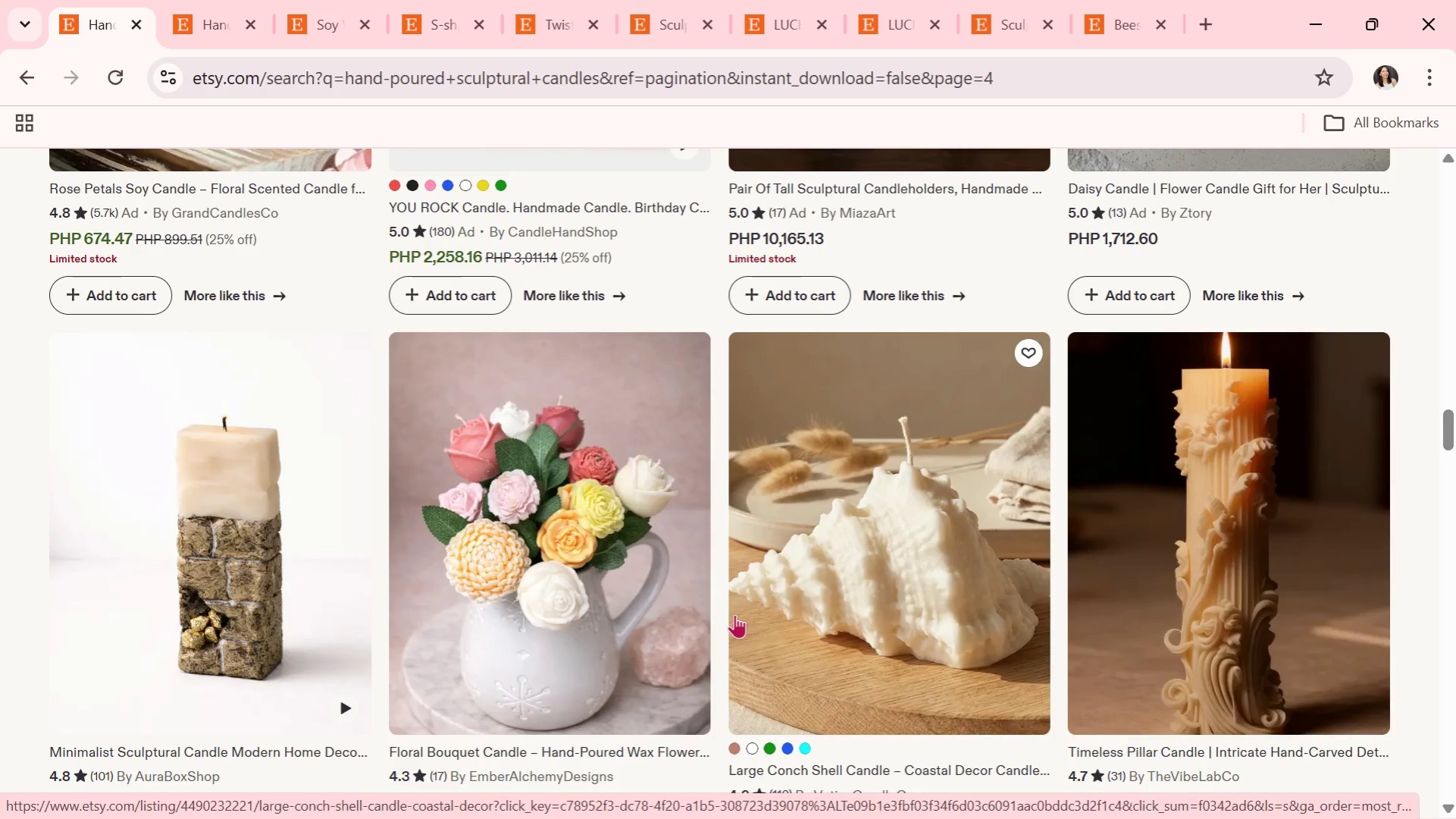 
wait(14.95)
 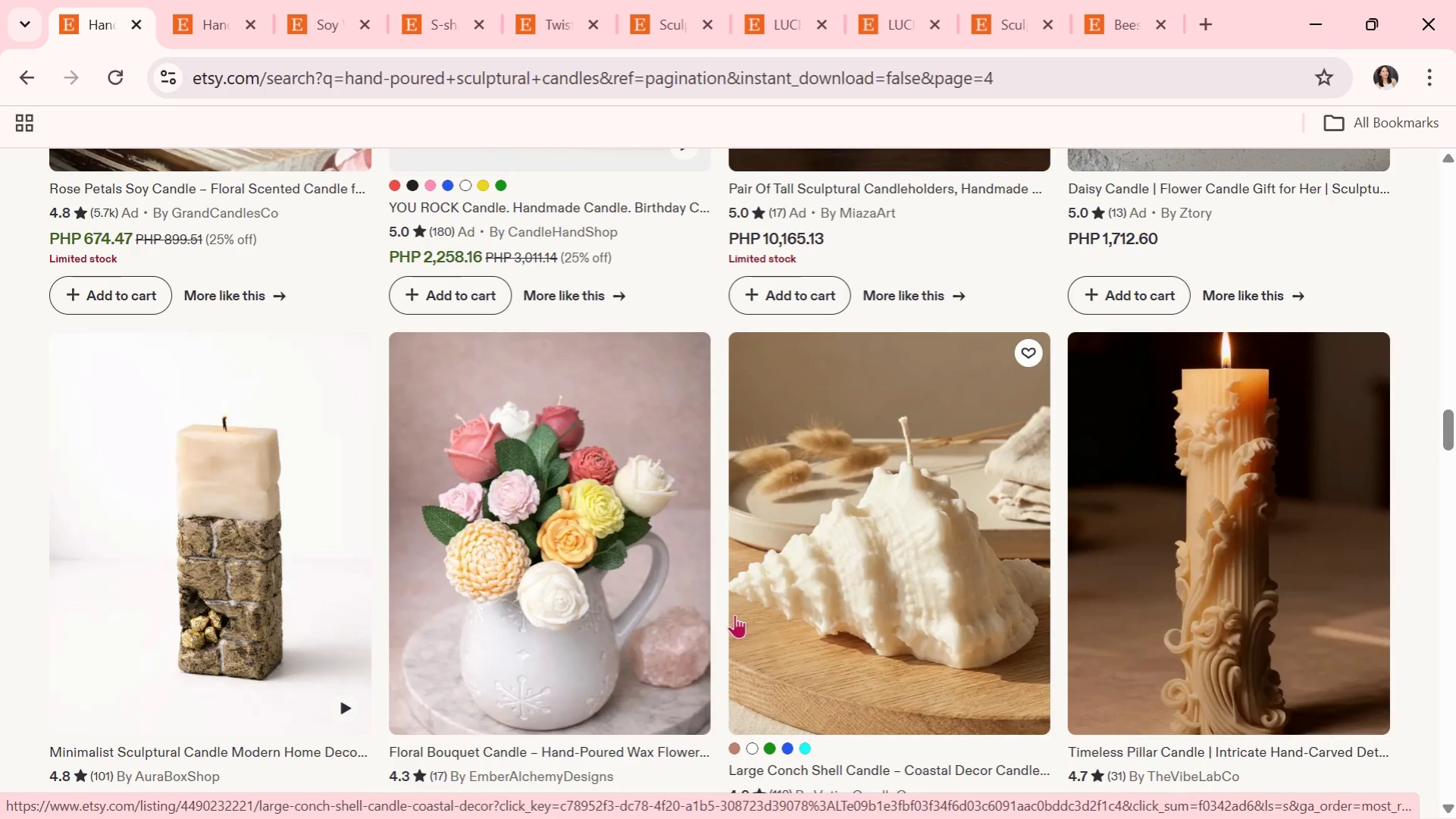 
left_click([912, 621])
 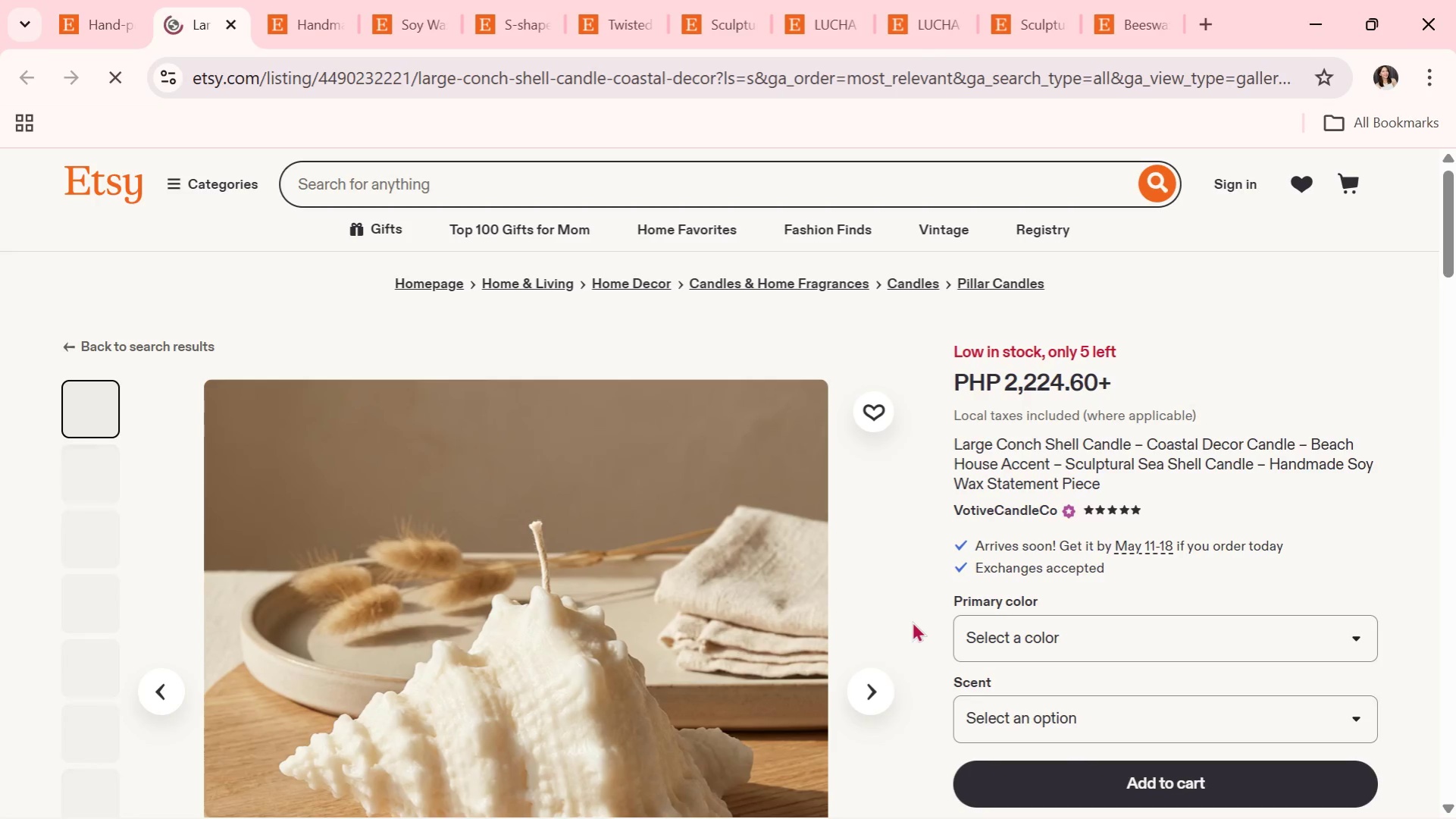 
scroll: coordinate [906, 634], scroll_direction: down, amount: 2.0
 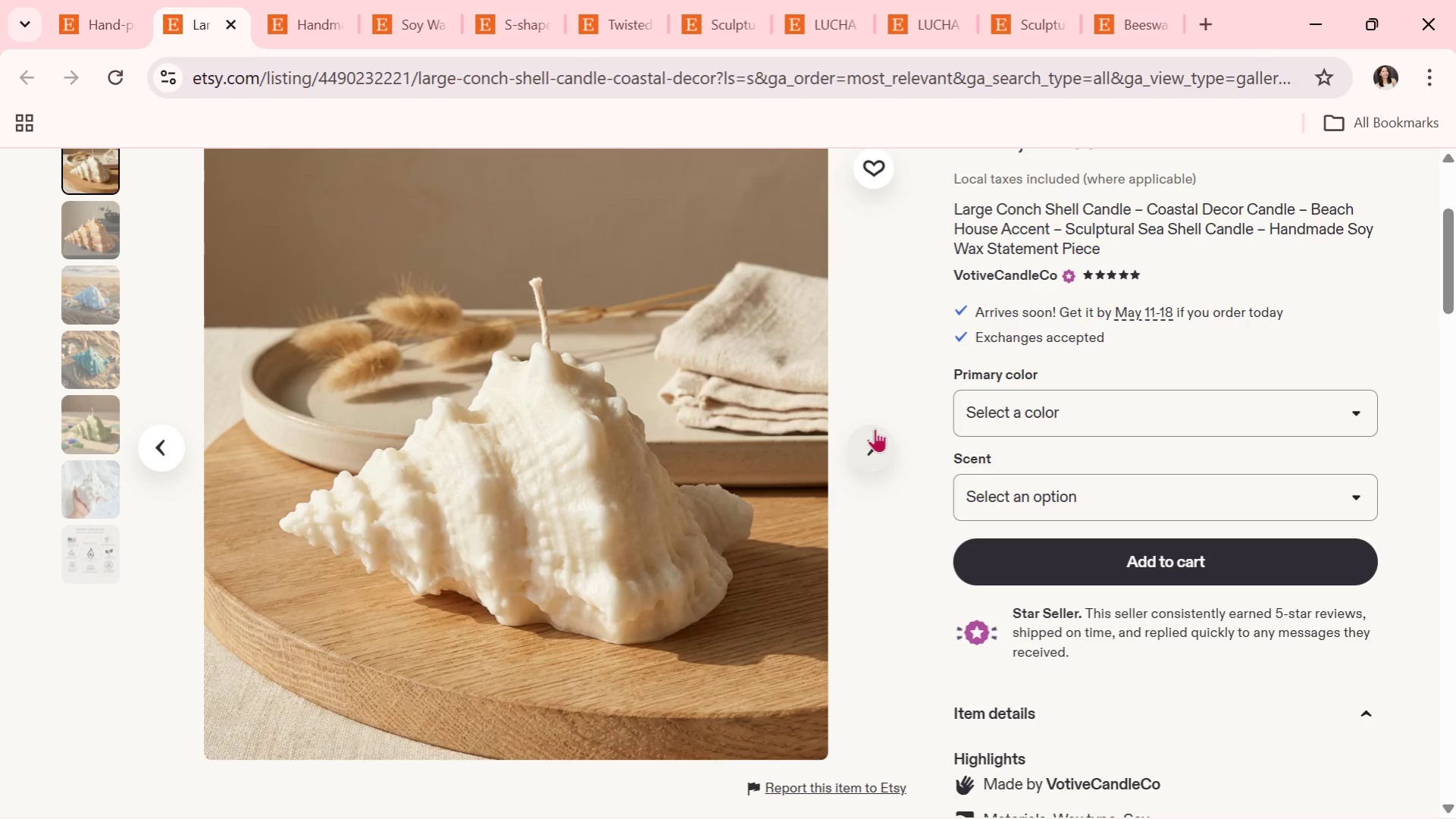 
wait(12.54)
 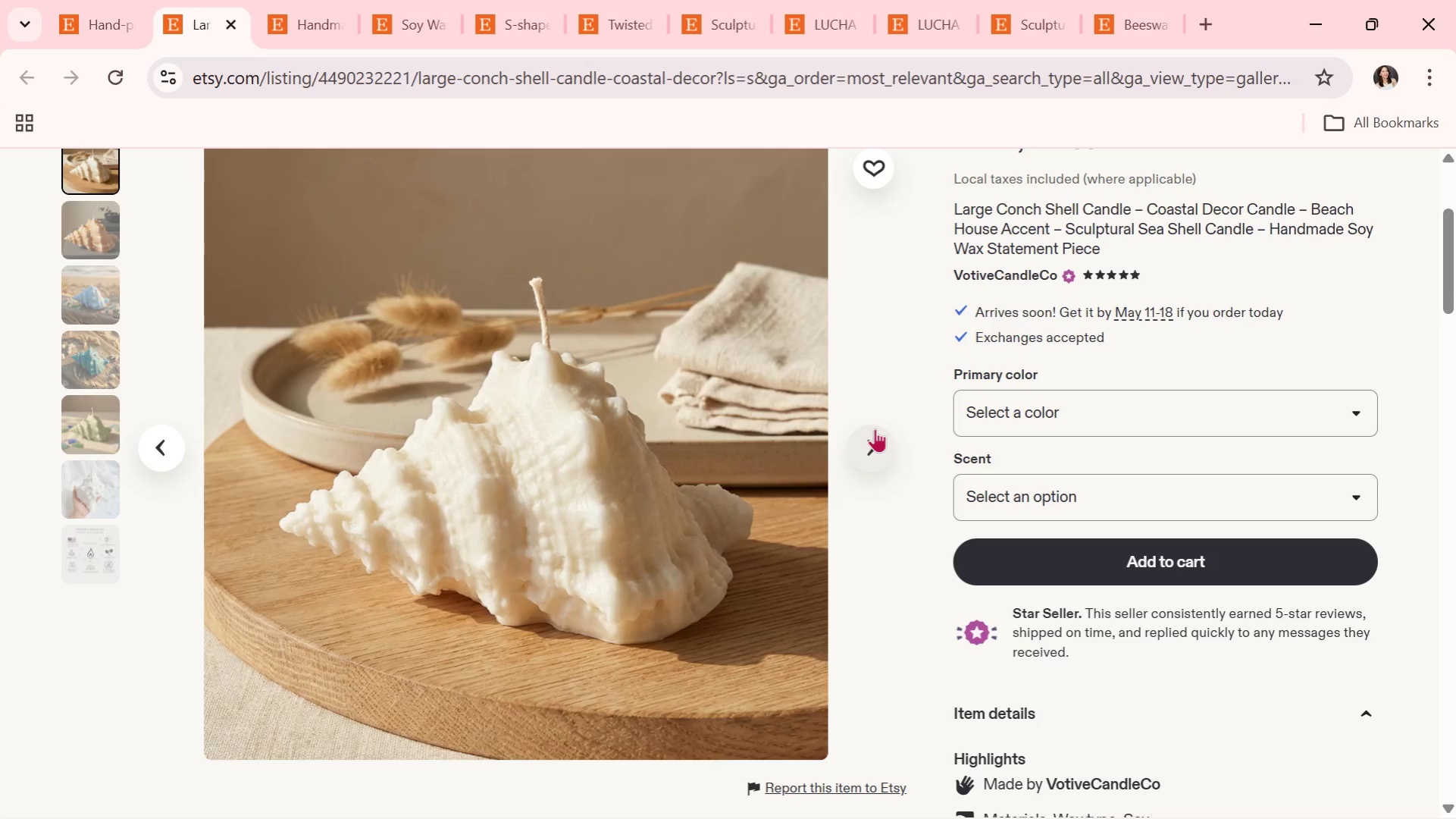 
left_click([891, 458])
 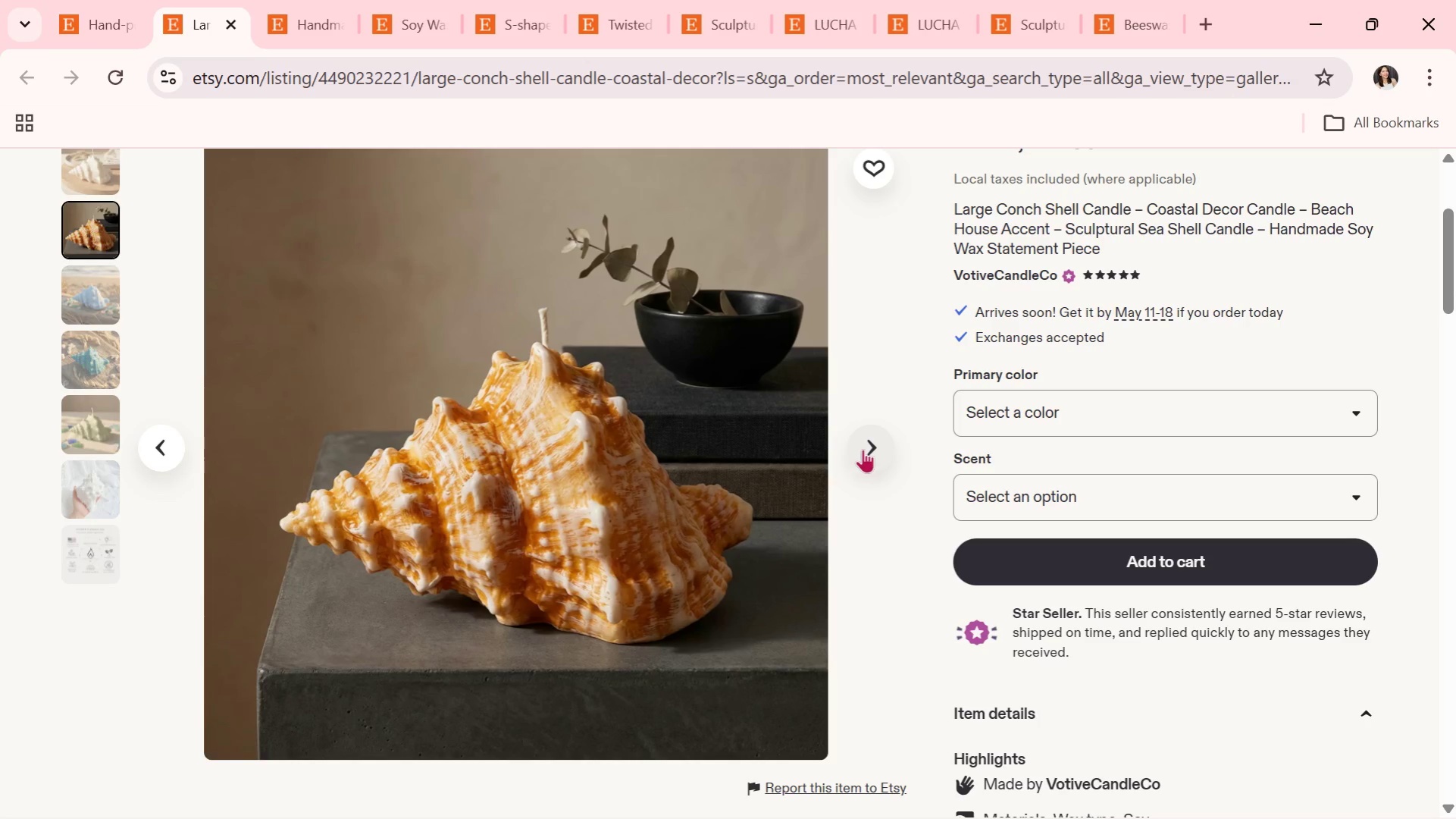 
wait(6.52)
 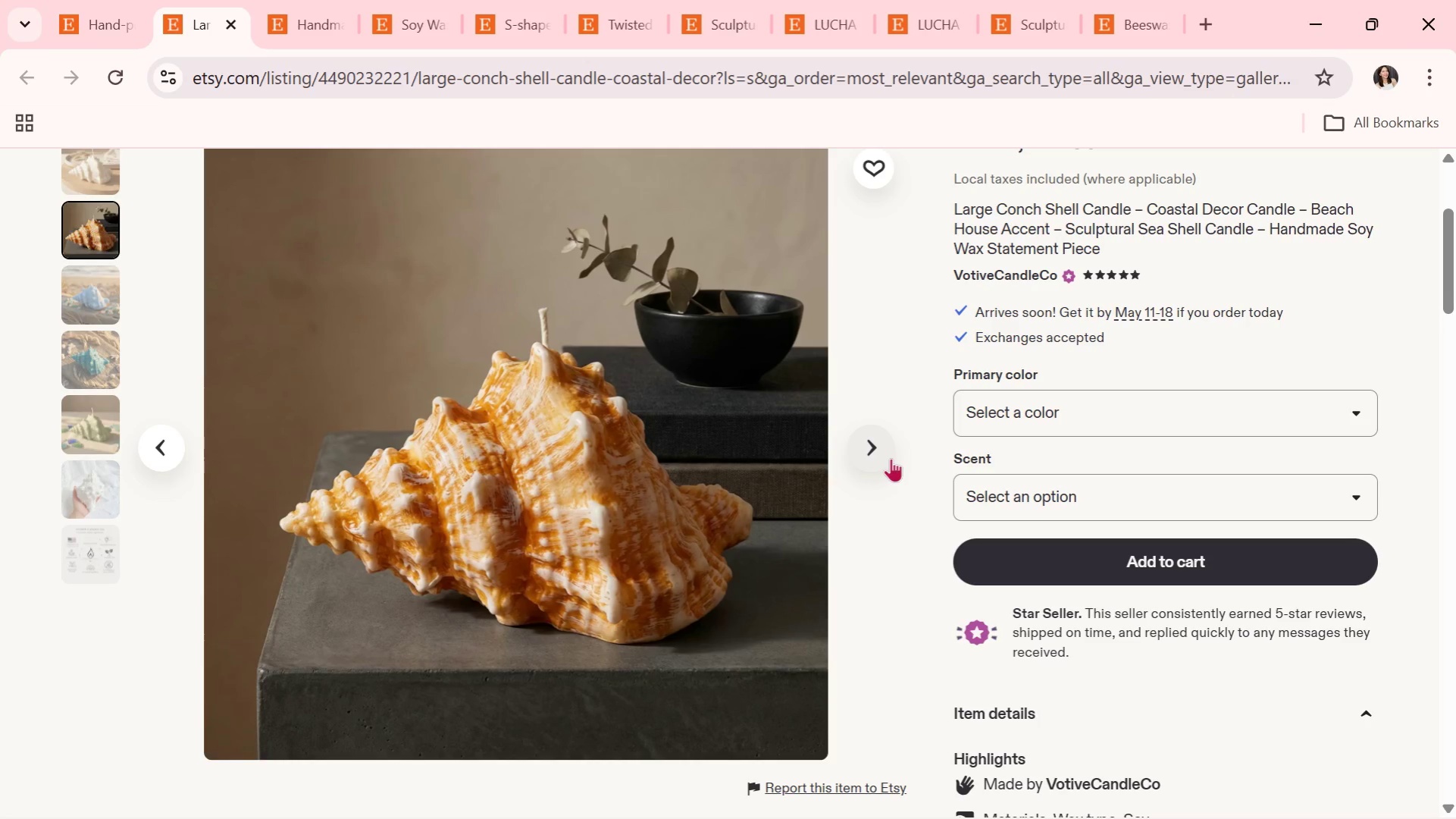 
left_click([861, 444])
 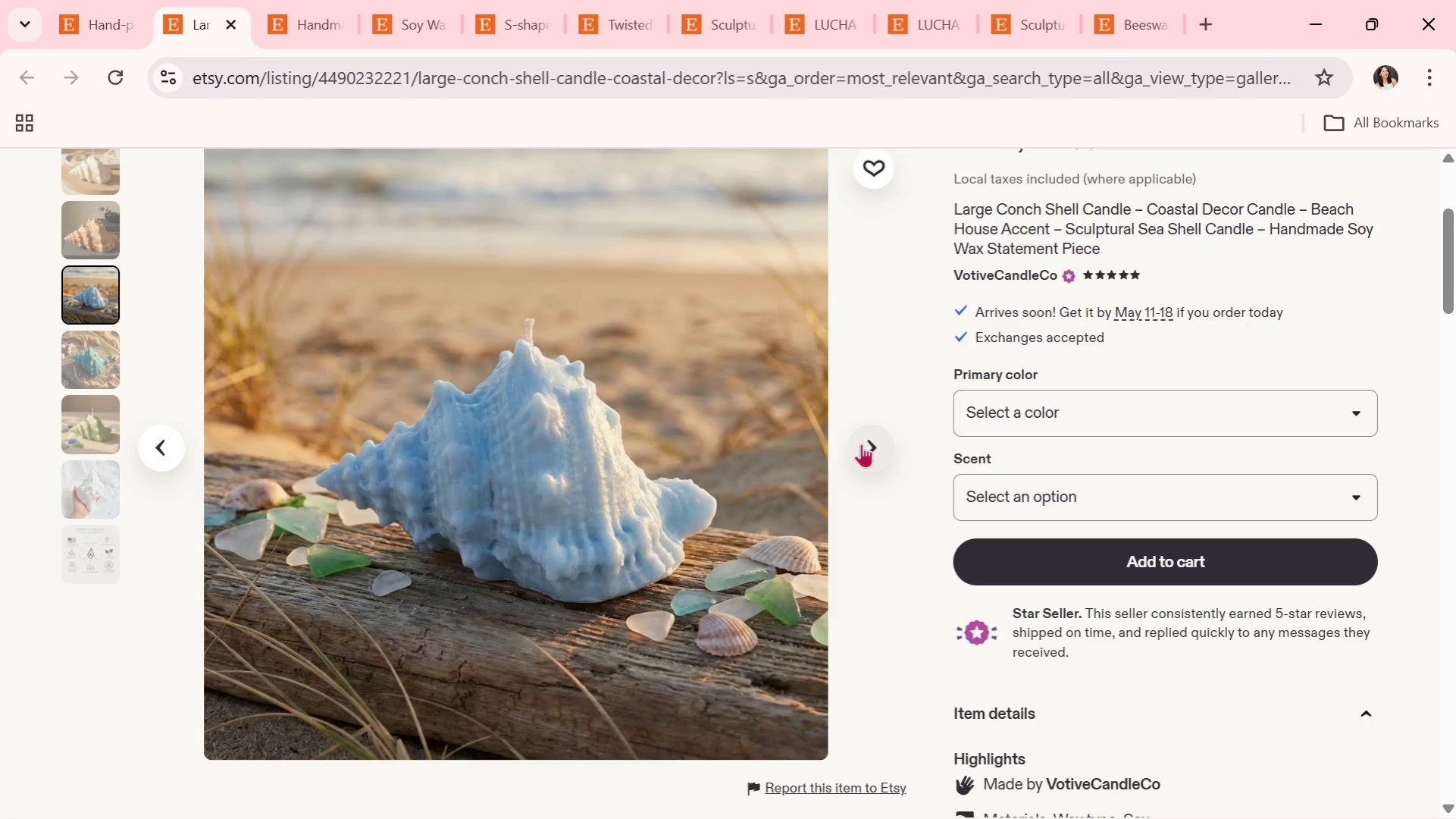 
wait(15.77)
 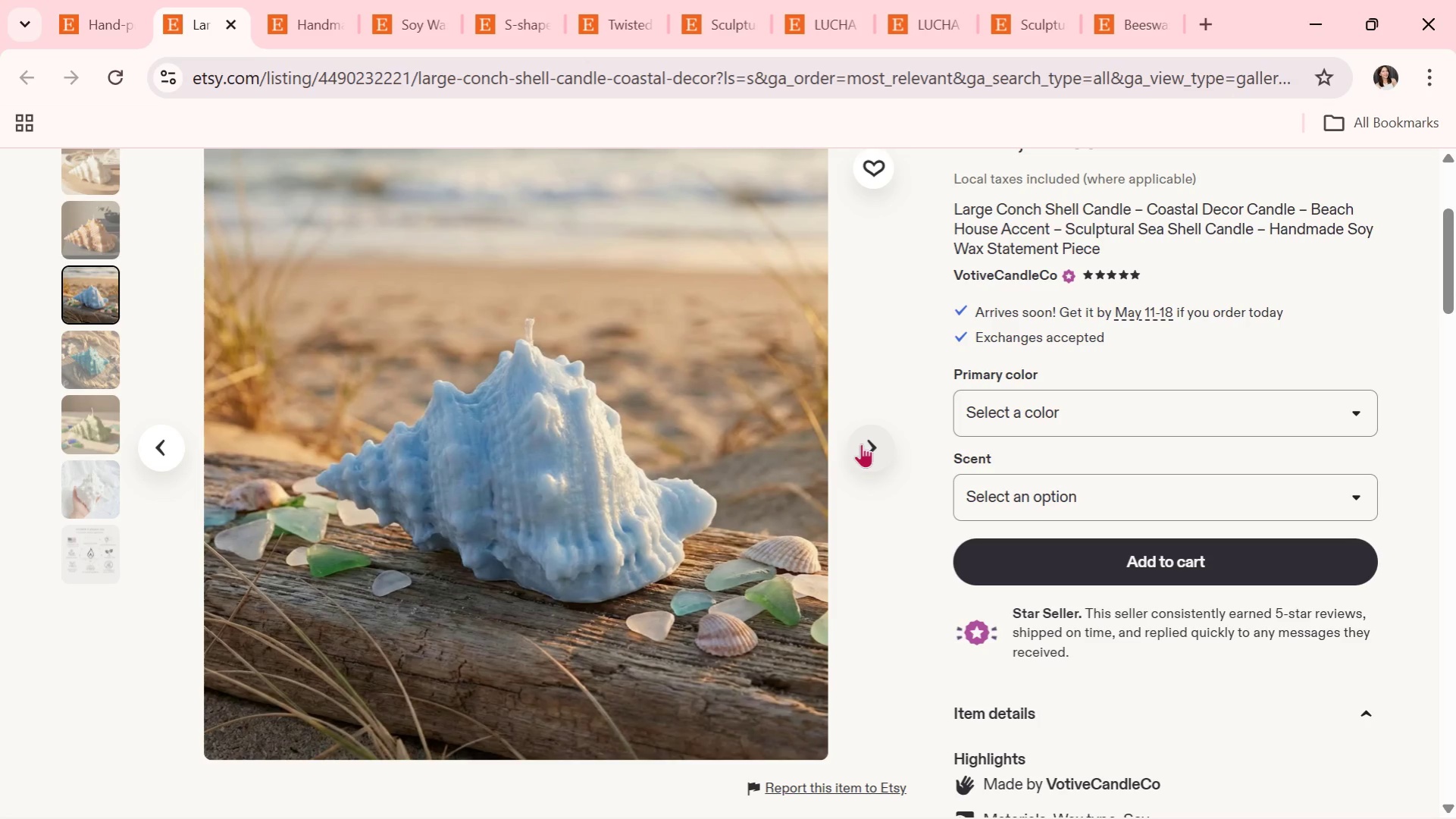 
left_click([861, 444])
 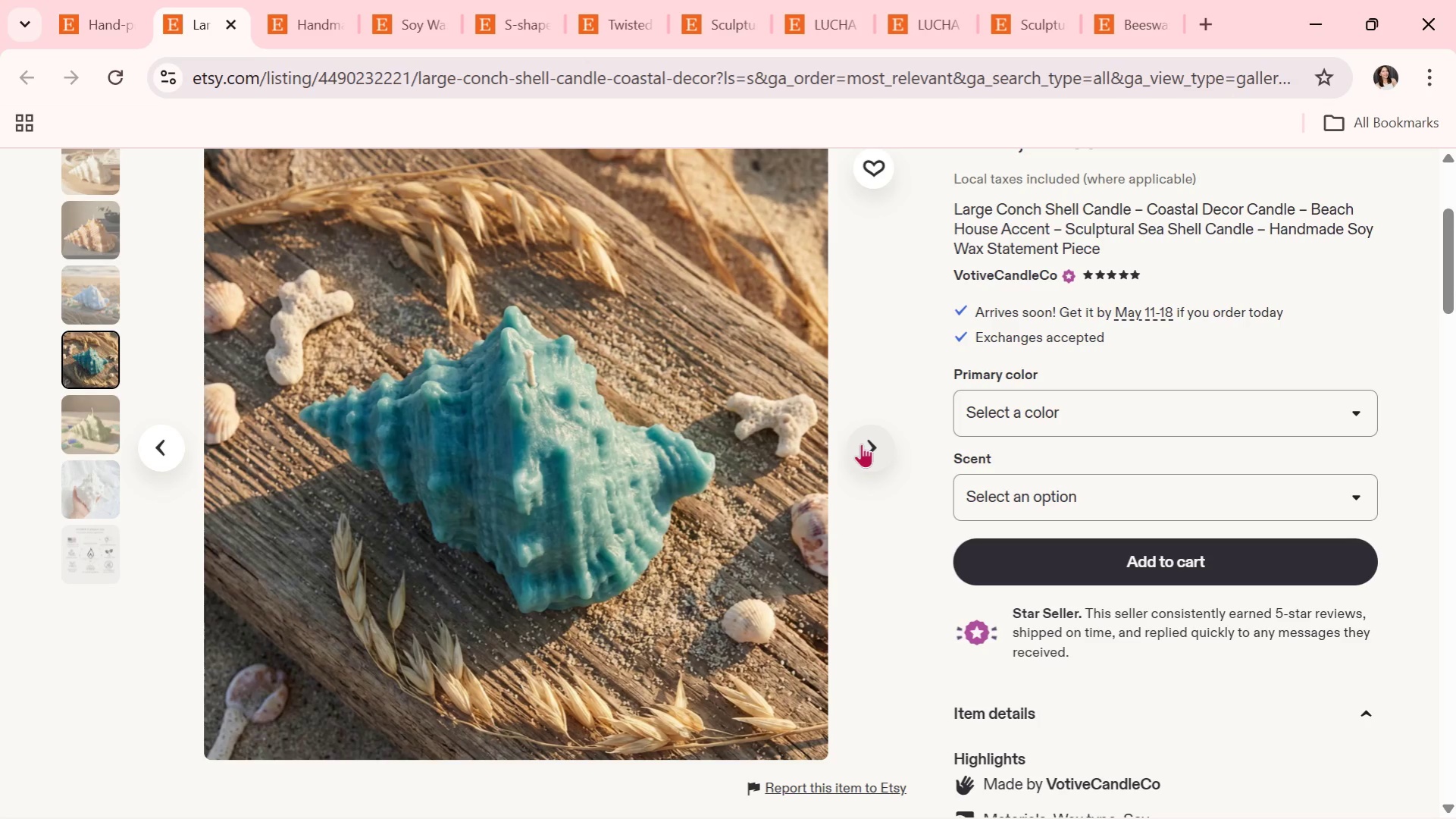 
wait(6.3)
 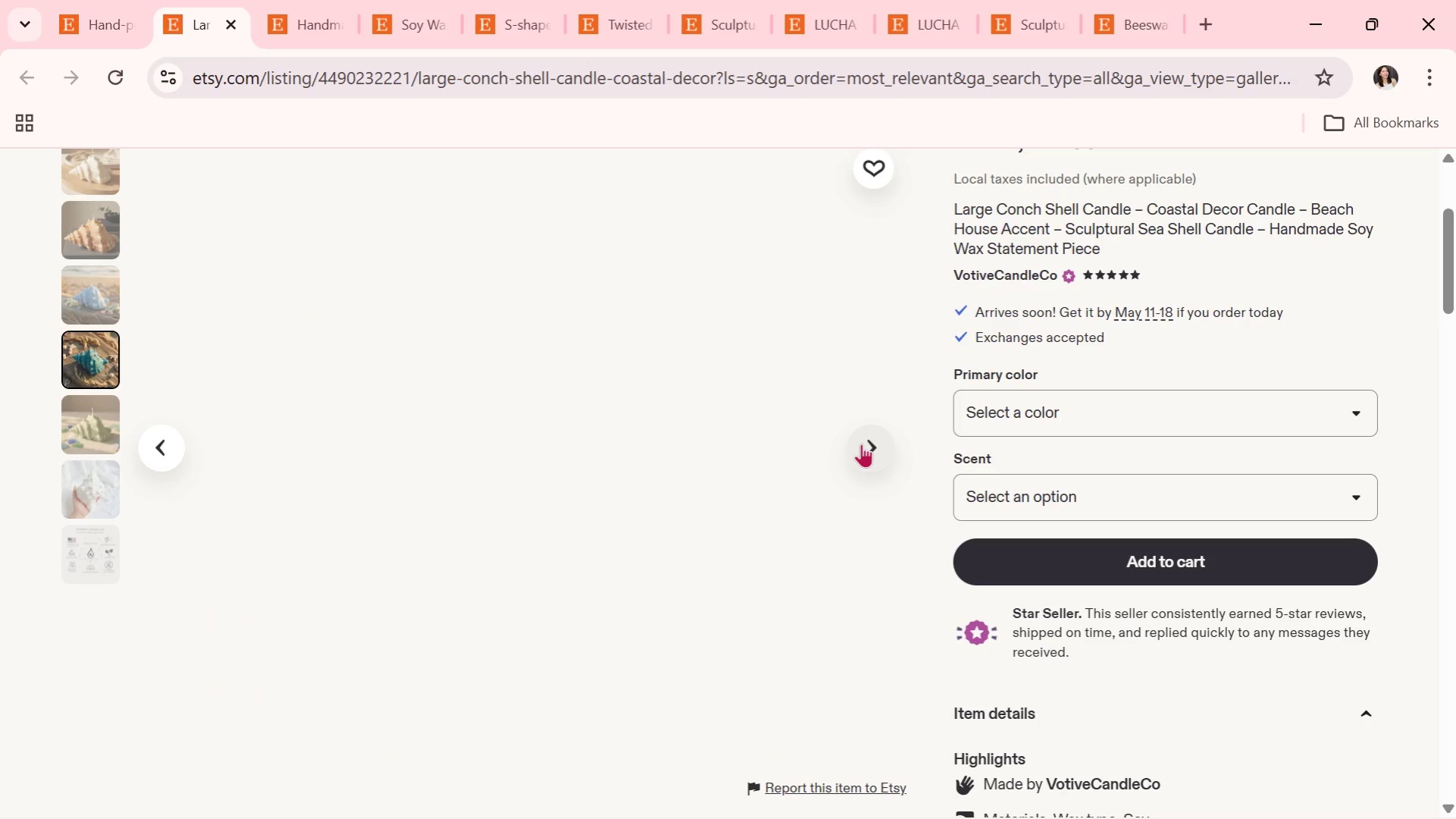 
left_click([861, 444])
 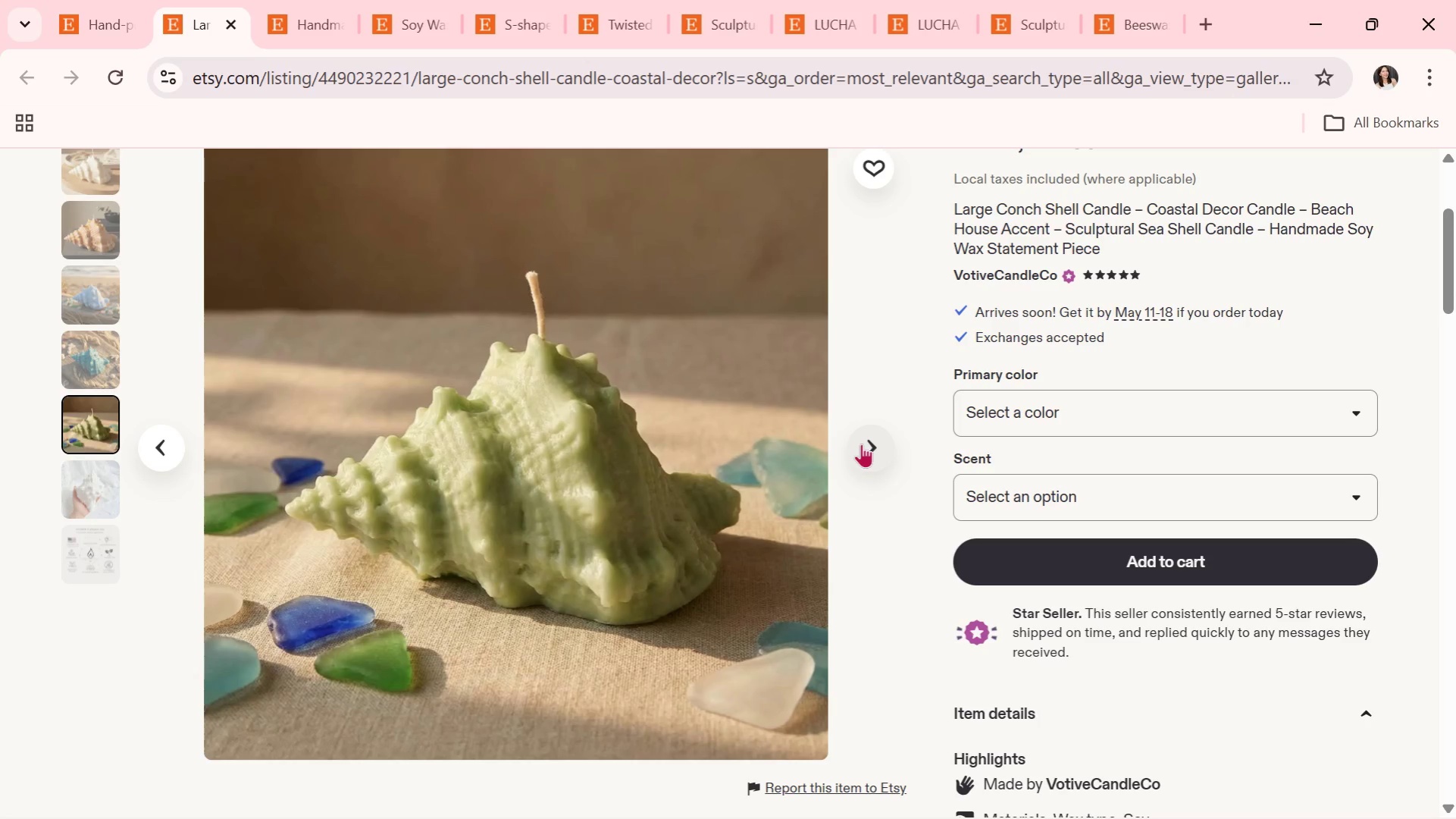 
wait(6.19)
 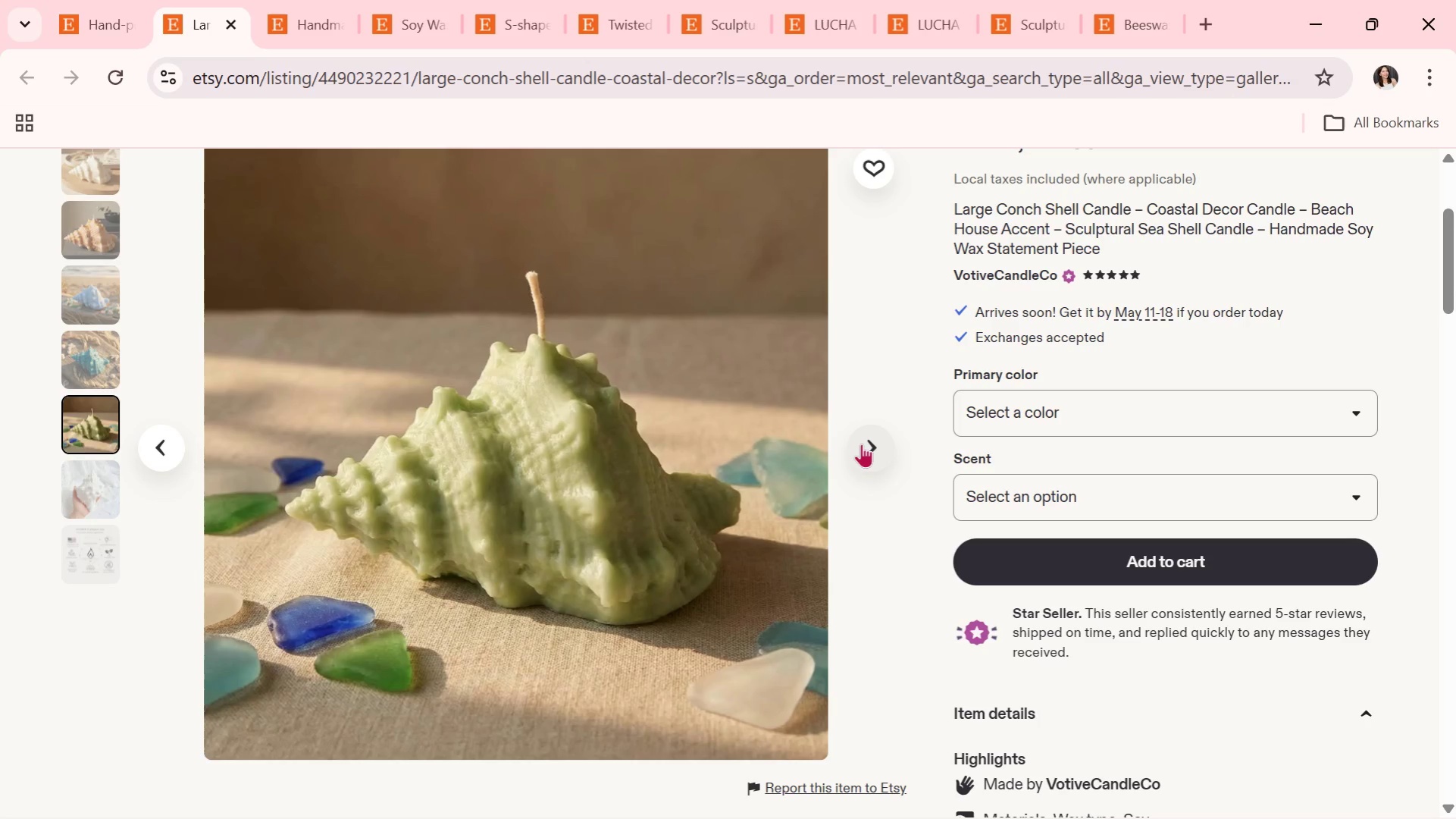 
left_click([861, 444])
 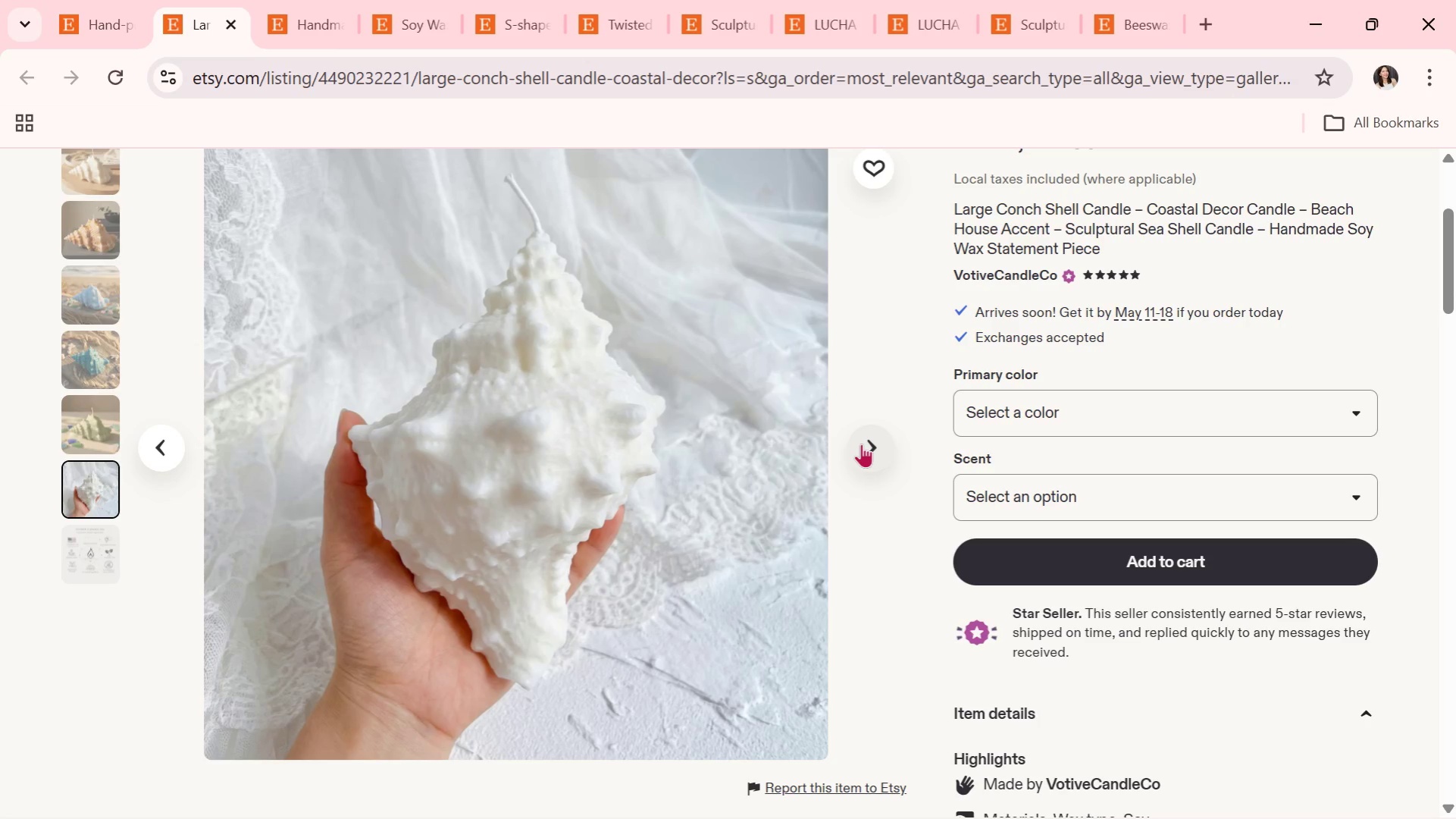 
wait(9.5)
 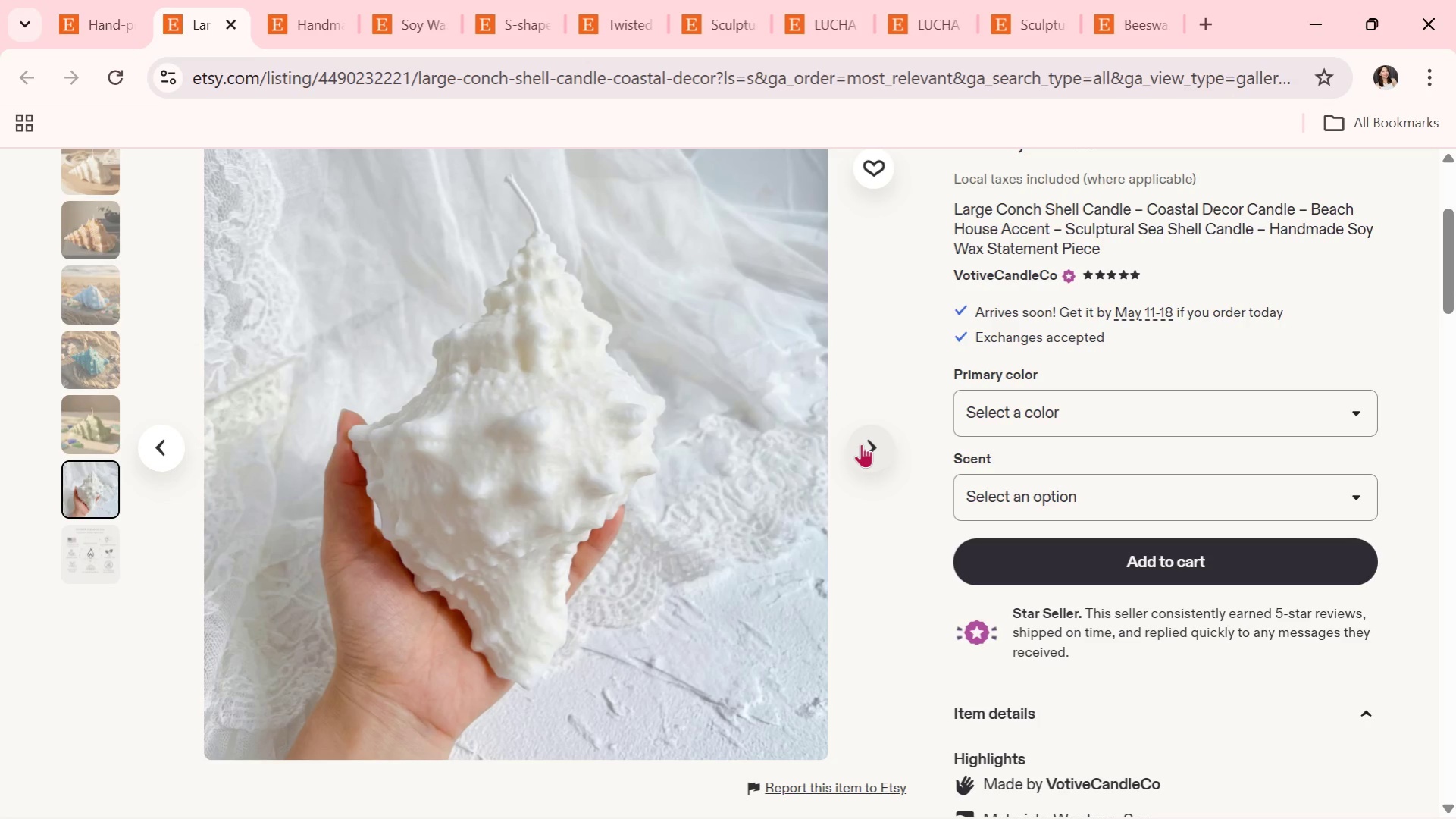 
left_click([861, 444])
 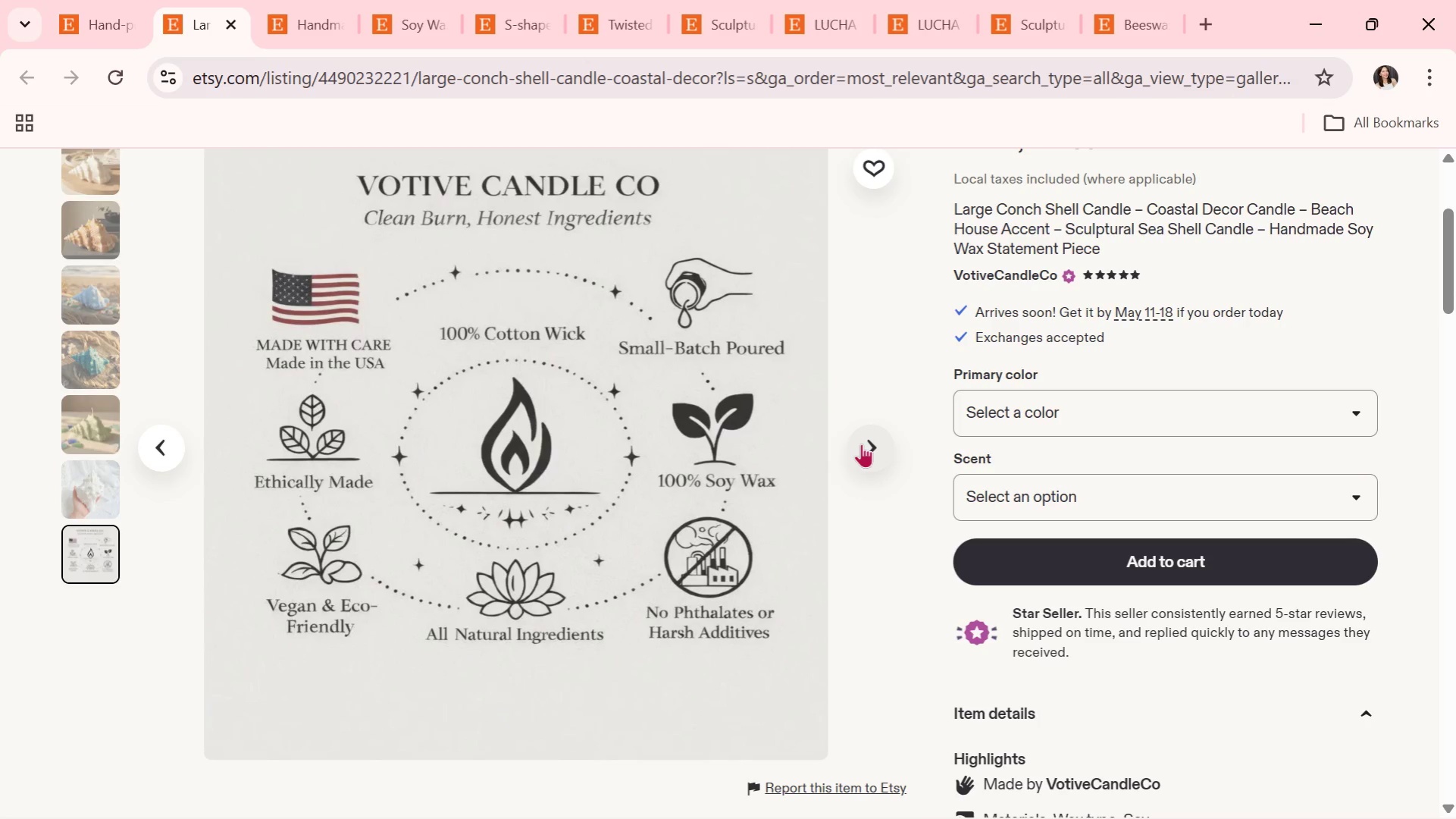 
wait(14.0)
 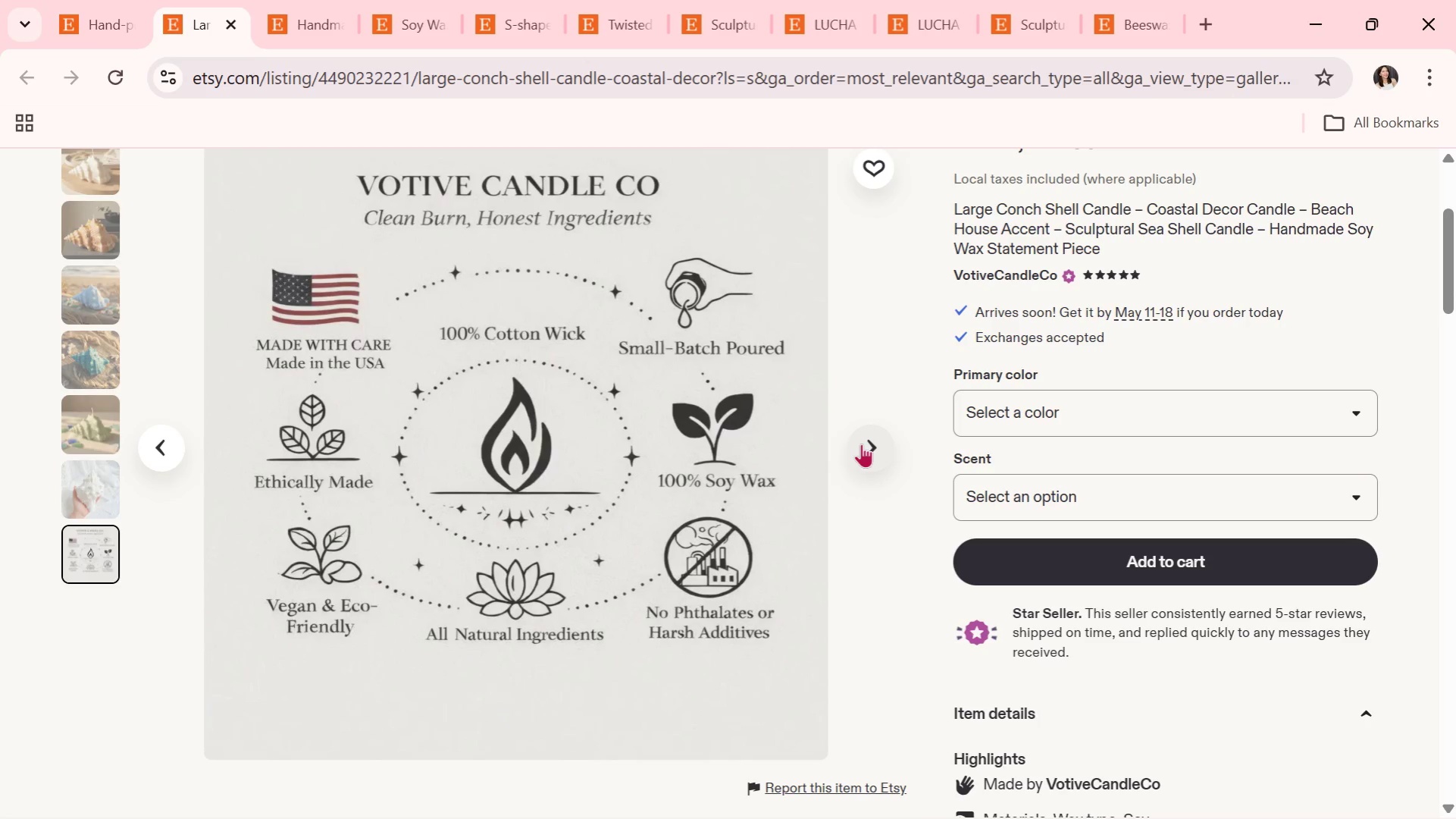 
left_click([861, 444])
 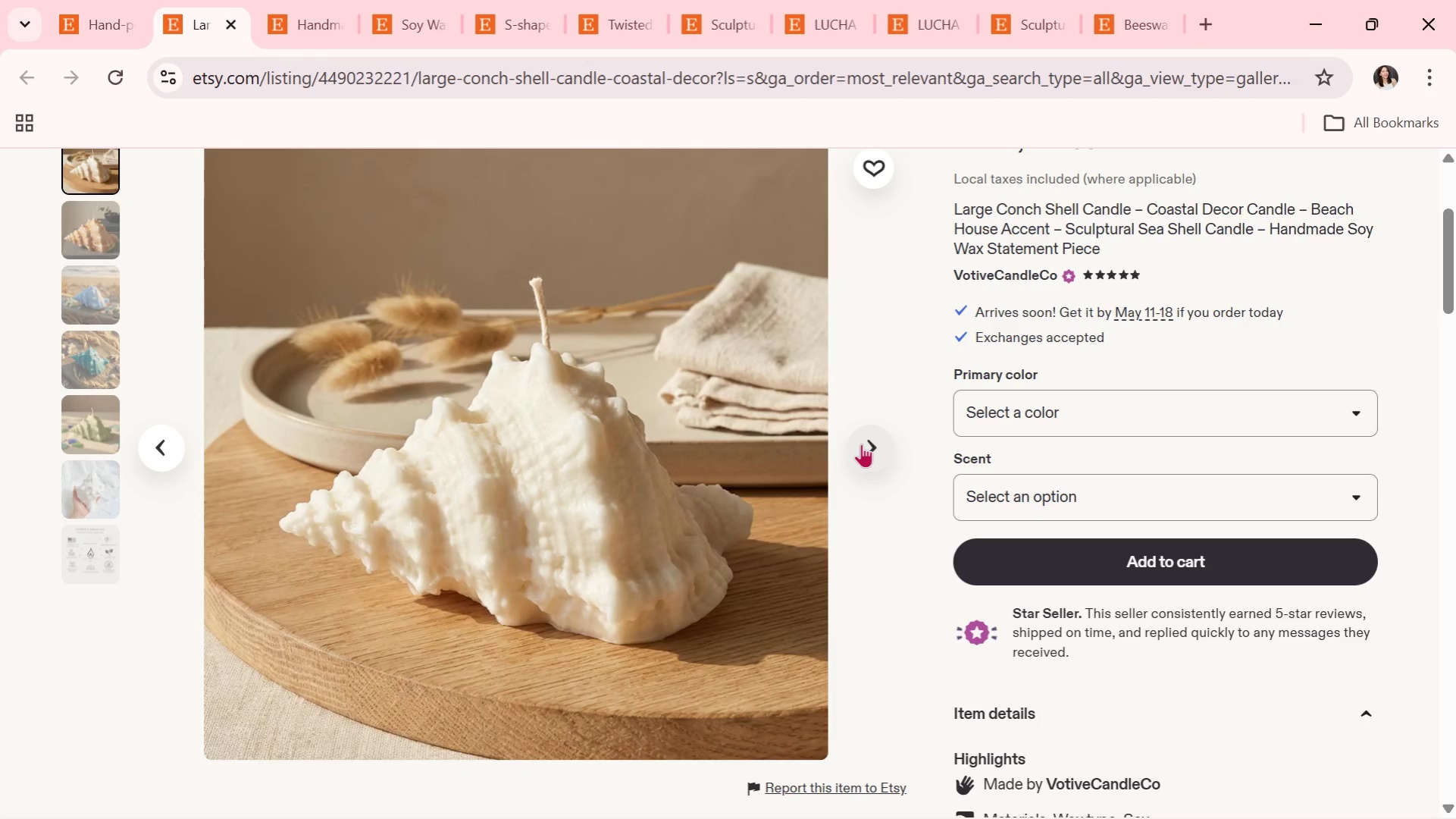 
wait(11.08)
 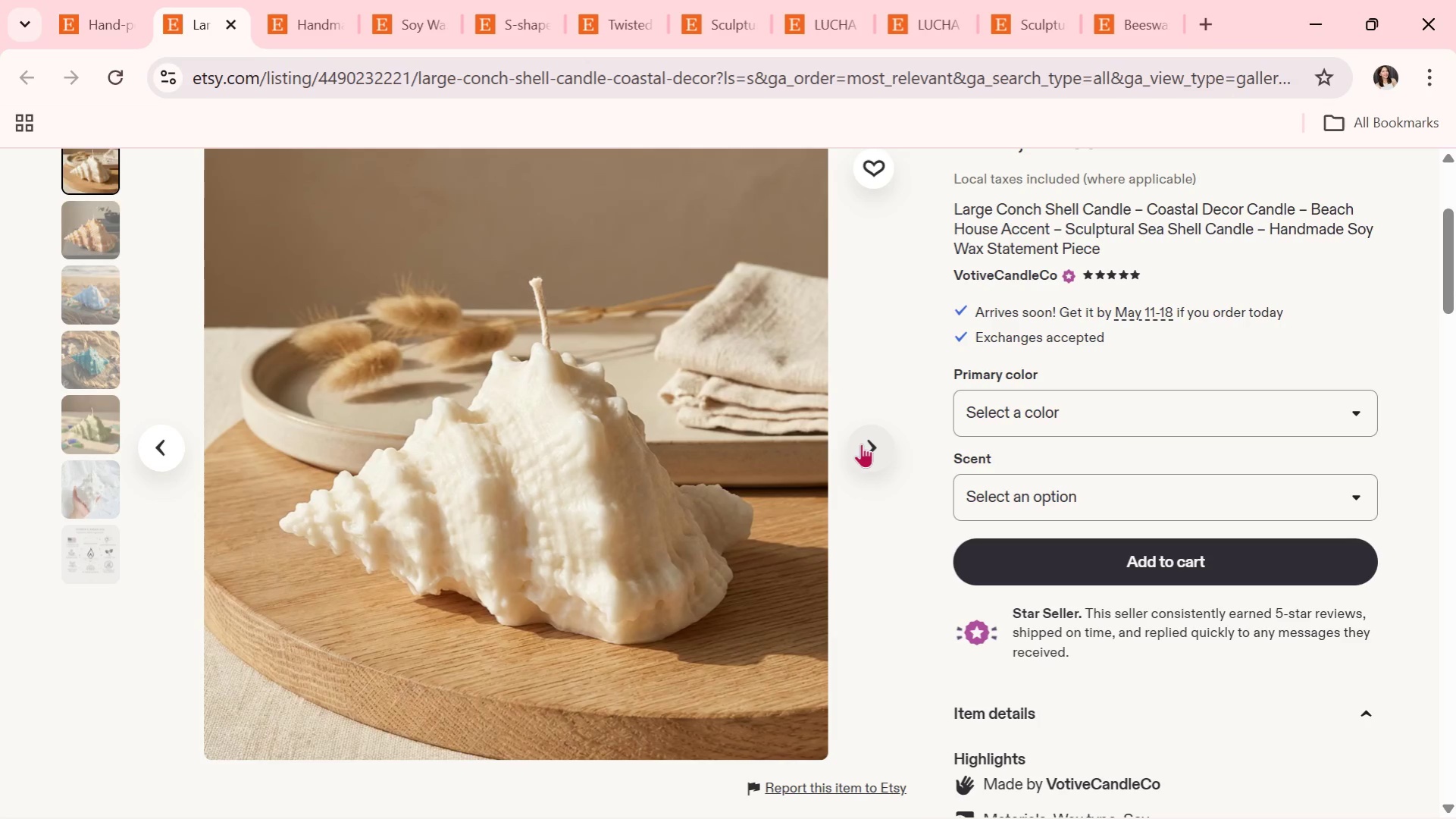 
left_click([861, 444])
 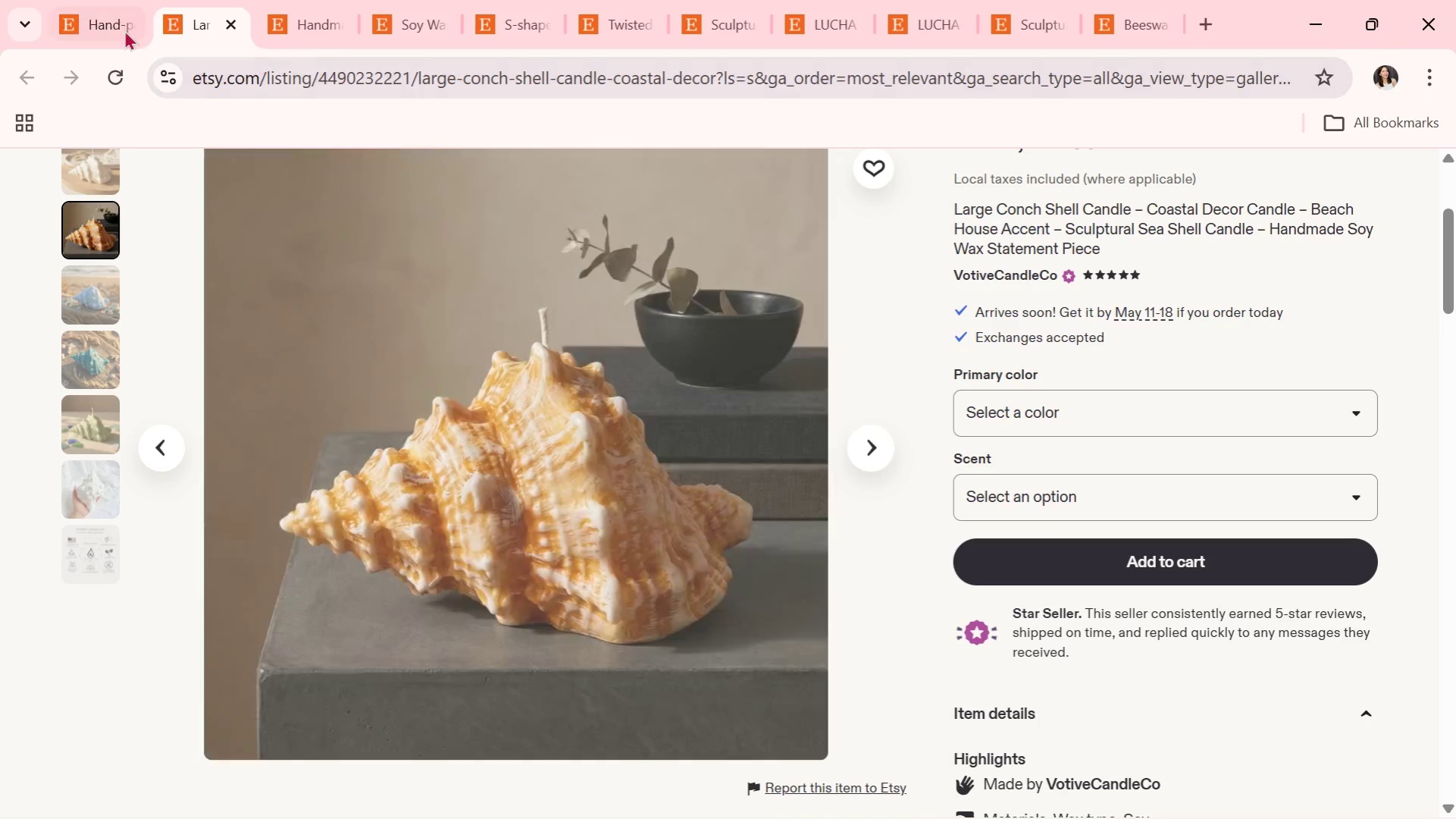 
left_click([108, 12])
 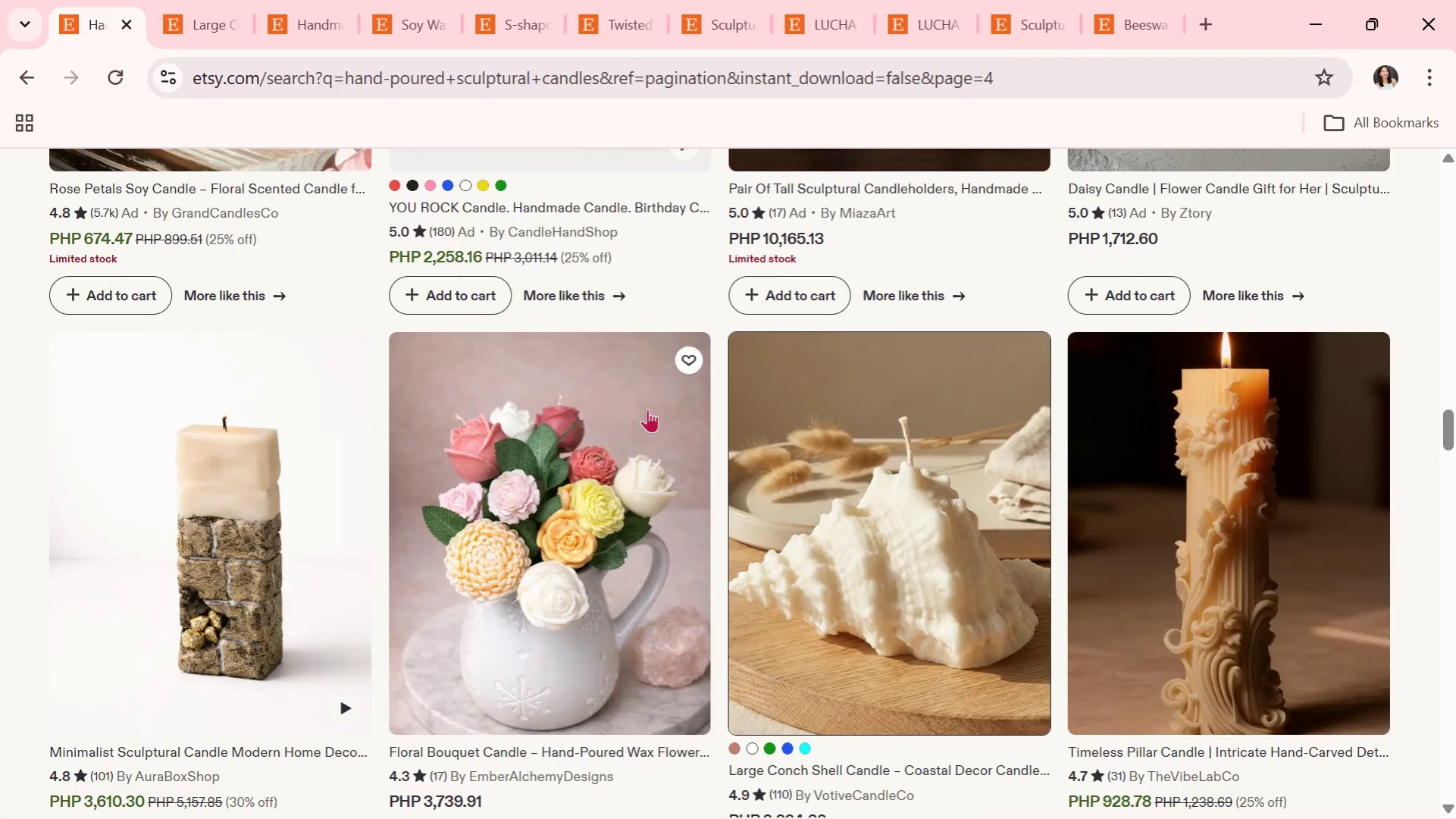 
scroll: coordinate [647, 409], scroll_direction: down, amount: 9.0
 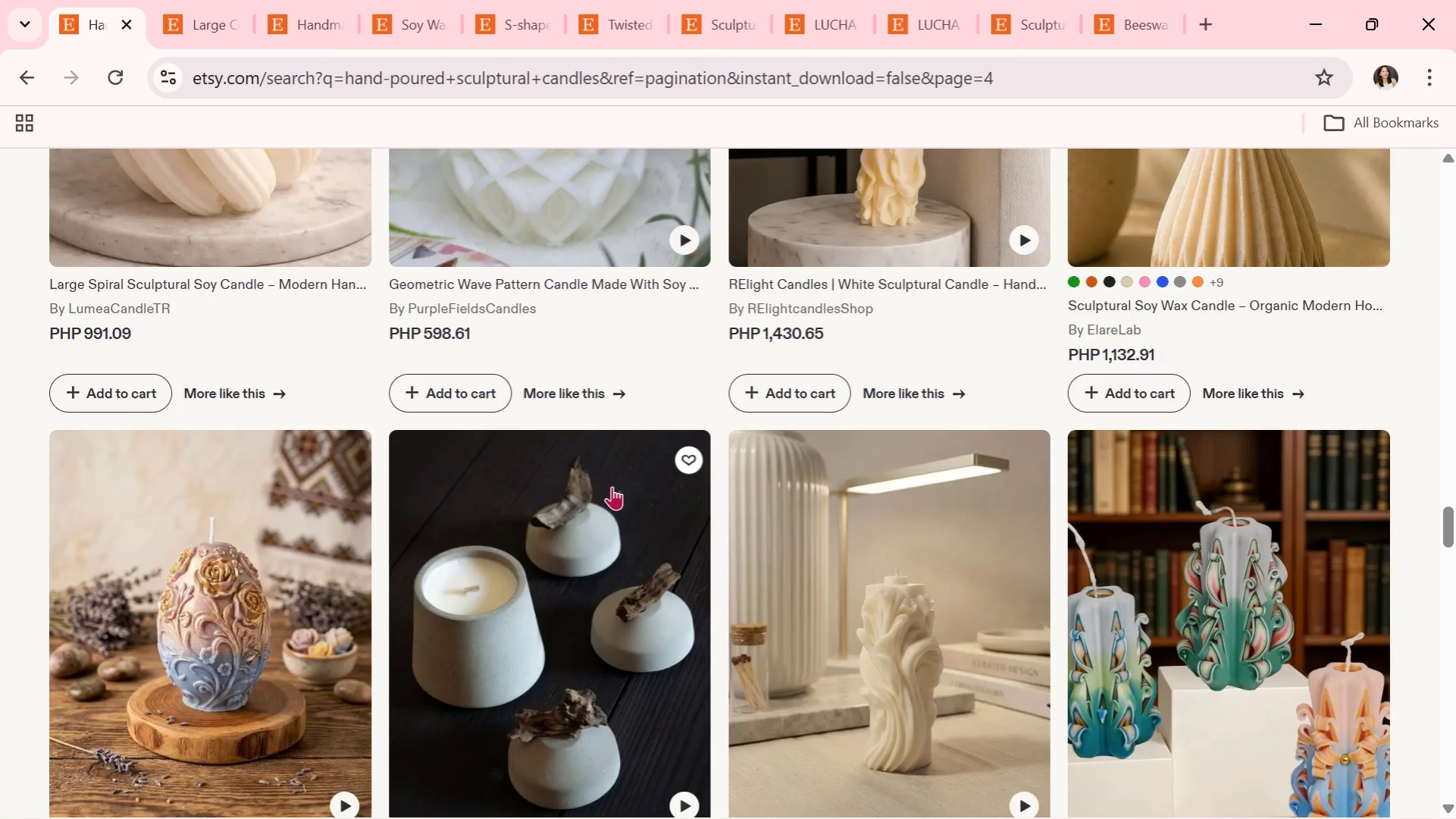 
scroll: coordinate [412, 548], scroll_direction: down, amount: 2.0
 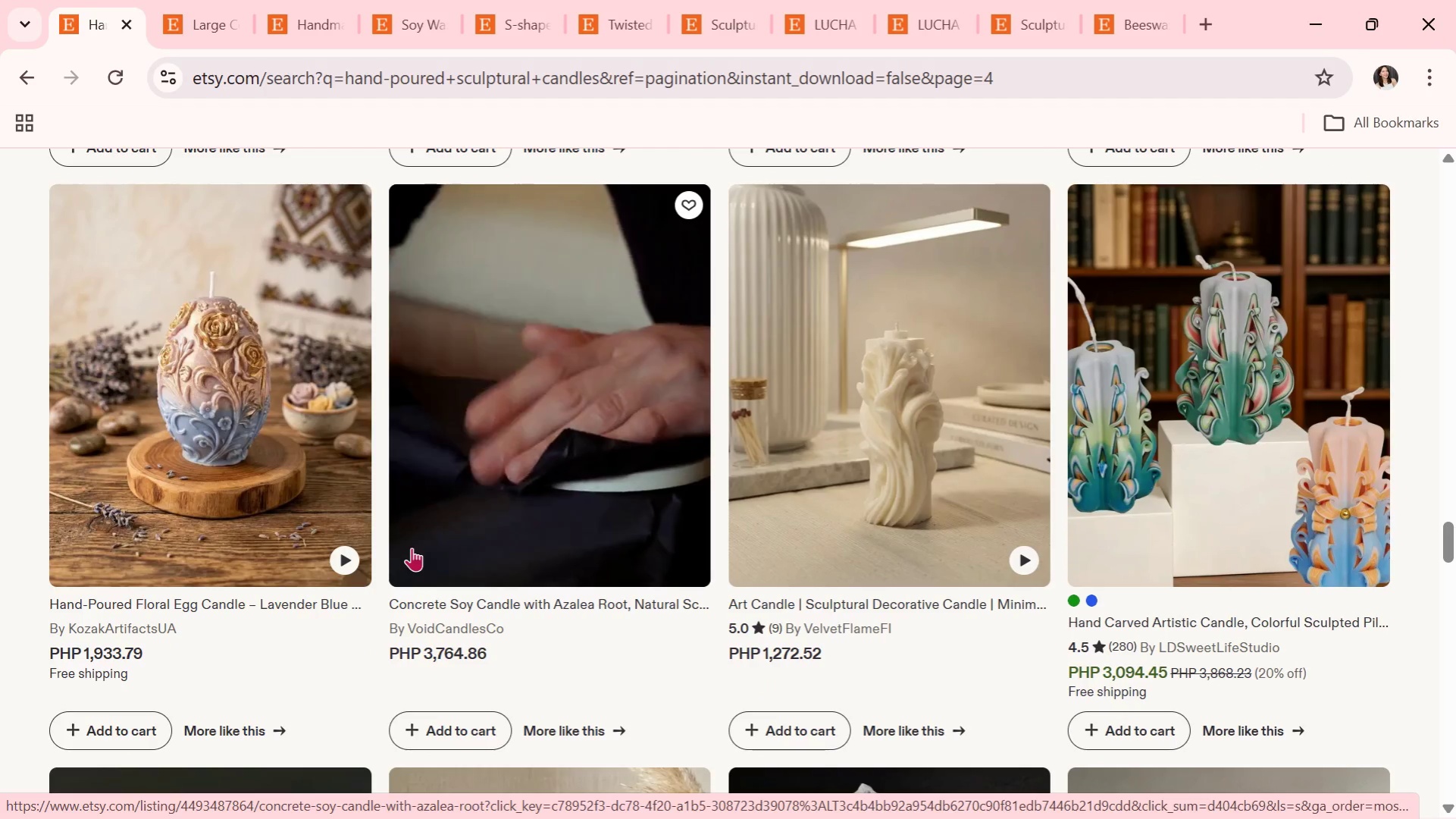 
wait(6.51)
 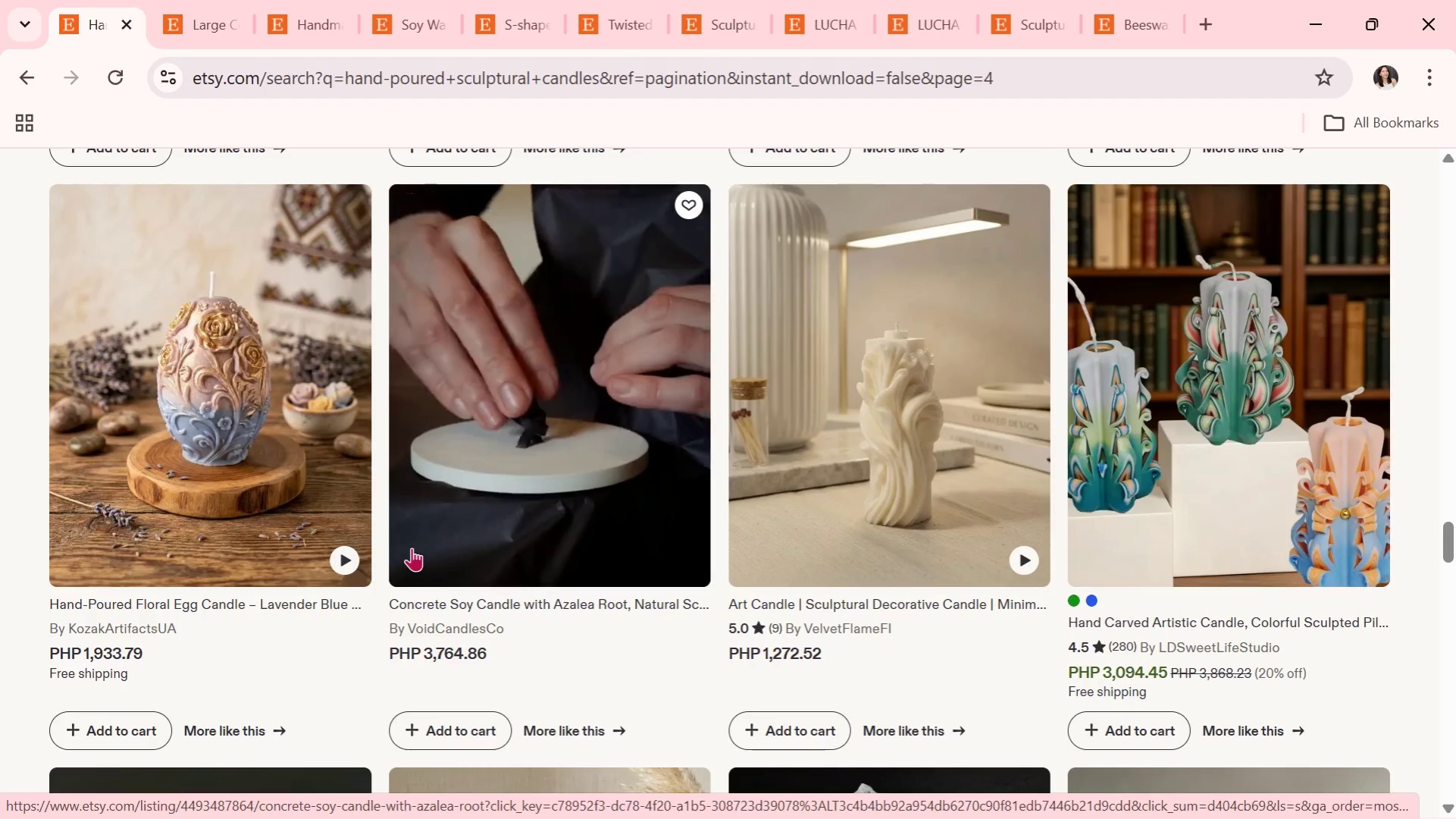 
scroll: coordinate [382, 538], scroll_direction: down, amount: 8.0
 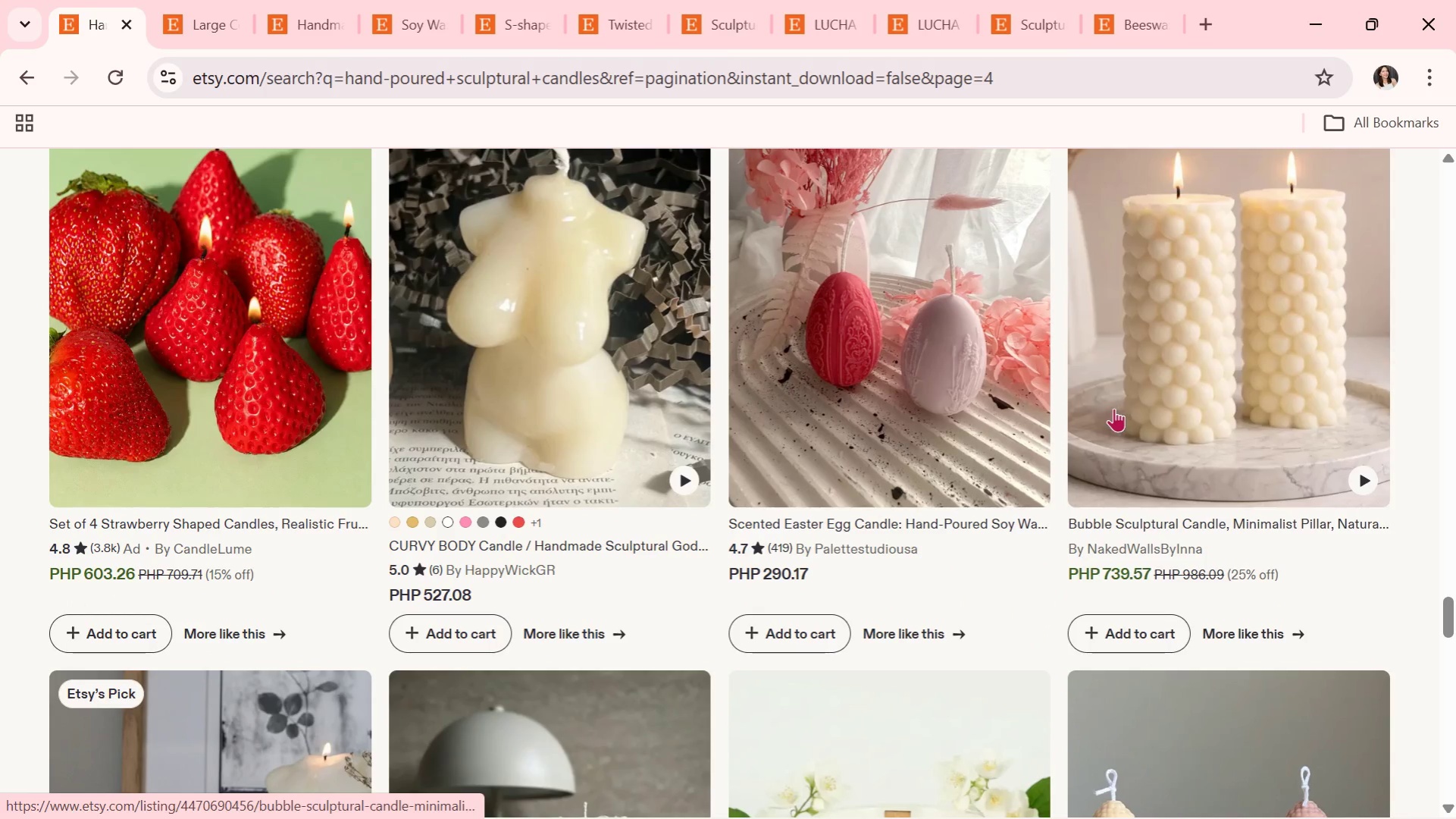 
left_click([1143, 378])
 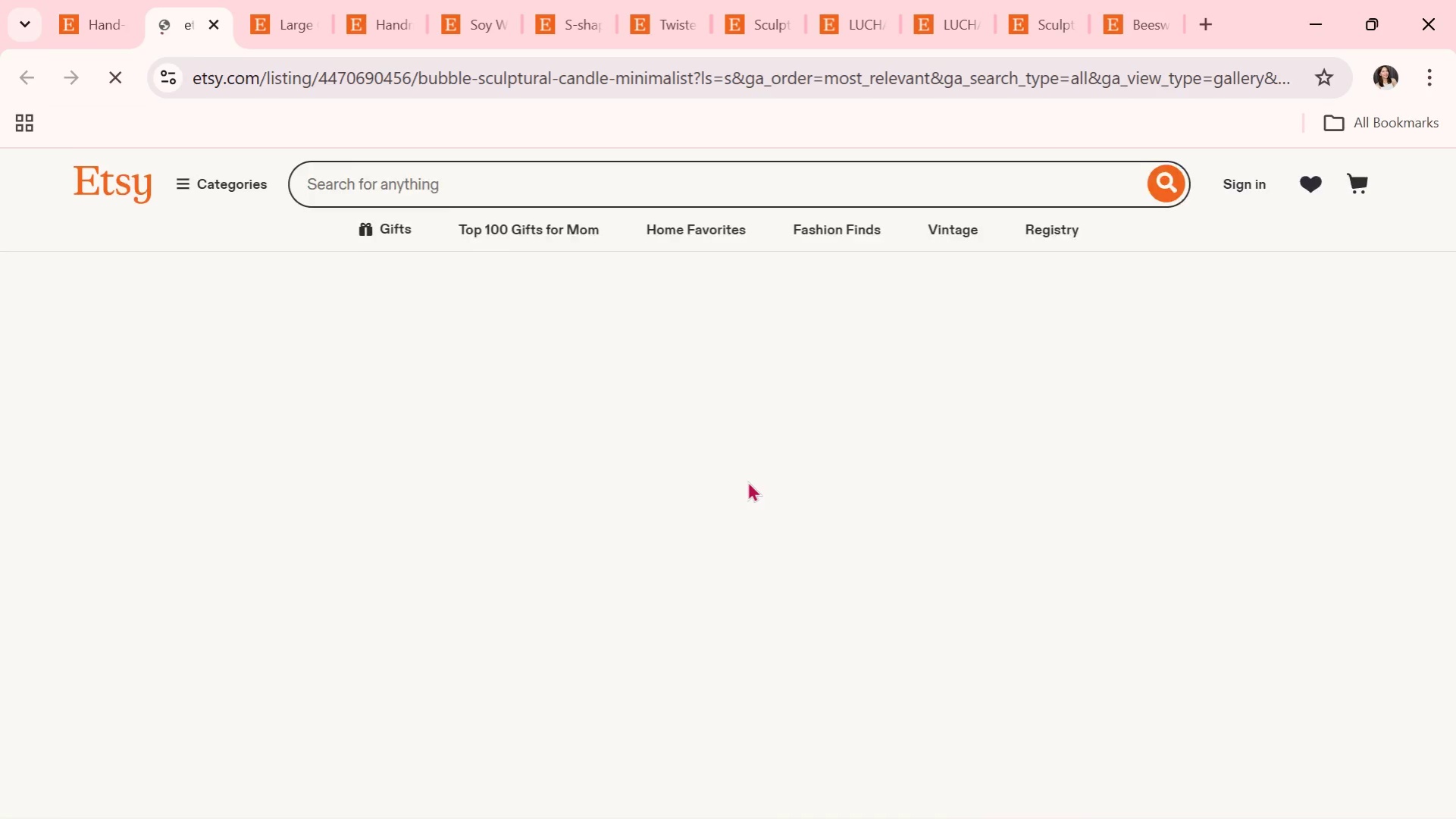 
scroll: coordinate [747, 481], scroll_direction: down, amount: 1.0
 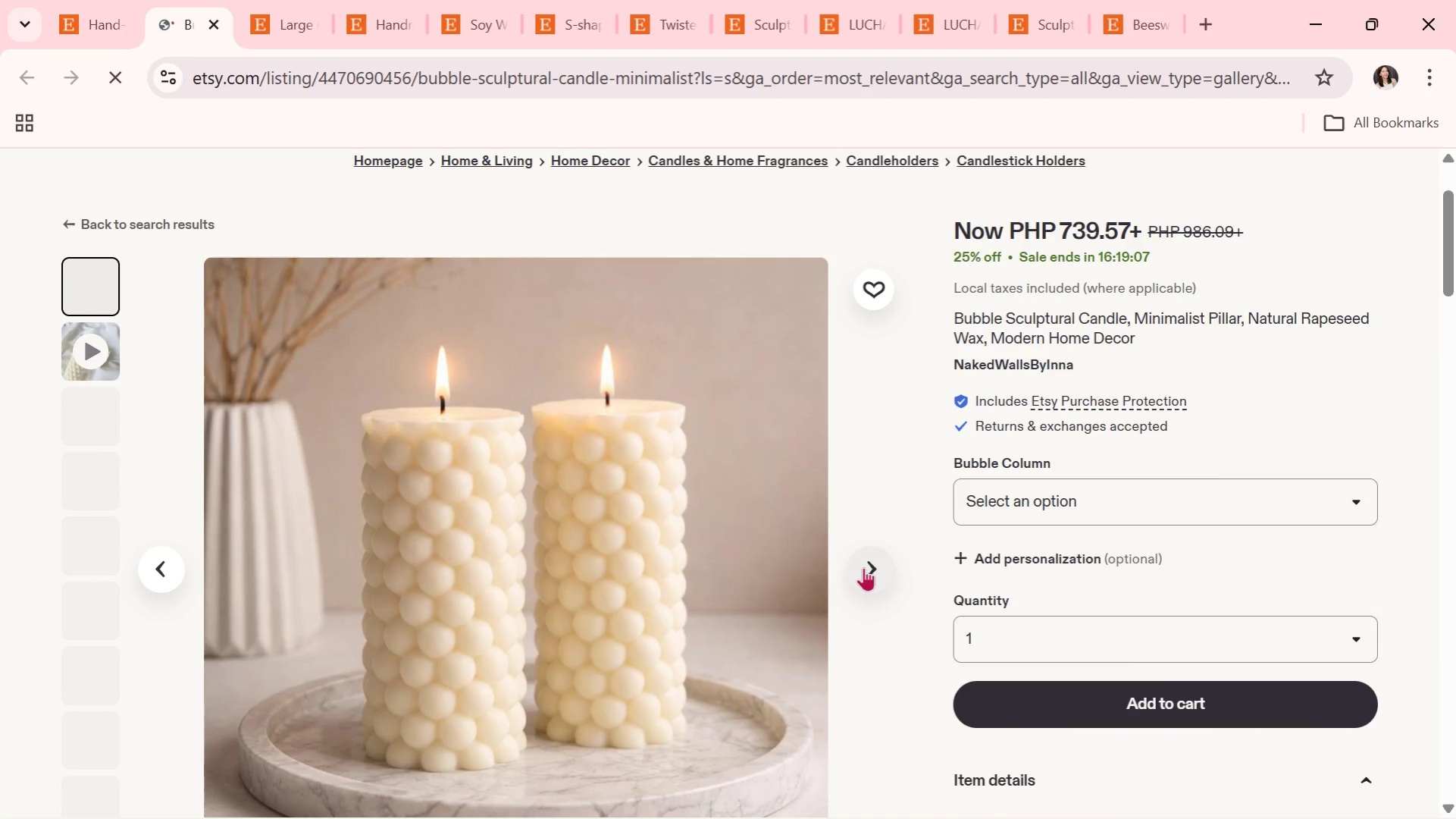 
left_click([863, 567])
 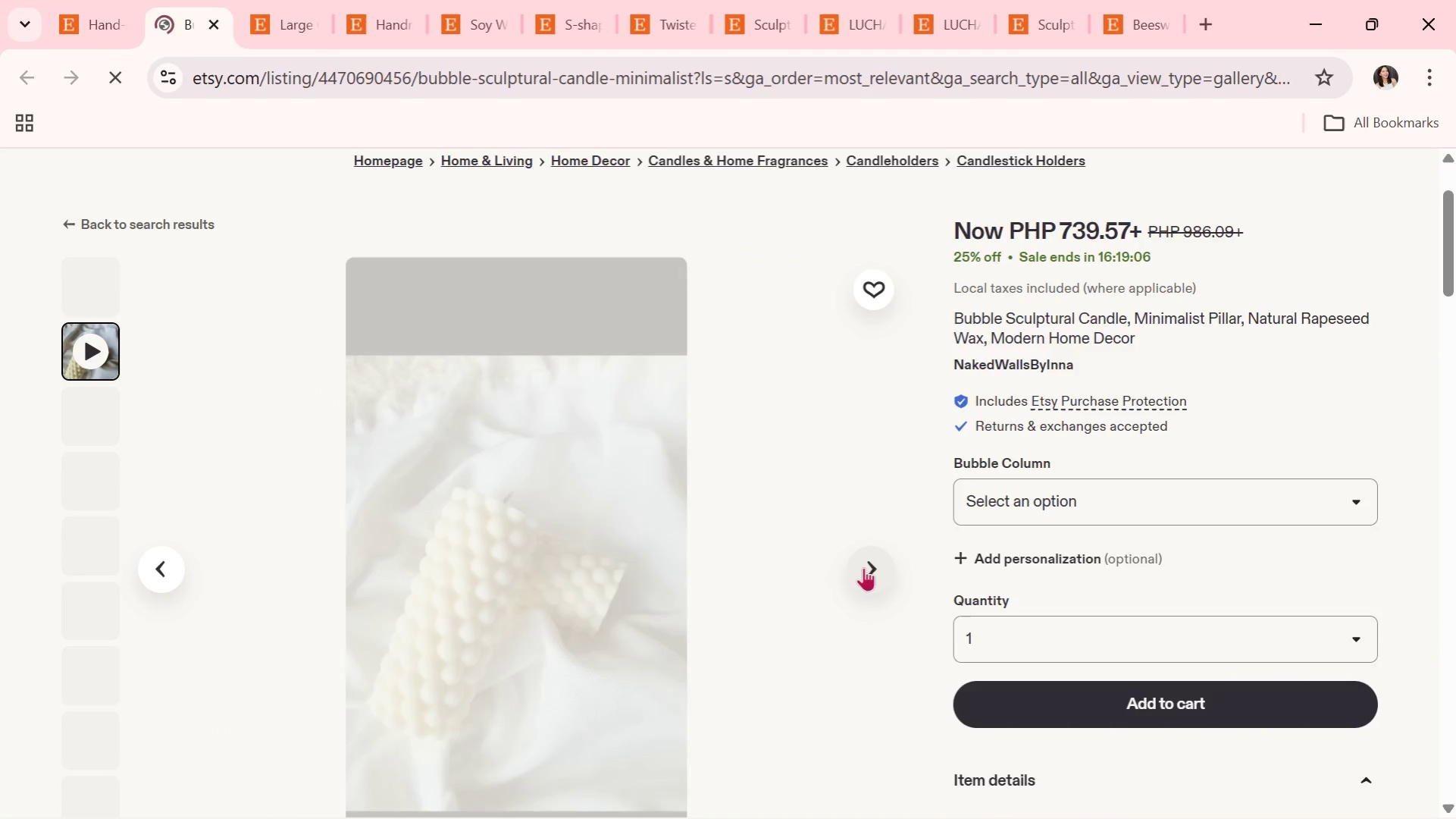 
scroll: coordinate [865, 557], scroll_direction: none, amount: 0.0
 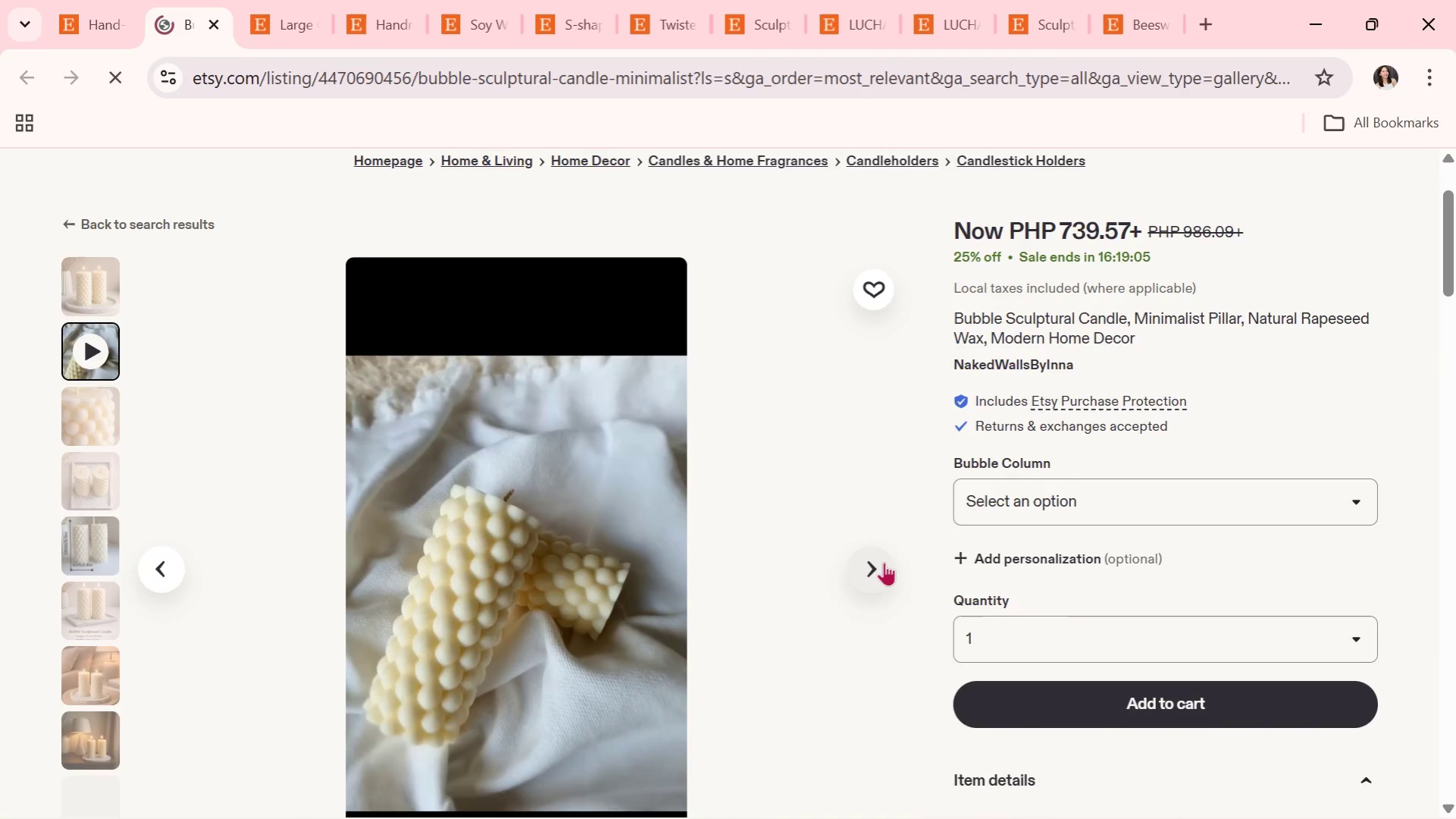 
left_click([882, 563])
 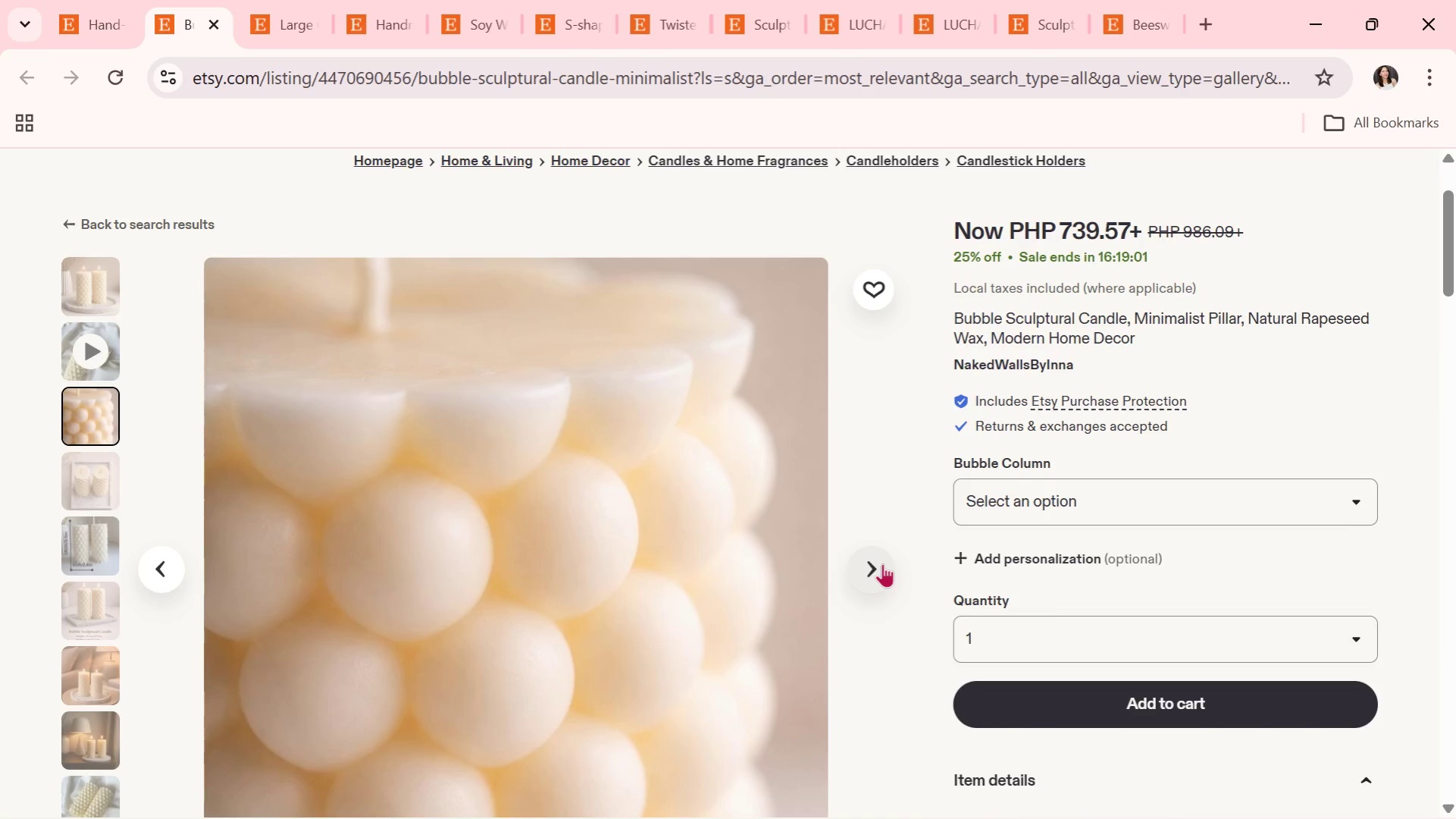 
wait(8.31)
 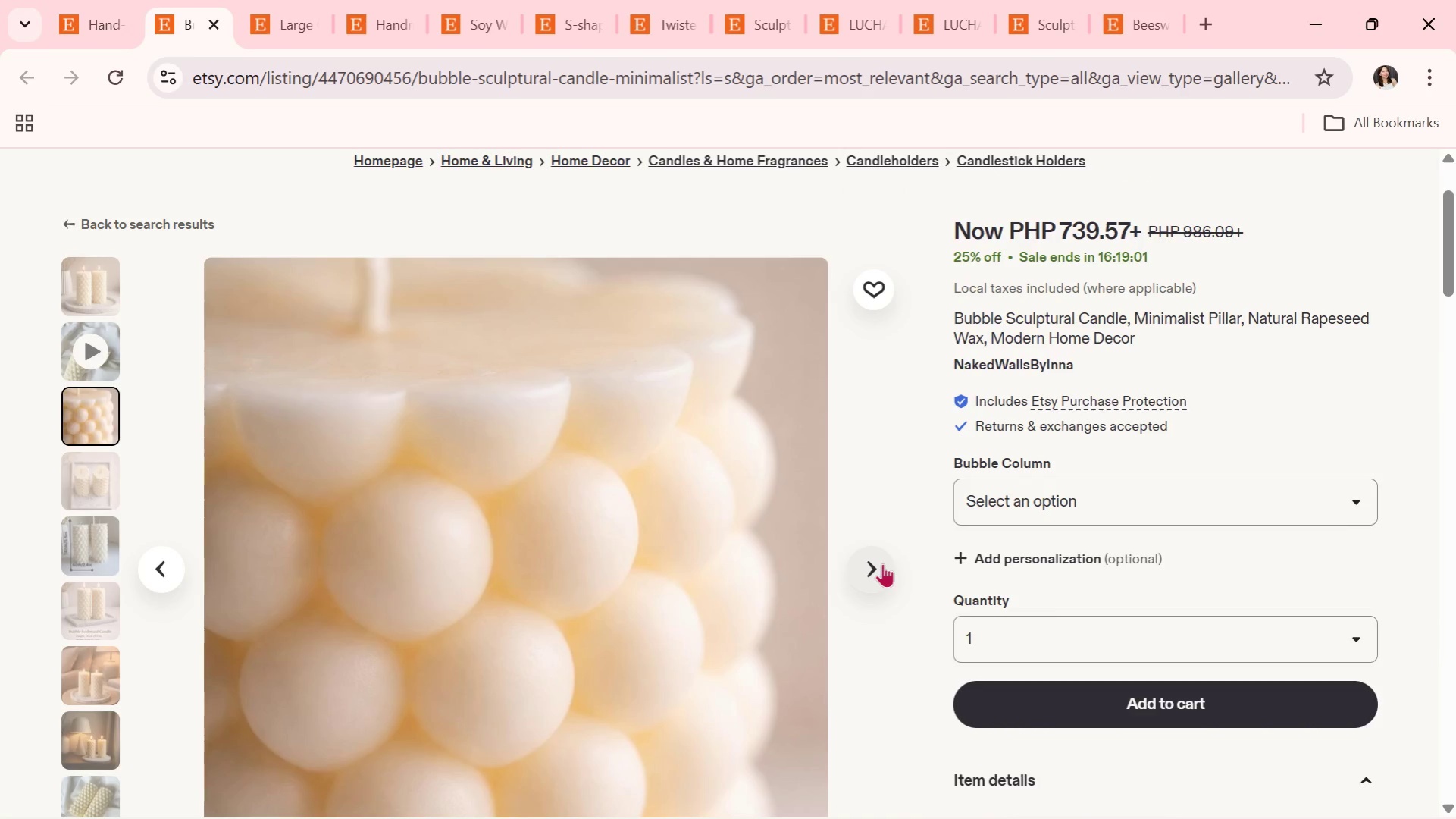 
left_click([882, 563])
 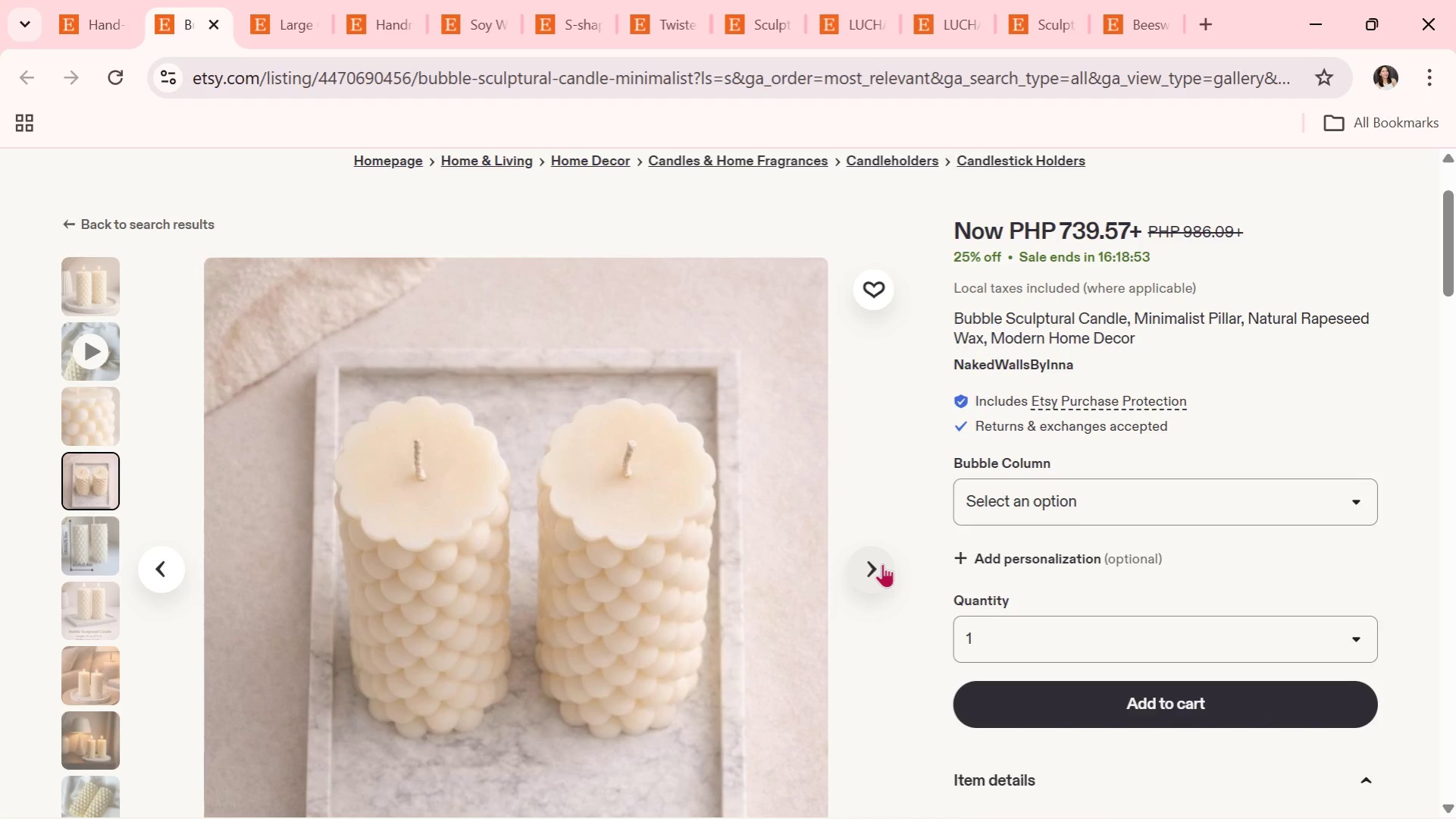 
left_click([882, 563])
 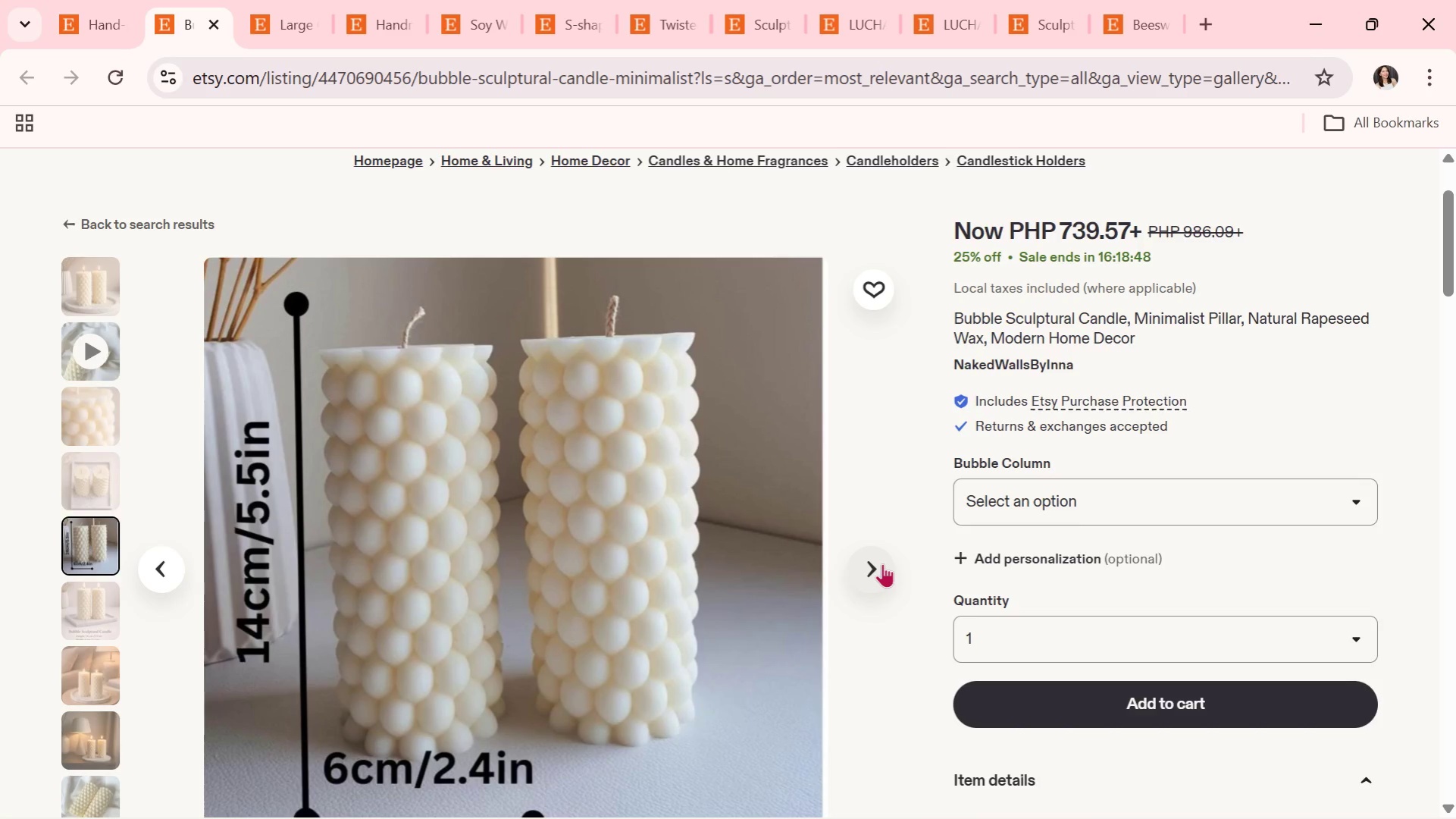 
wait(9.31)
 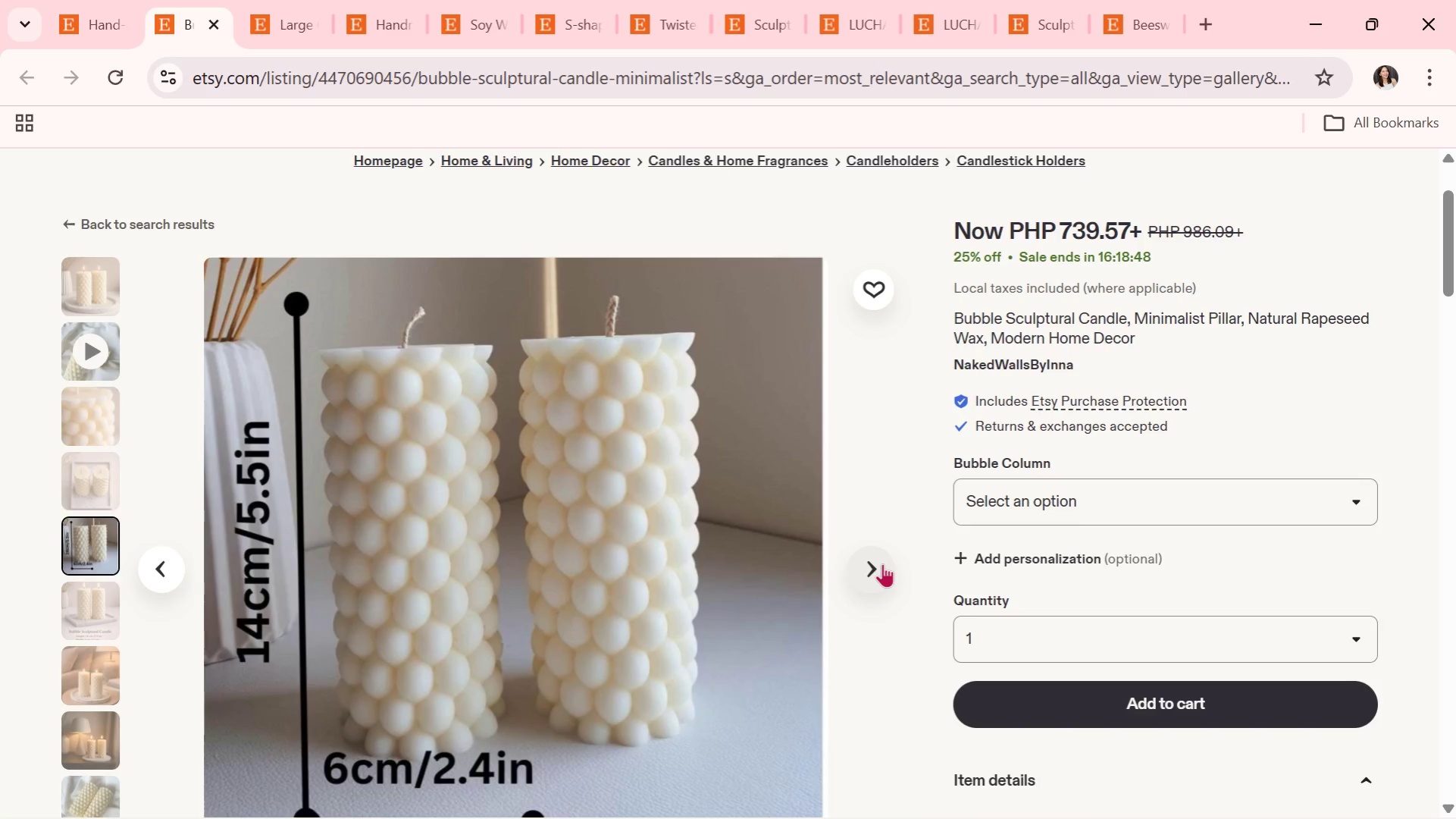 
scroll: coordinate [1104, 675], scroll_direction: down, amount: 4.0
 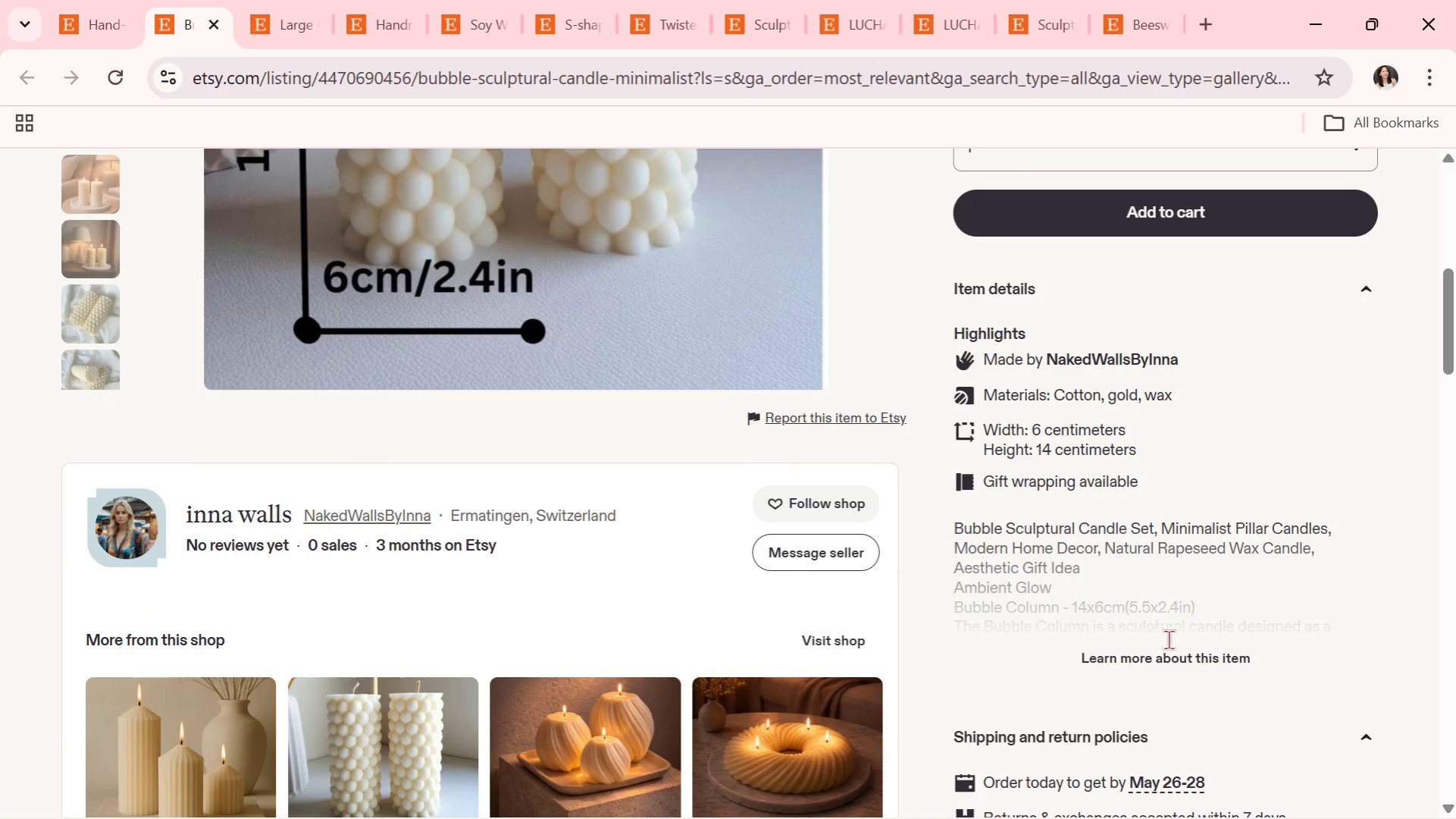 
left_click([1168, 651])
 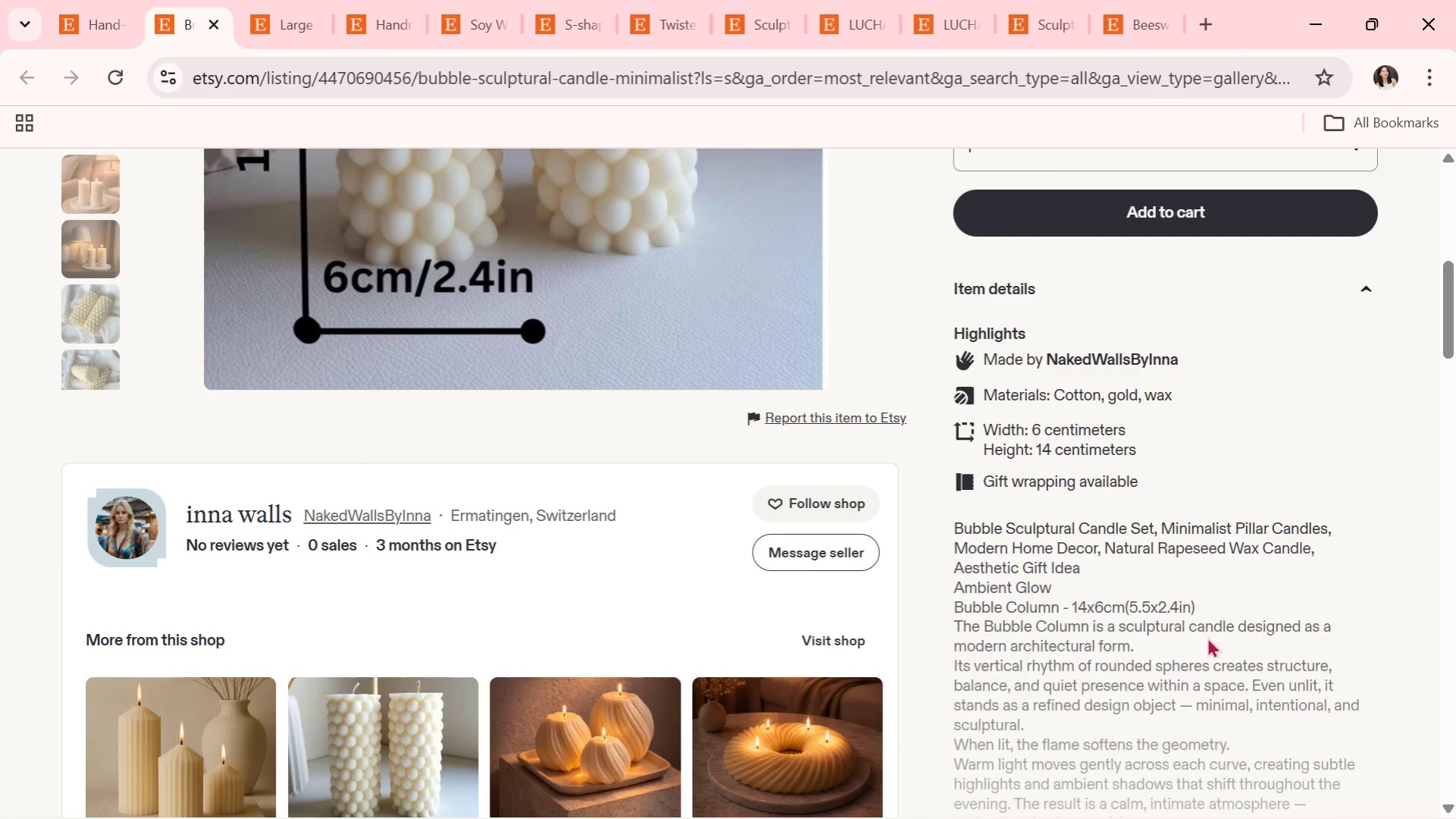 
scroll: coordinate [1222, 585], scroll_direction: down, amount: 3.0
 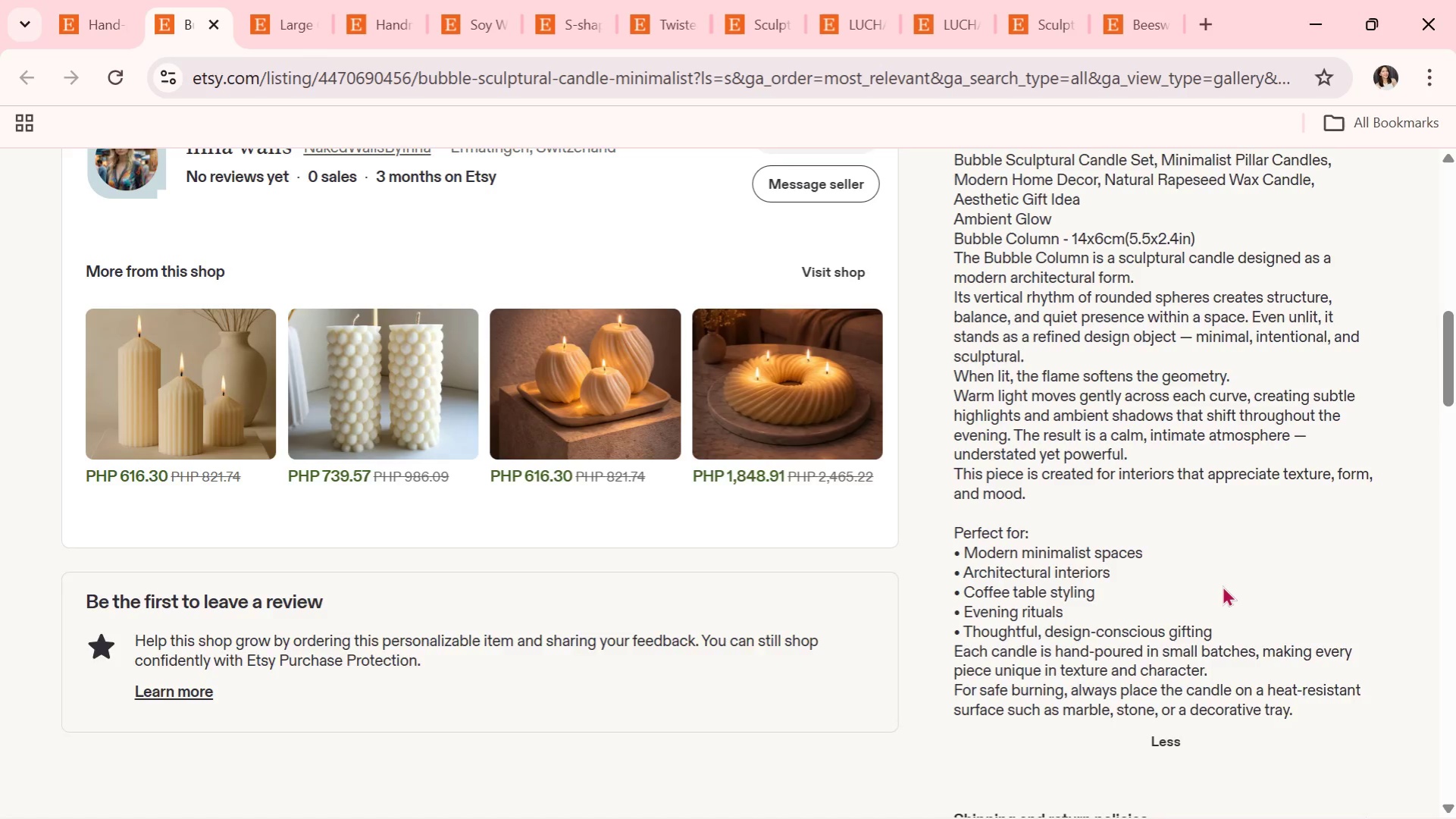 
scroll: coordinate [1222, 585], scroll_direction: none, amount: 0.0
 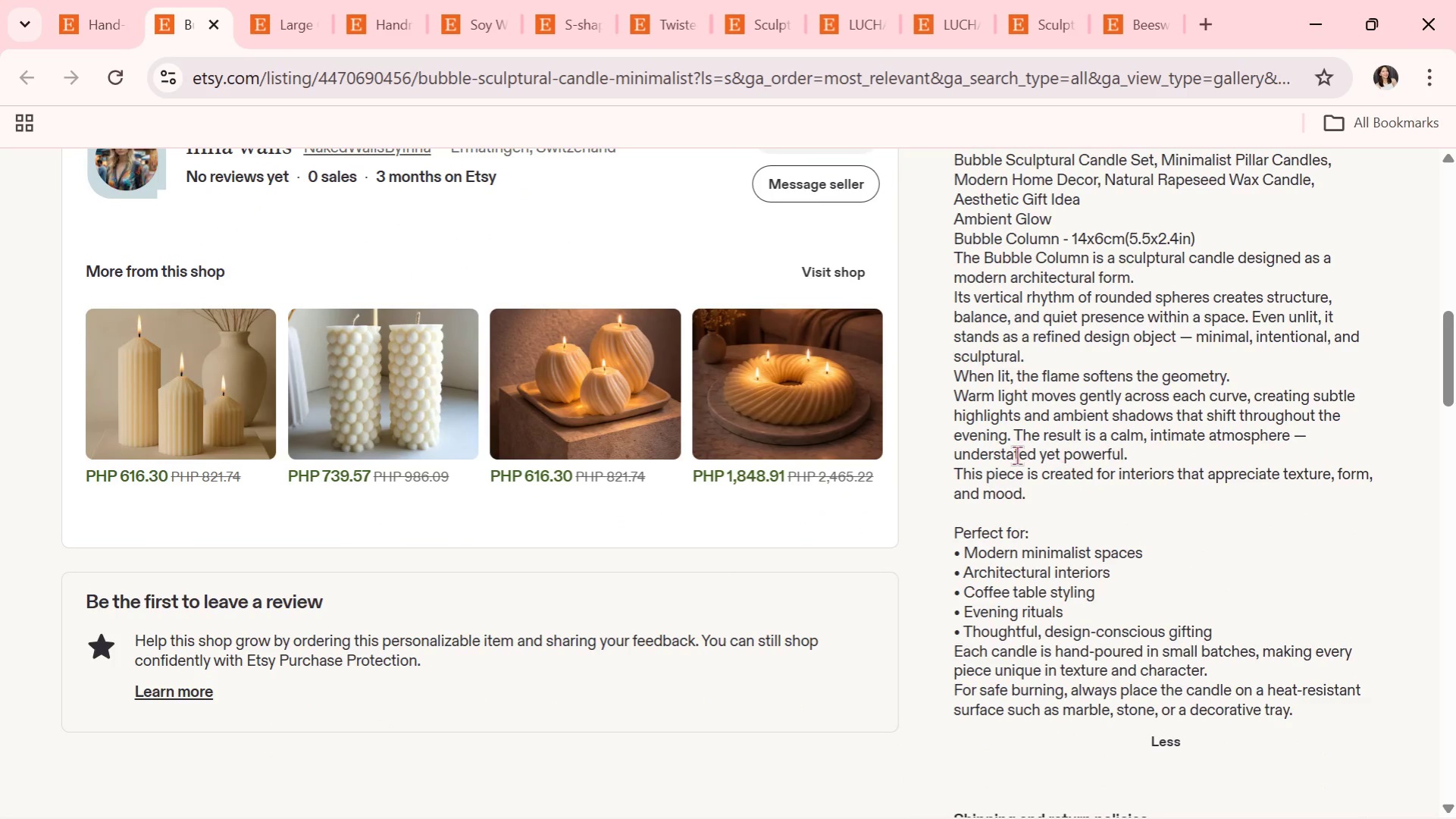 
scroll: coordinate [614, 367], scroll_direction: up, amount: 1.0
 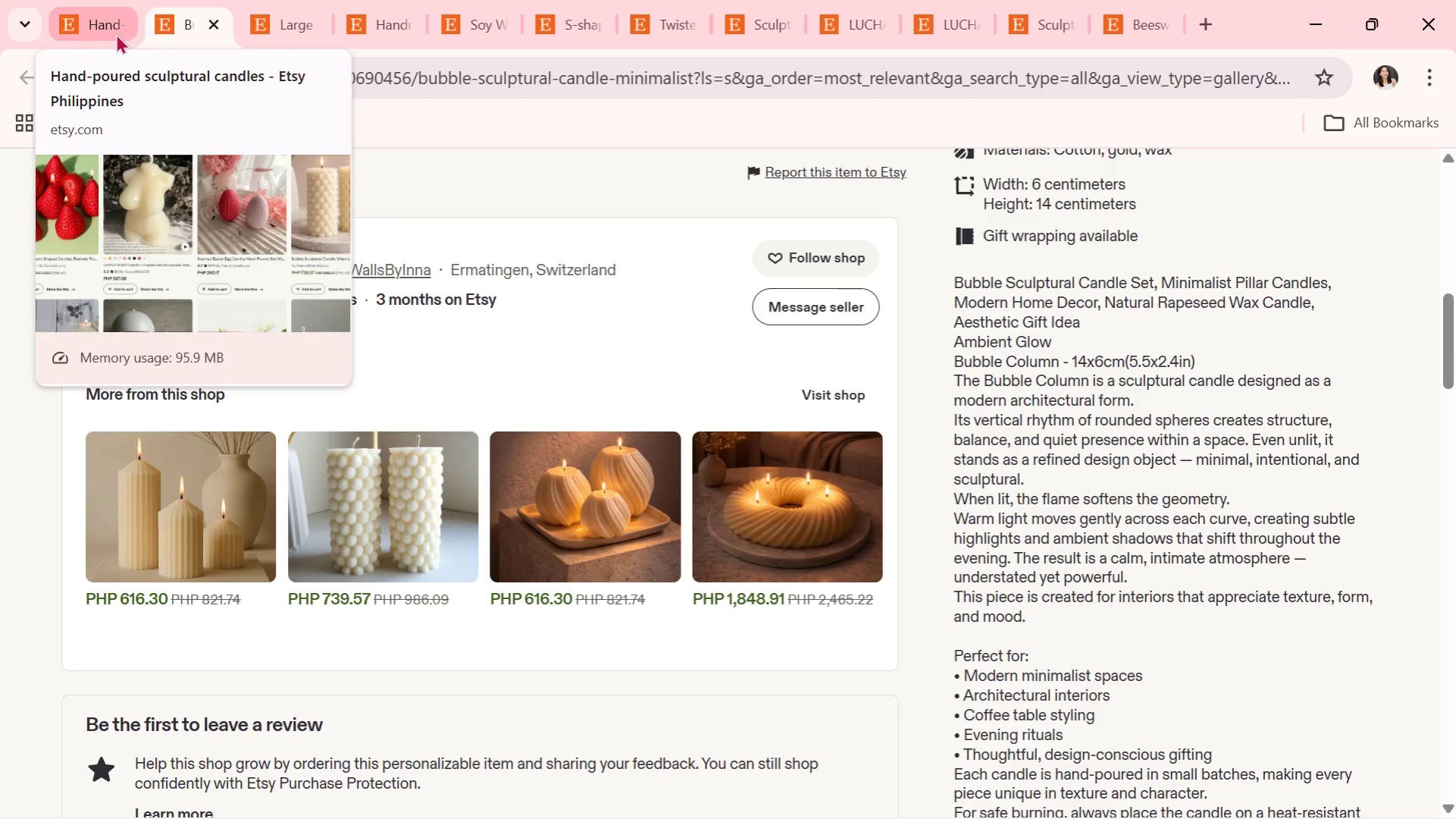 
wait(13.55)
 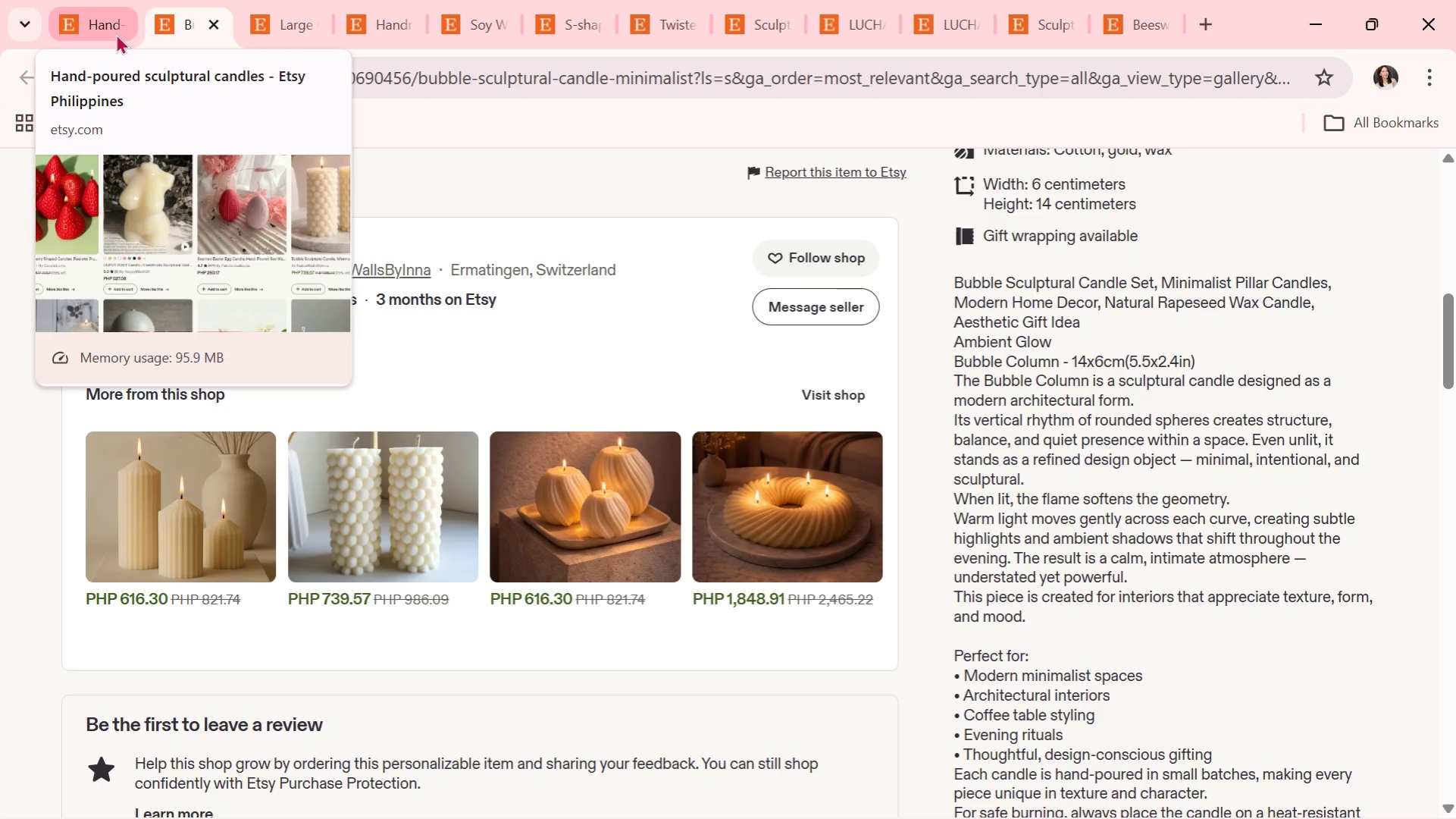 
left_click([85, 0])
 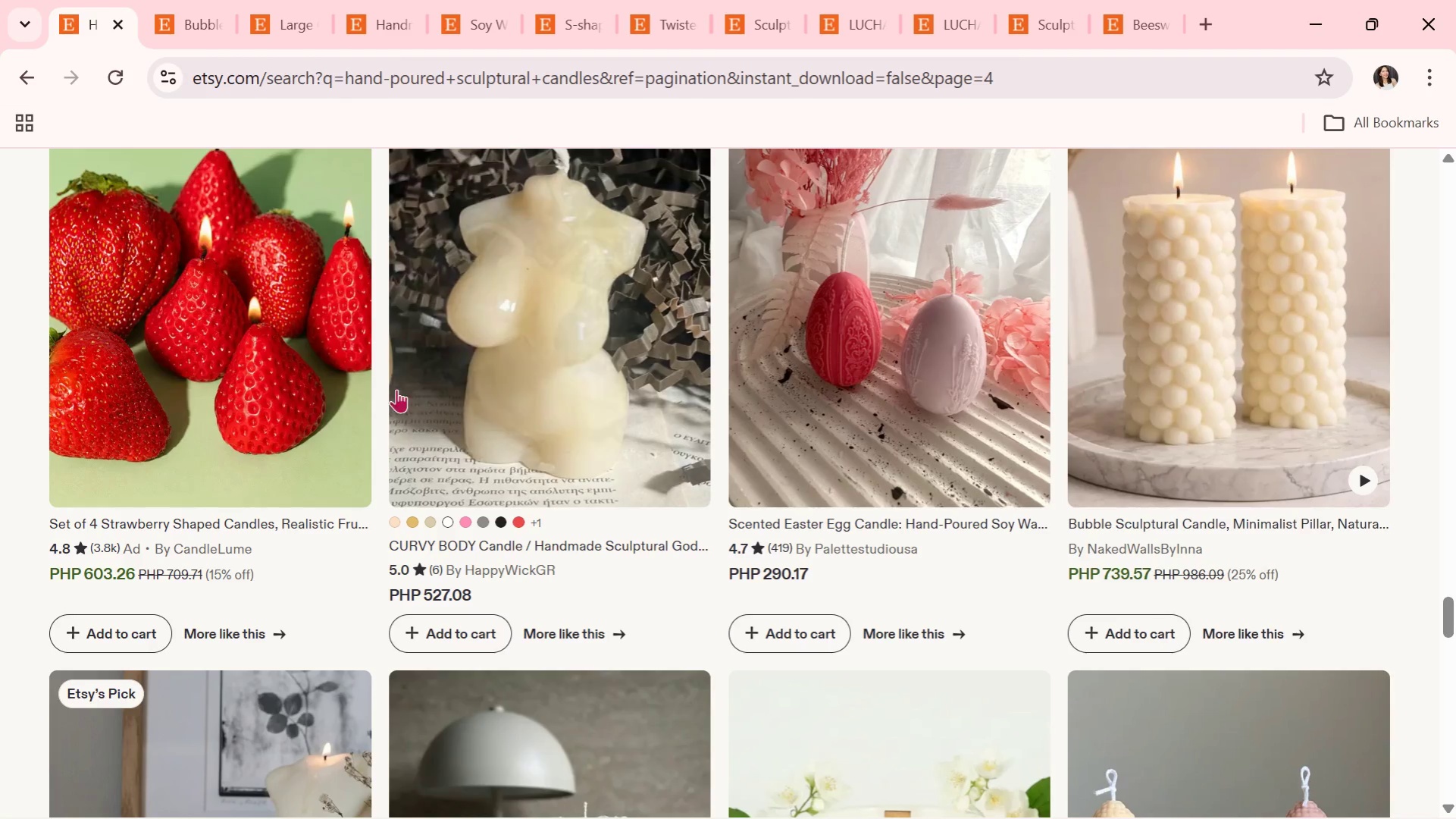 
scroll: coordinate [394, 397], scroll_direction: down, amount: 2.0
 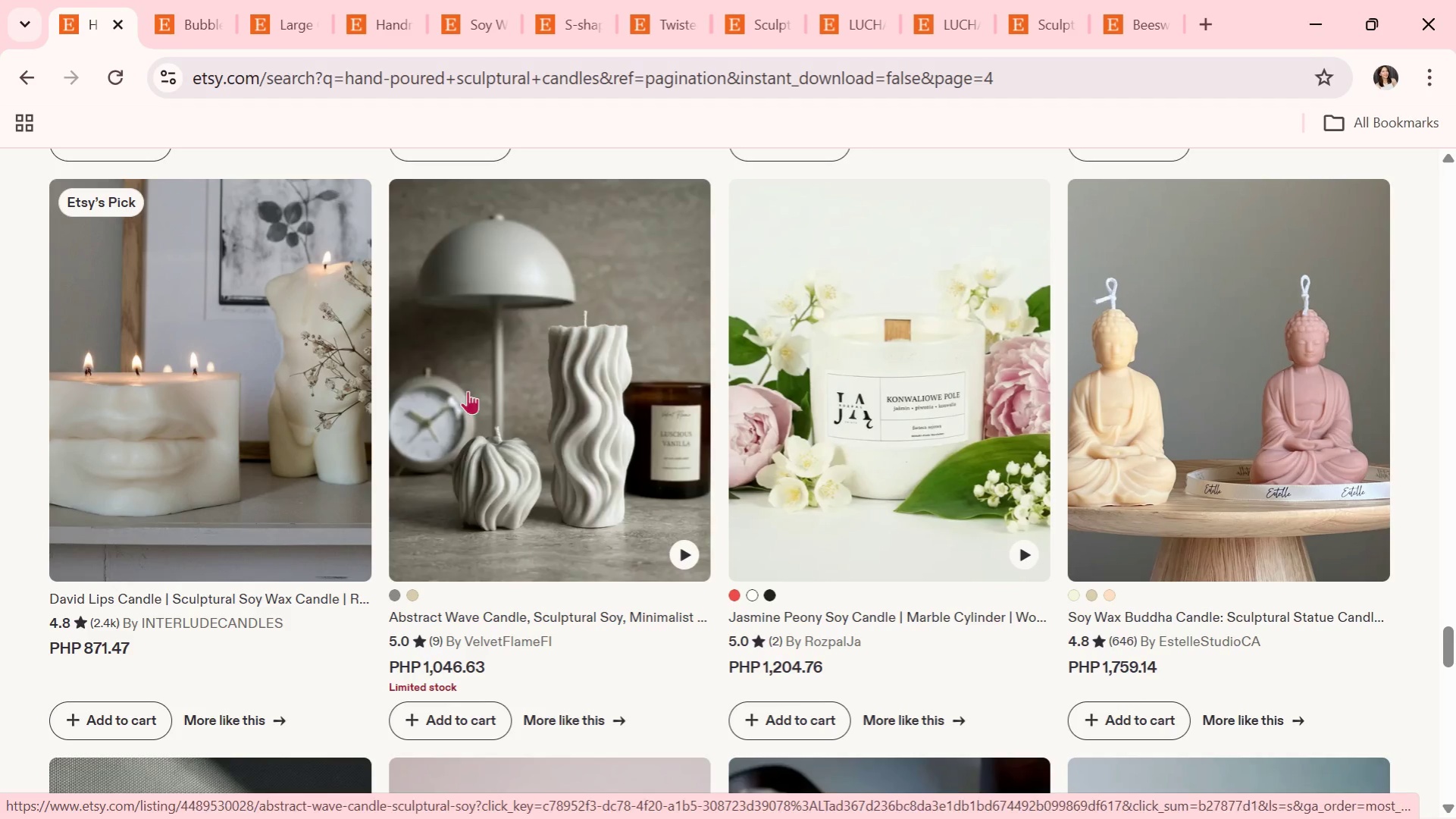 
wait(10.8)
 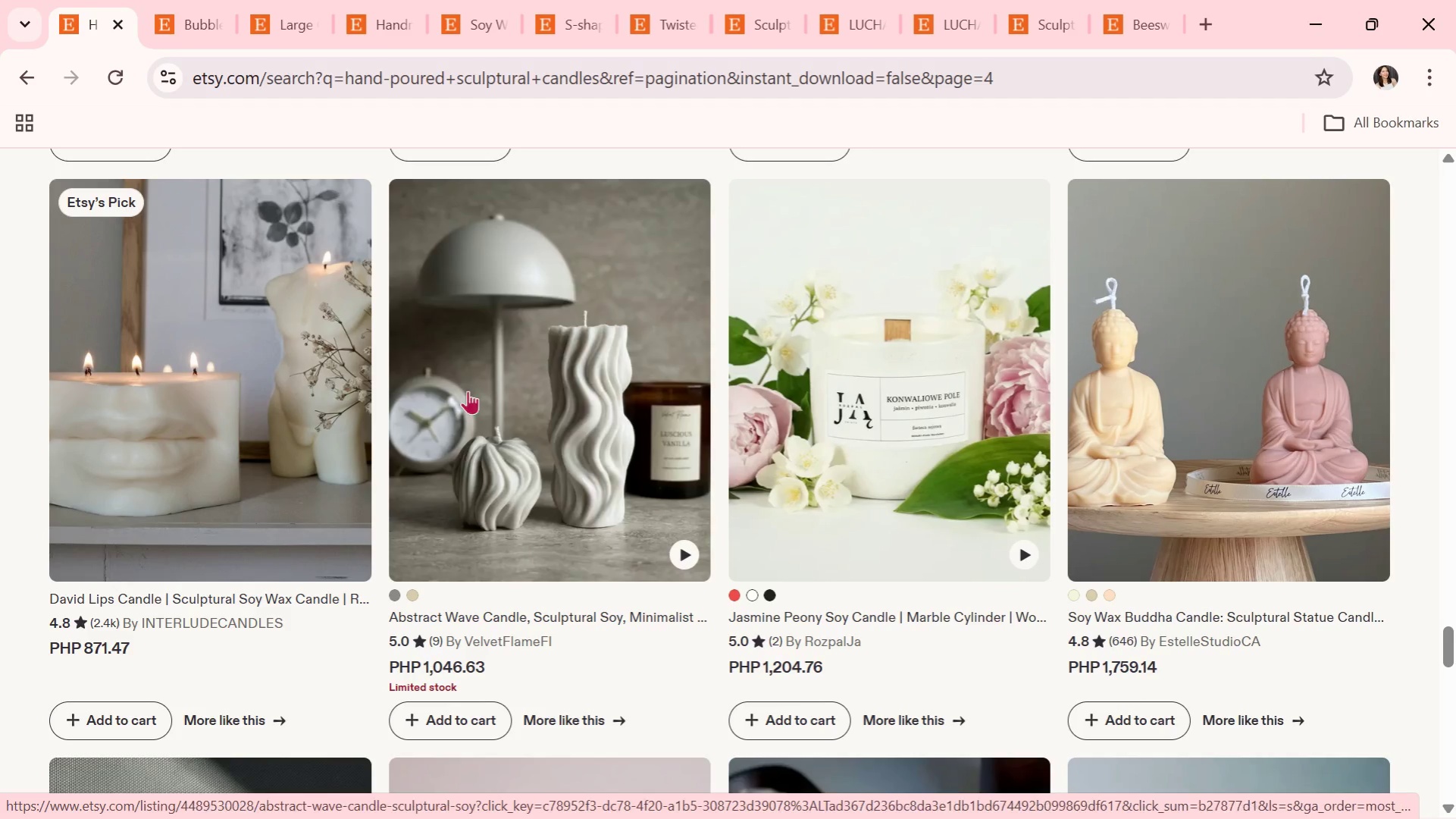 
left_click([309, 373])
 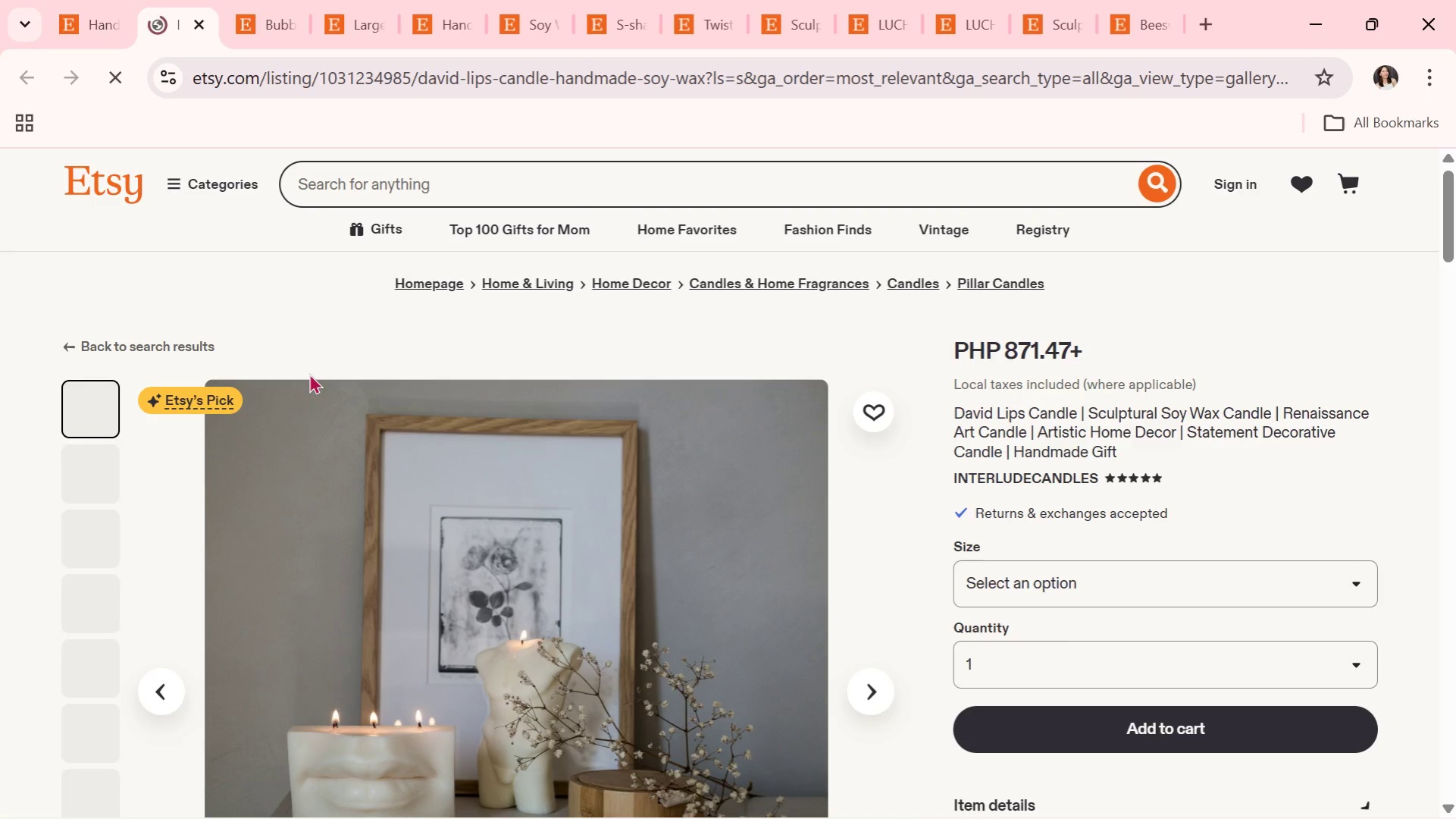 
scroll: coordinate [675, 435], scroll_direction: down, amount: 2.0
 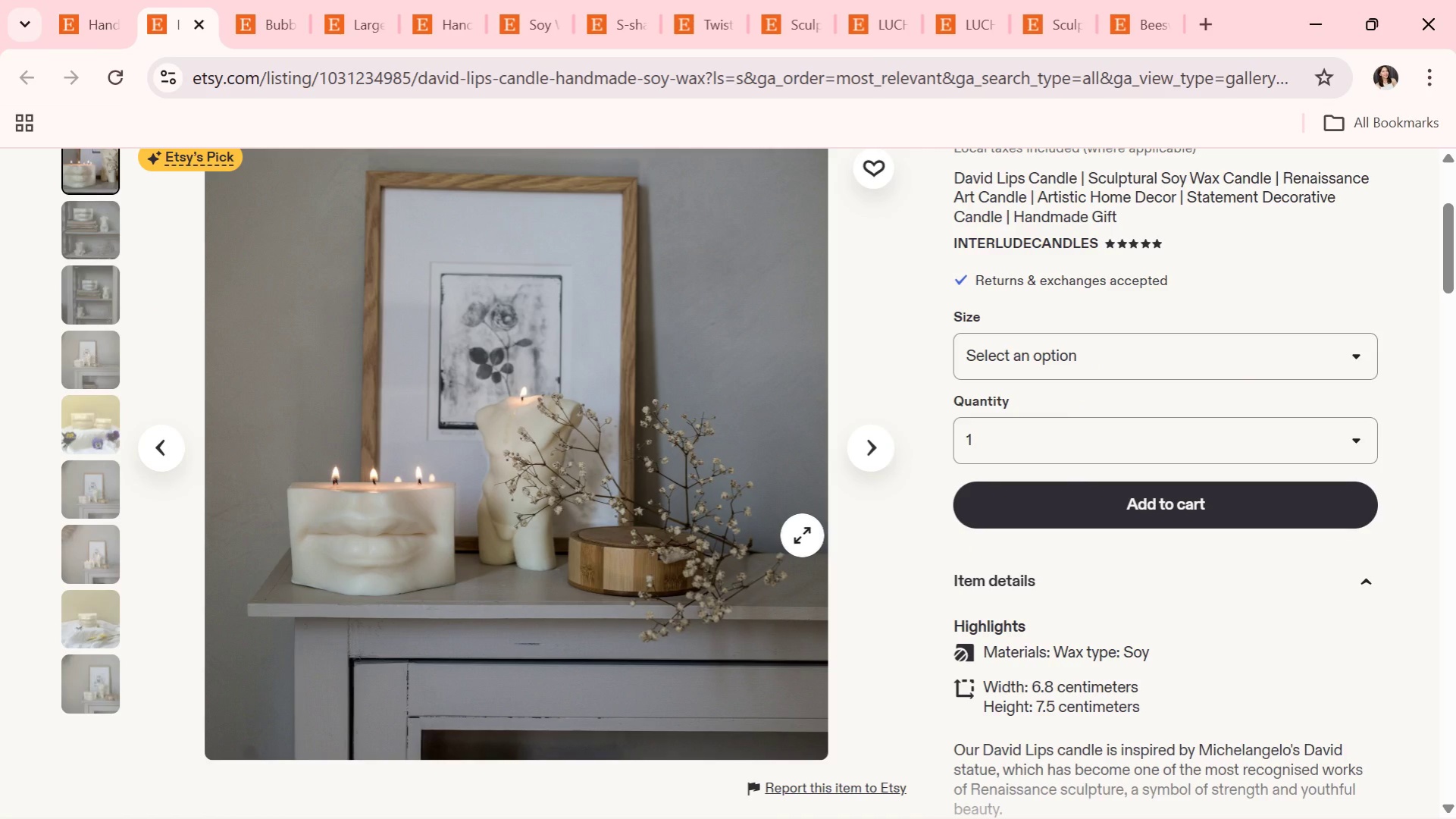 
left_click([869, 458])
 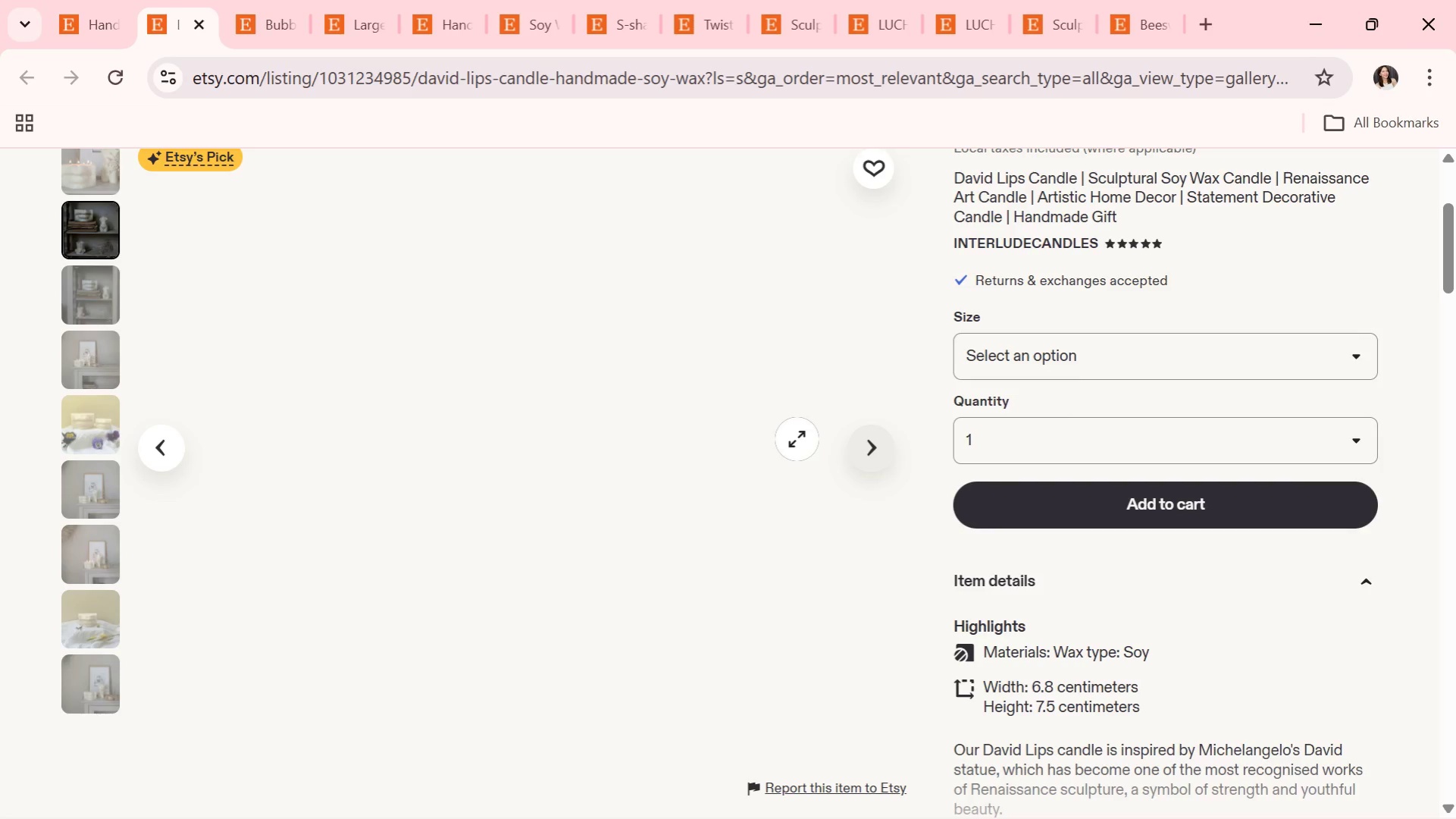 
scroll: coordinate [1120, 563], scroll_direction: down, amount: 2.0
 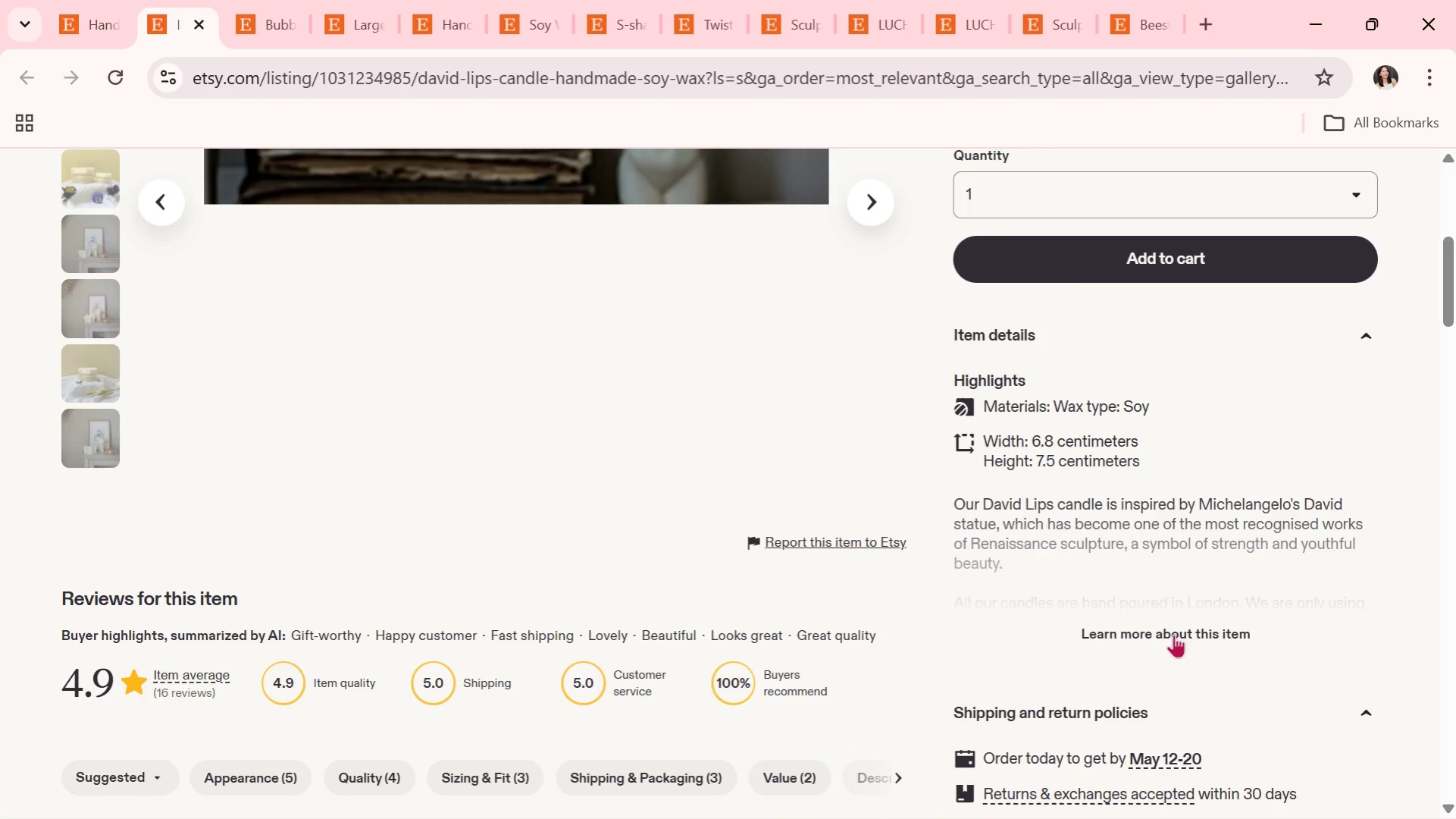 
left_click([1173, 634])
 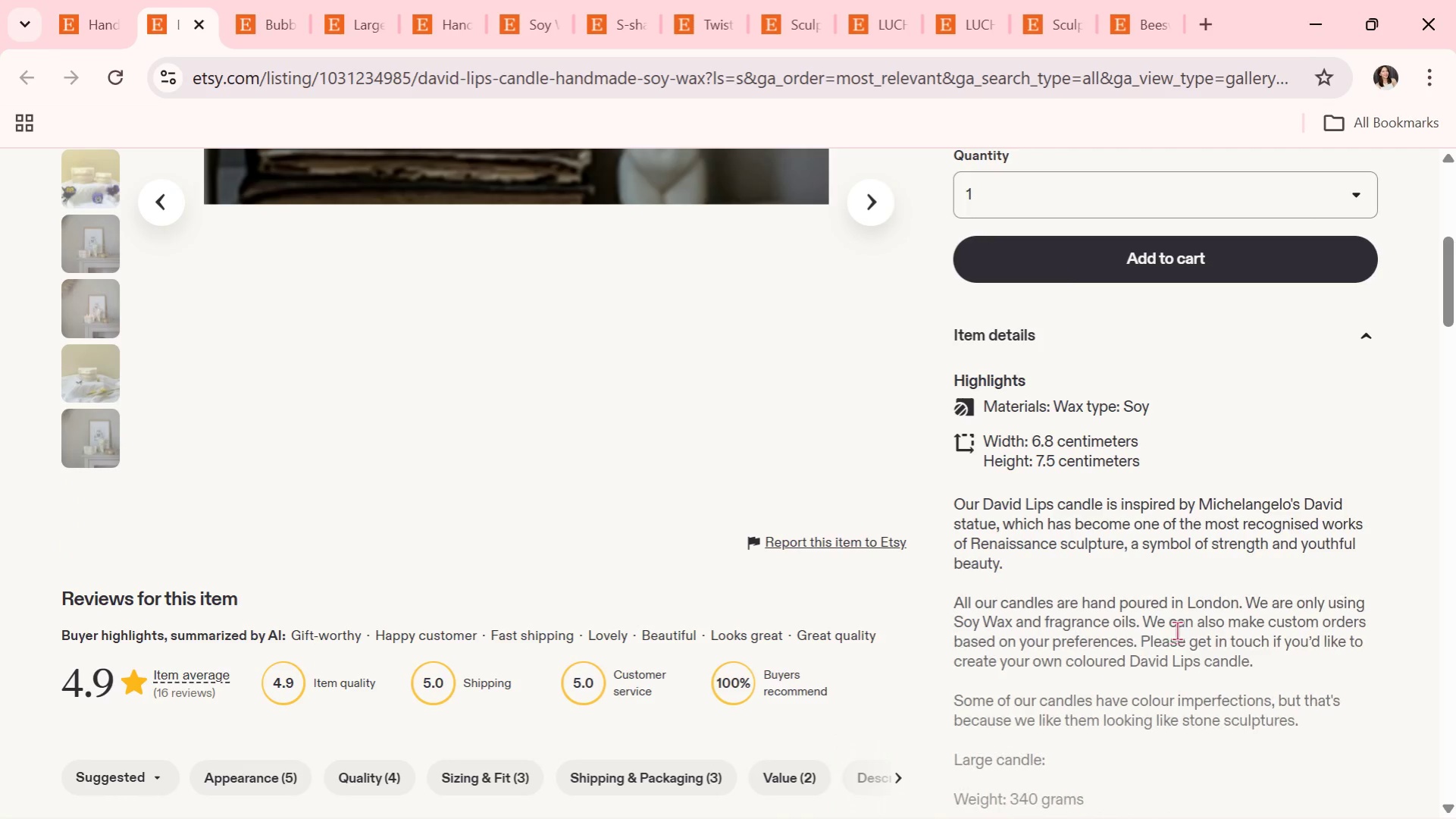 
scroll: coordinate [1188, 617], scroll_direction: down, amount: 2.0
 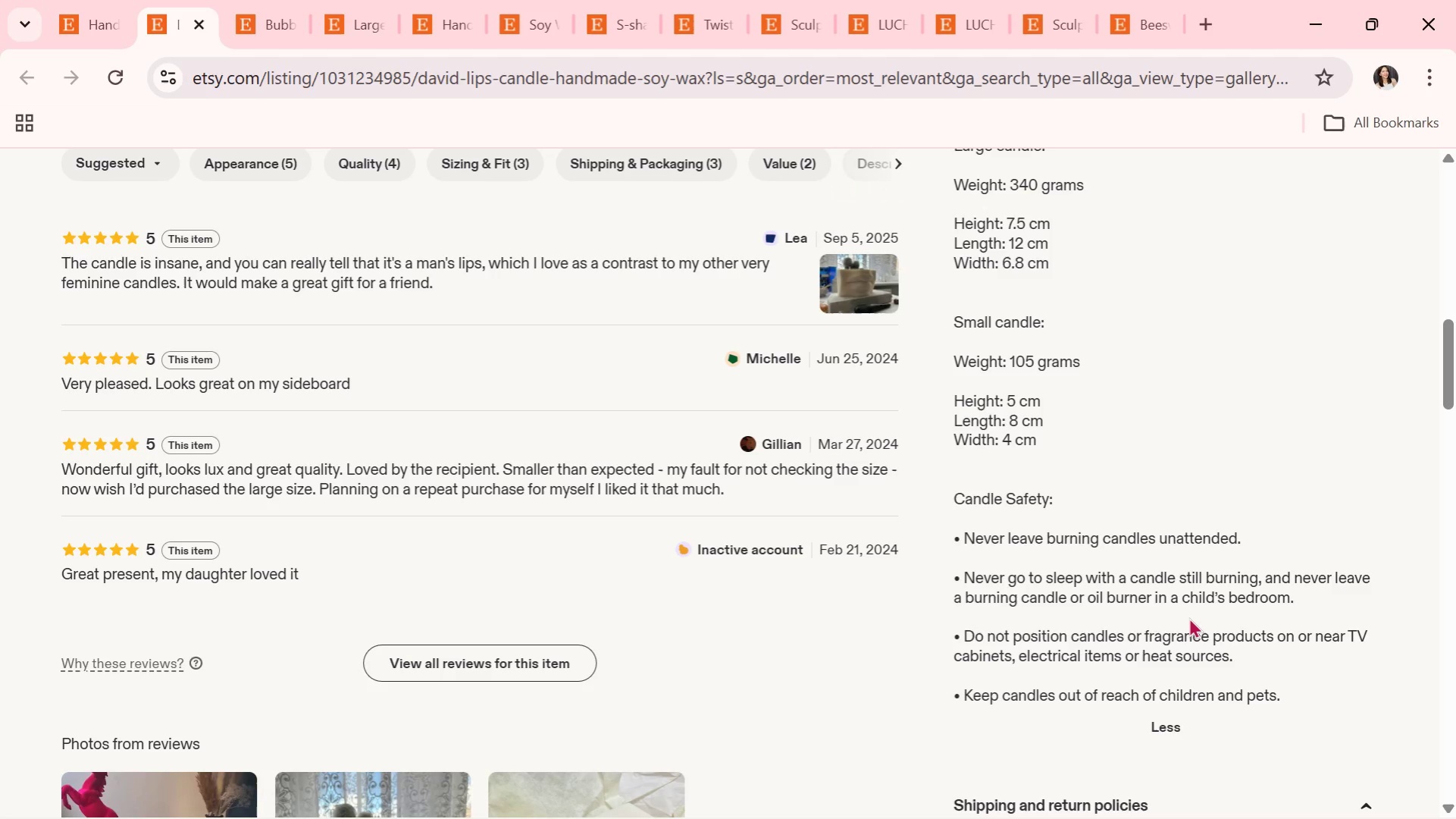 
scroll: coordinate [1188, 617], scroll_direction: up, amount: 7.0
 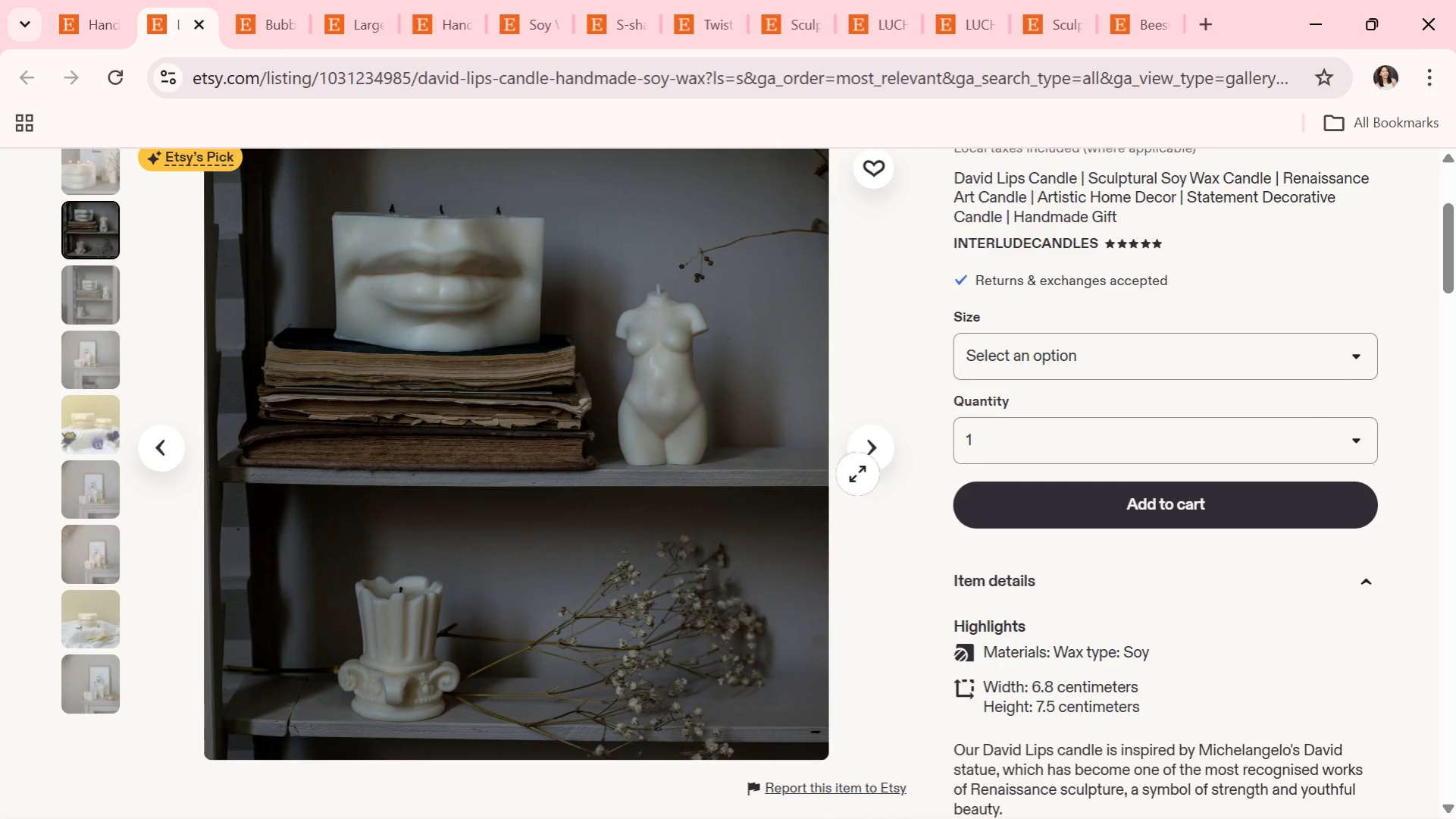 
left_click([863, 449])
 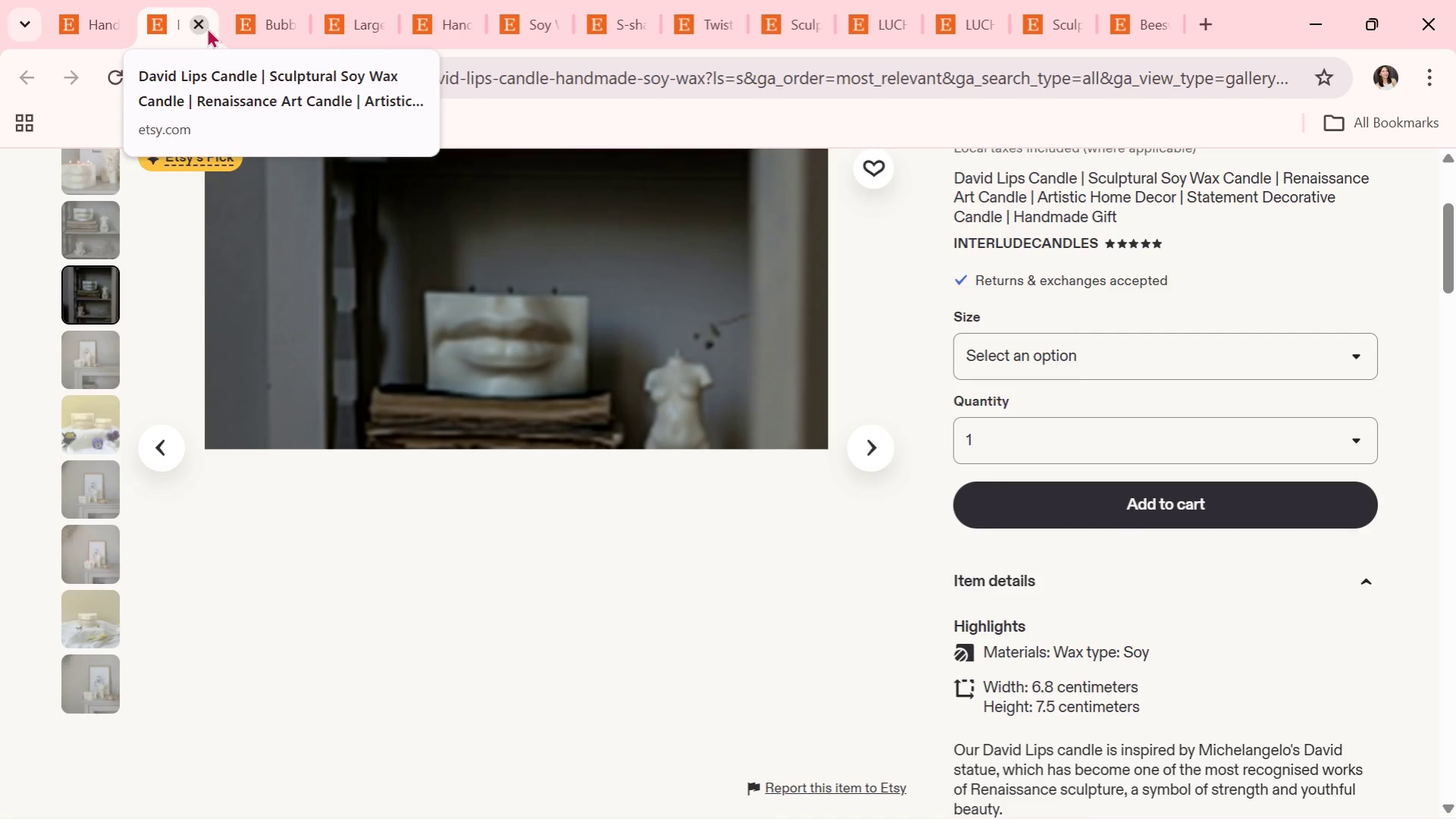 
left_click([207, 27])
 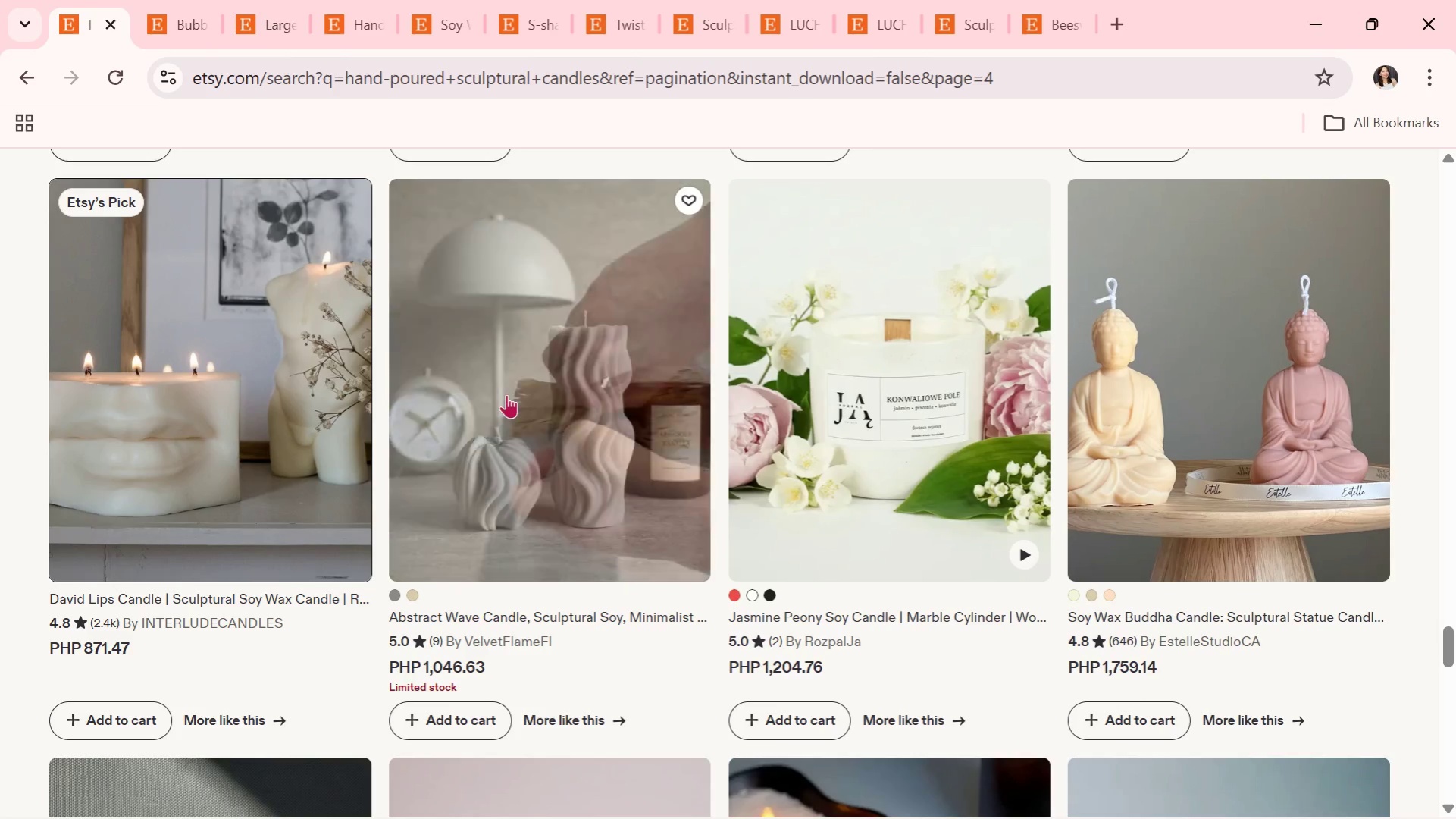 
scroll: coordinate [506, 394], scroll_direction: down, amount: 8.0
 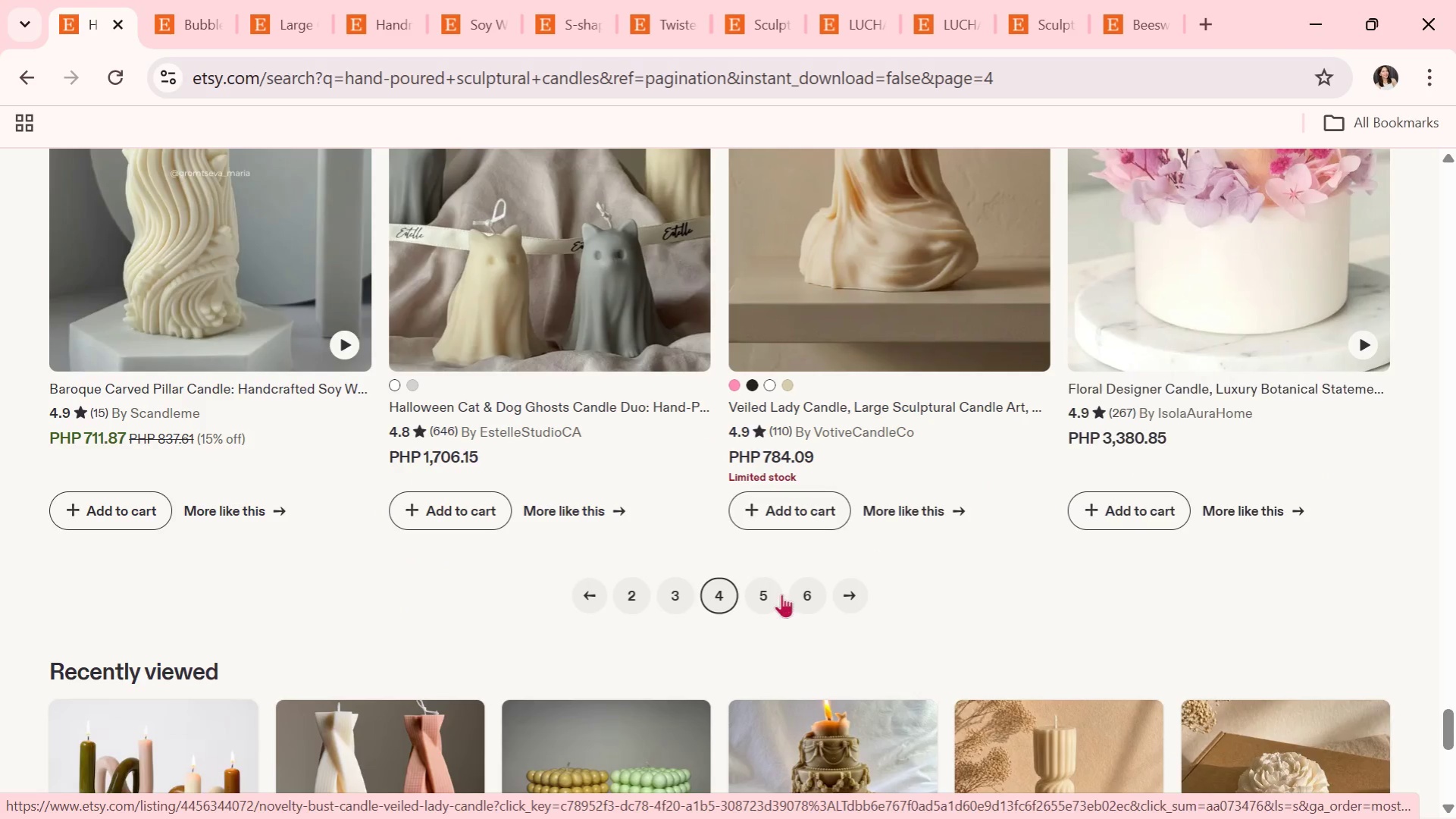 
left_click([774, 597])
 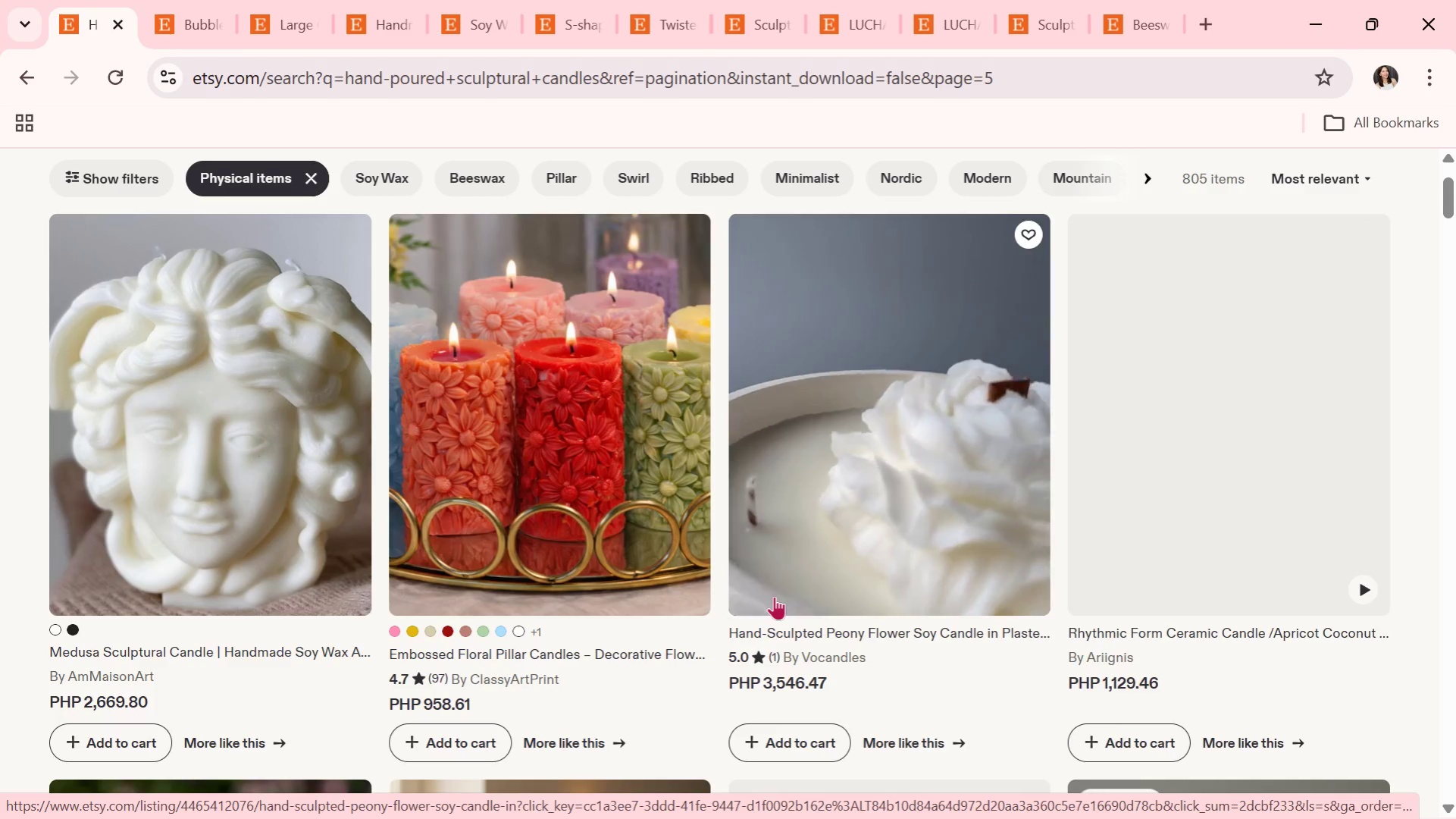 
wait(5.58)
 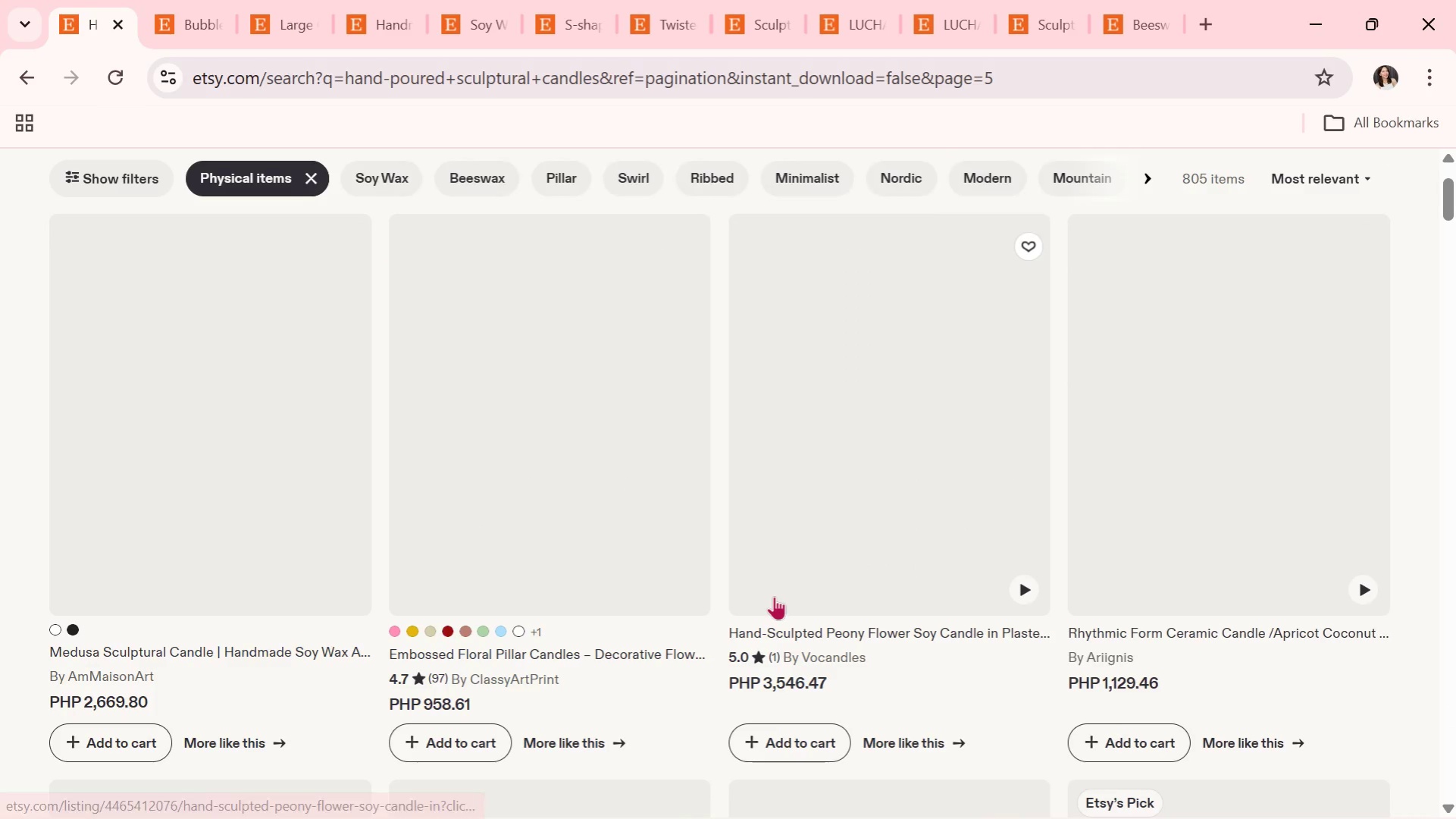 
scroll: coordinate [1261, 497], scroll_direction: down, amount: 16.0
 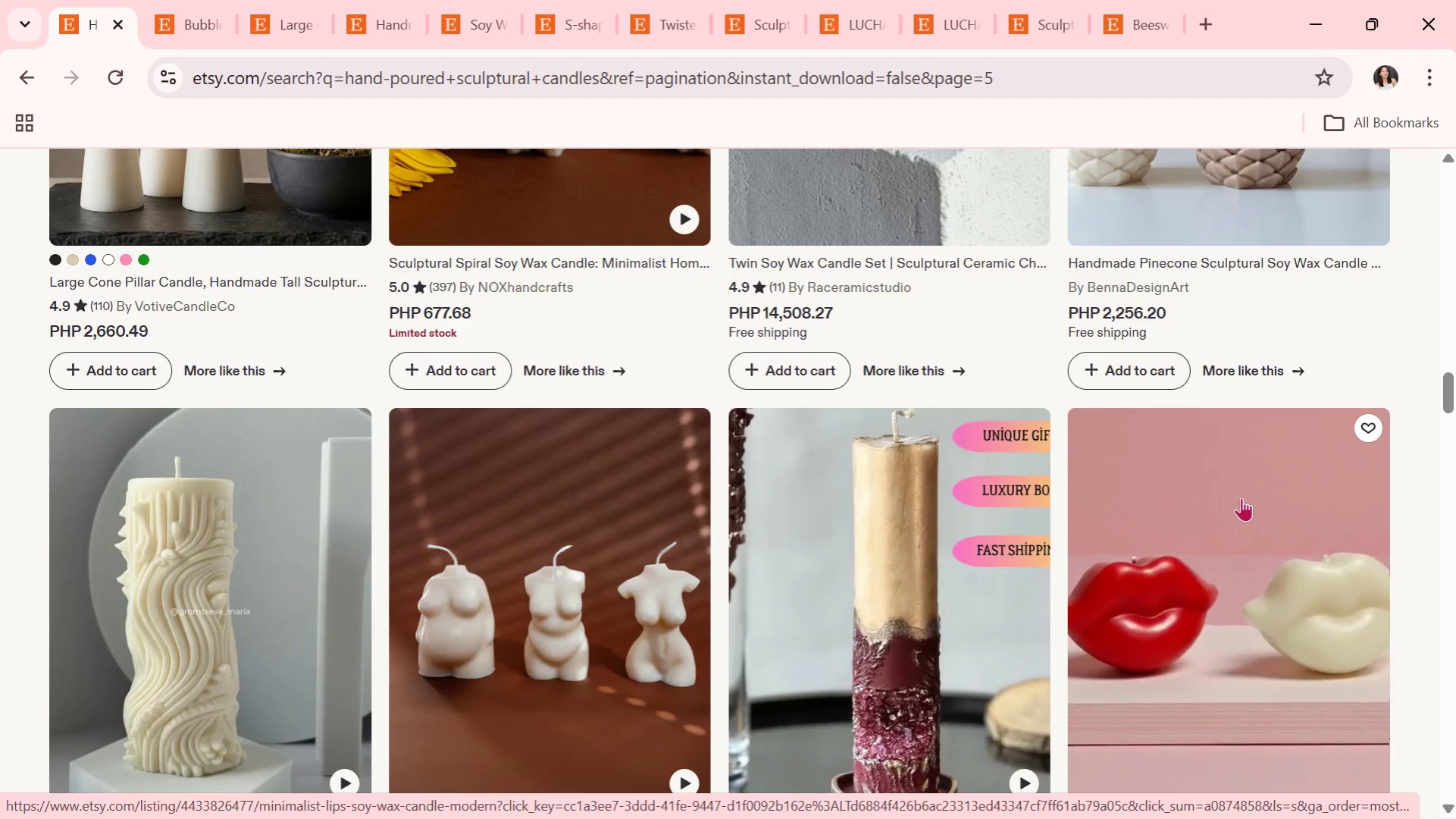 
scroll: coordinate [1223, 510], scroll_direction: up, amount: 3.0
 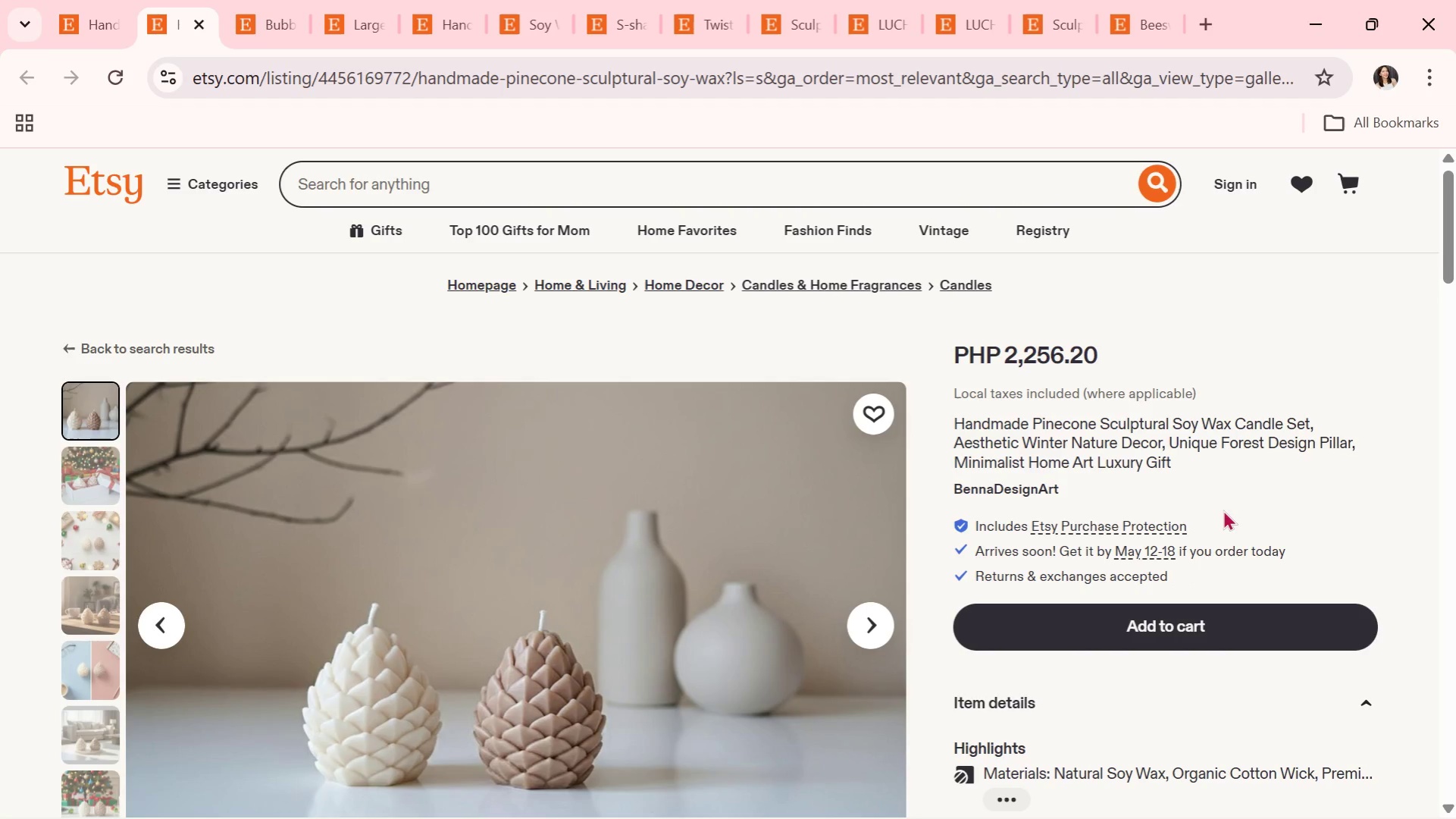 
wait(11.6)
 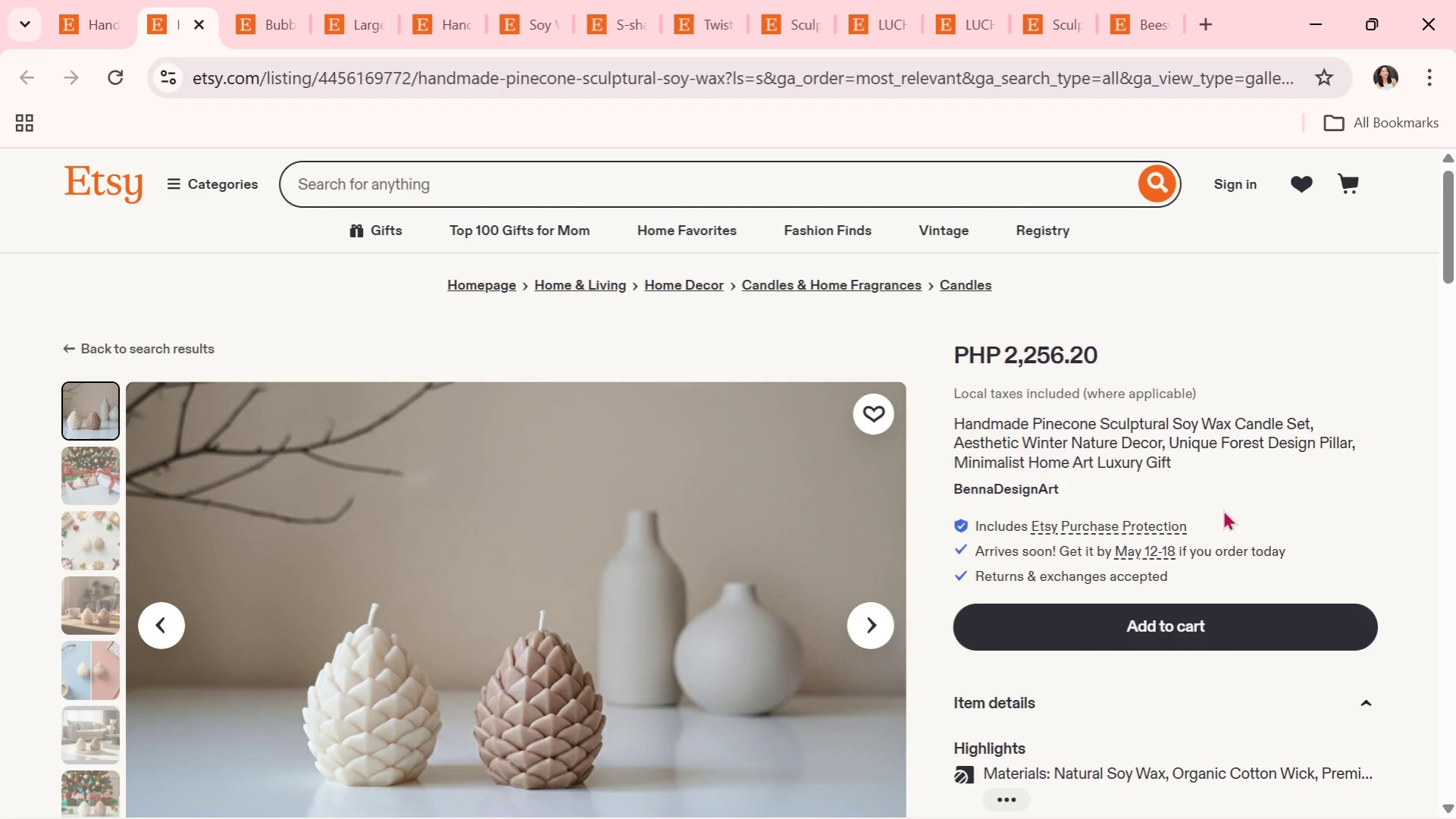 
scroll: coordinate [1036, 542], scroll_direction: down, amount: 1.0
 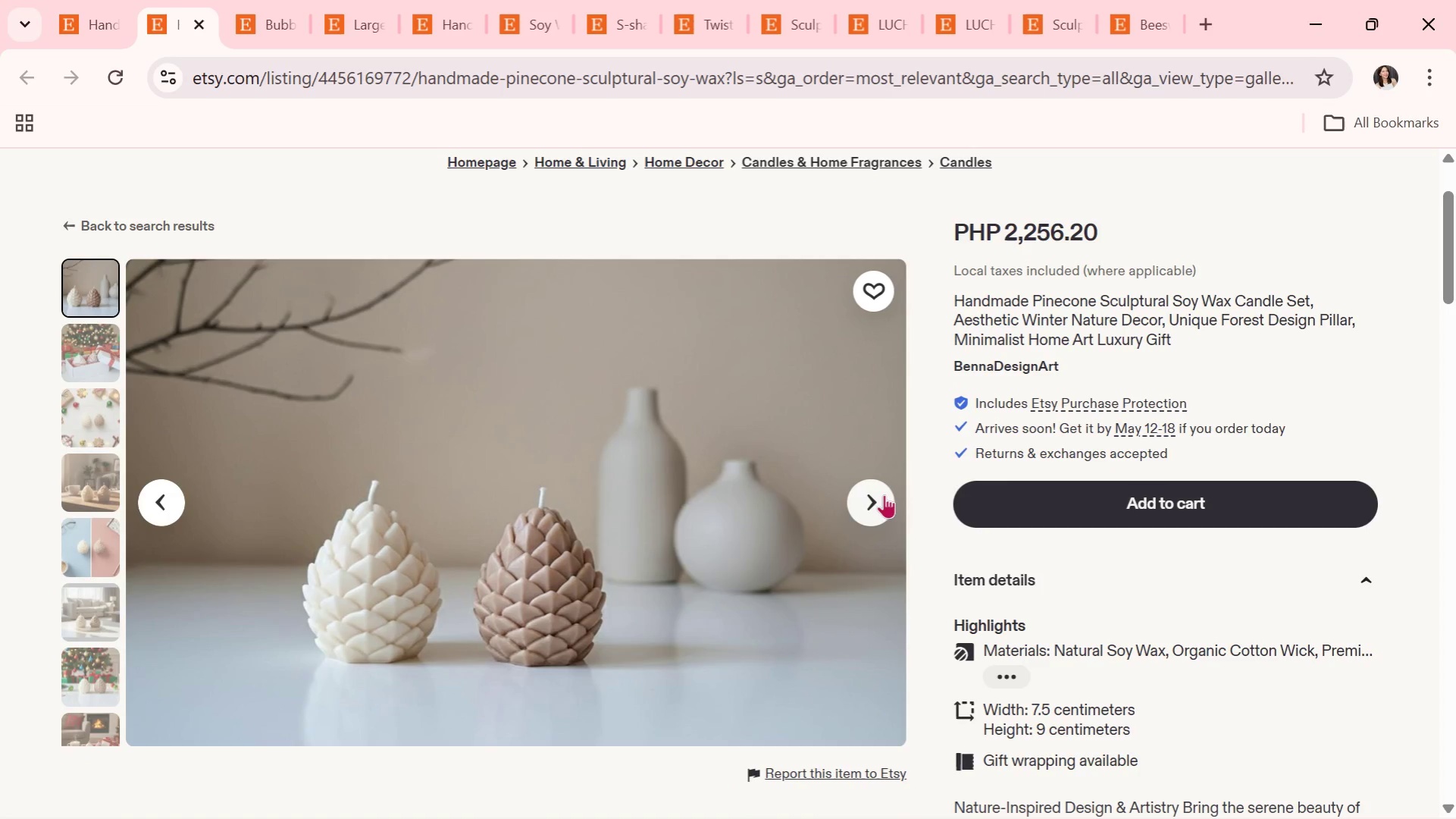 
left_click([874, 491])
 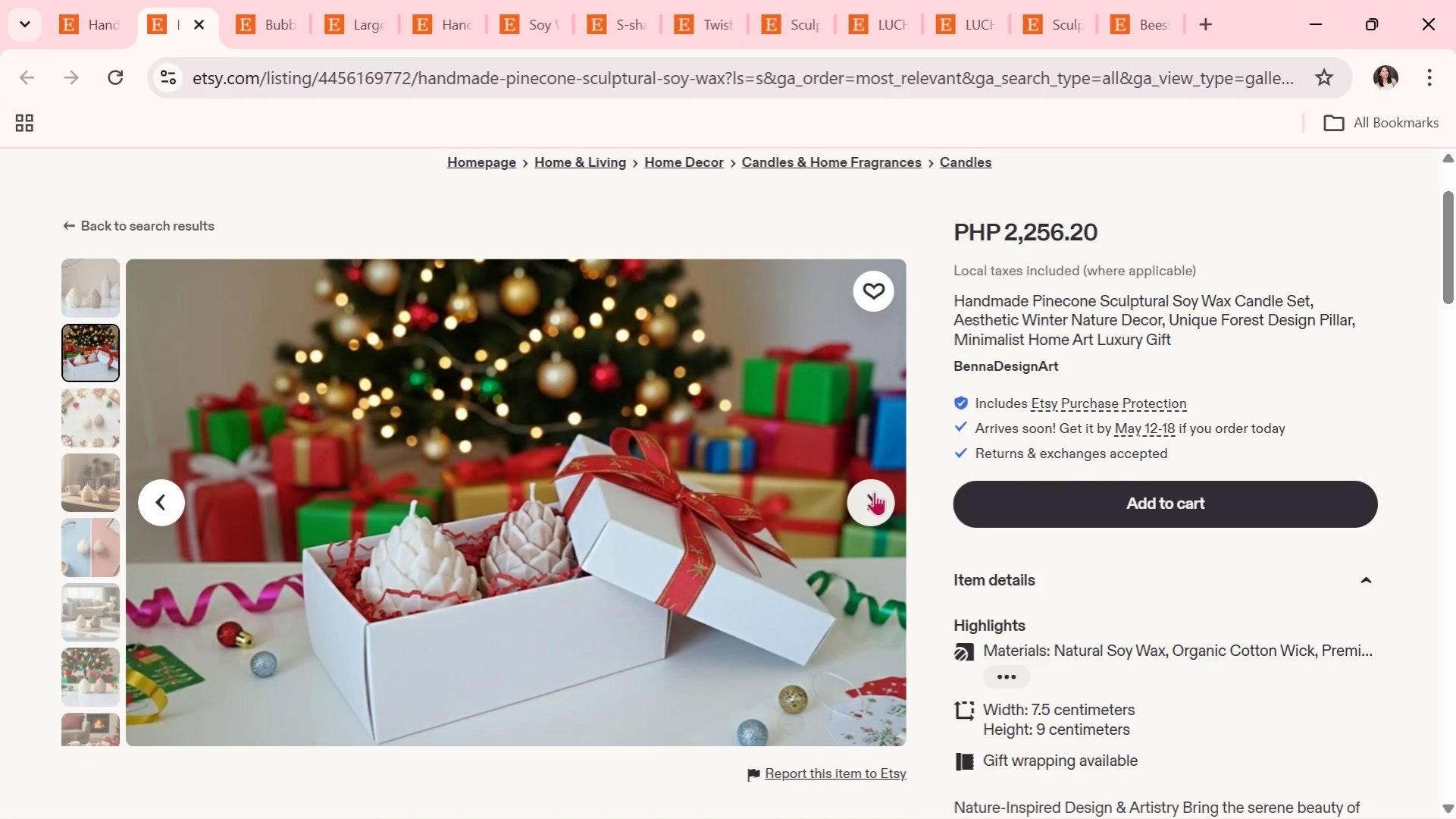 
wait(6.45)
 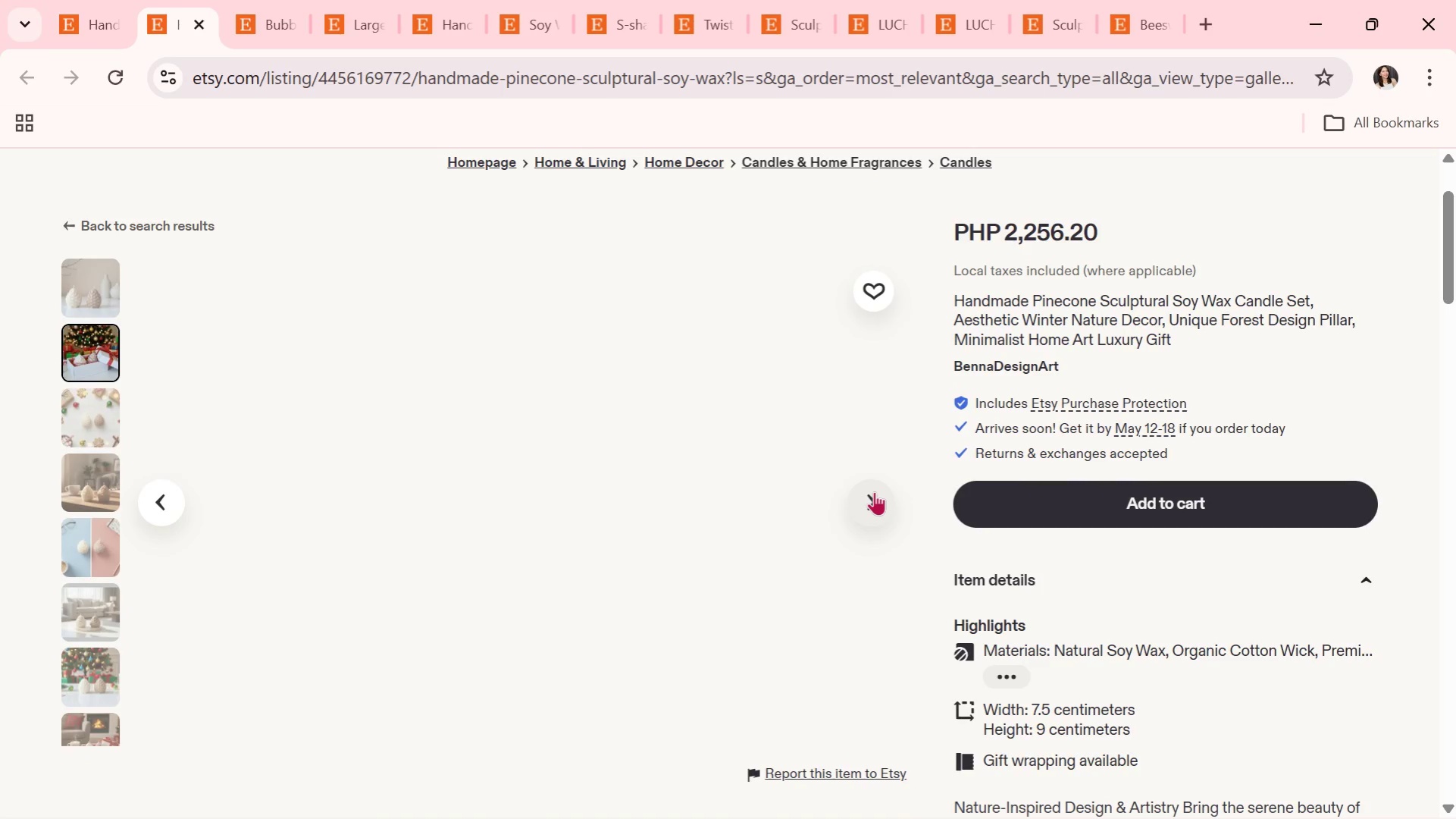 
left_click([874, 491])
 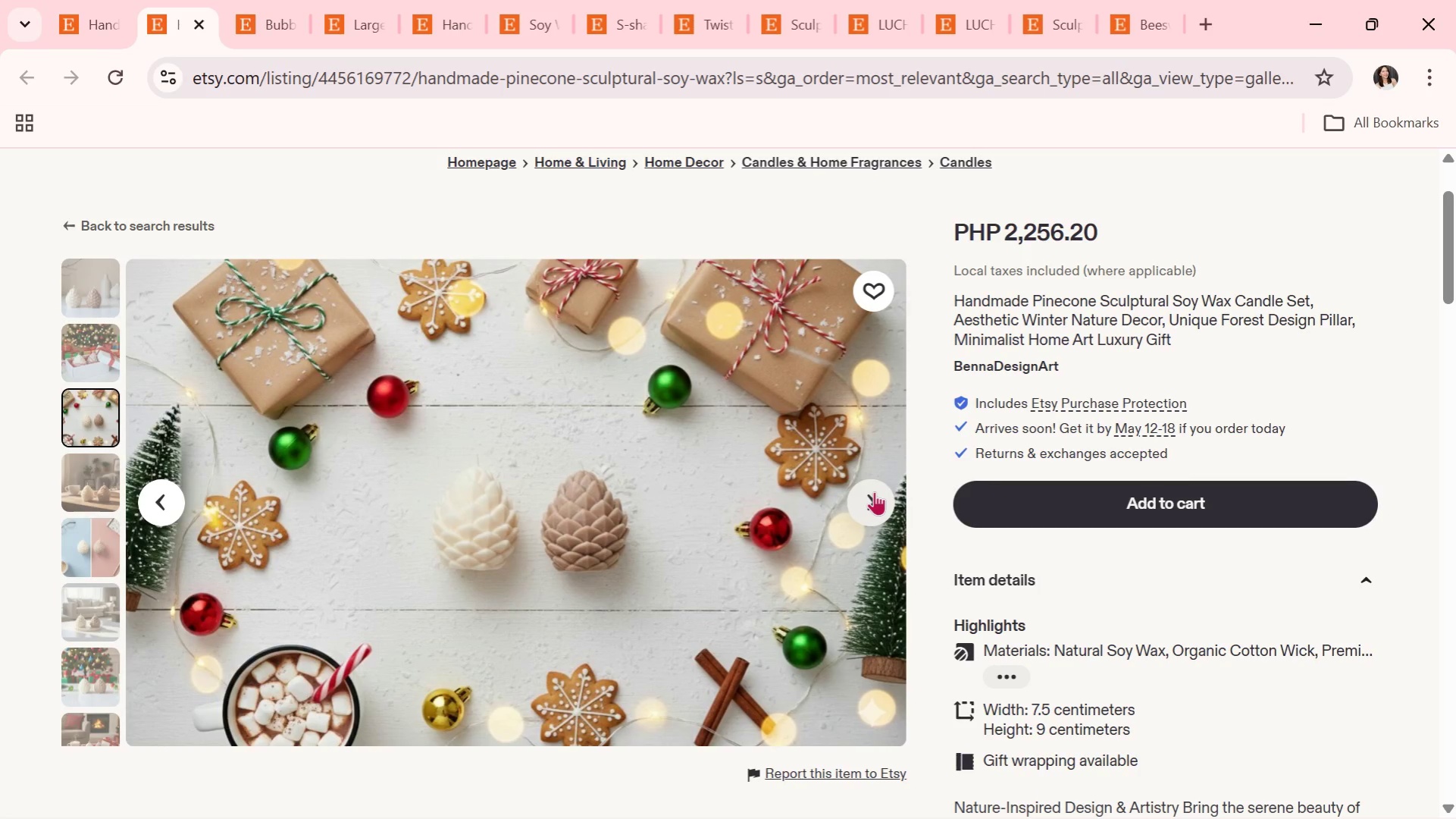 
scroll: coordinate [1063, 439], scroll_direction: down, amount: 4.0
 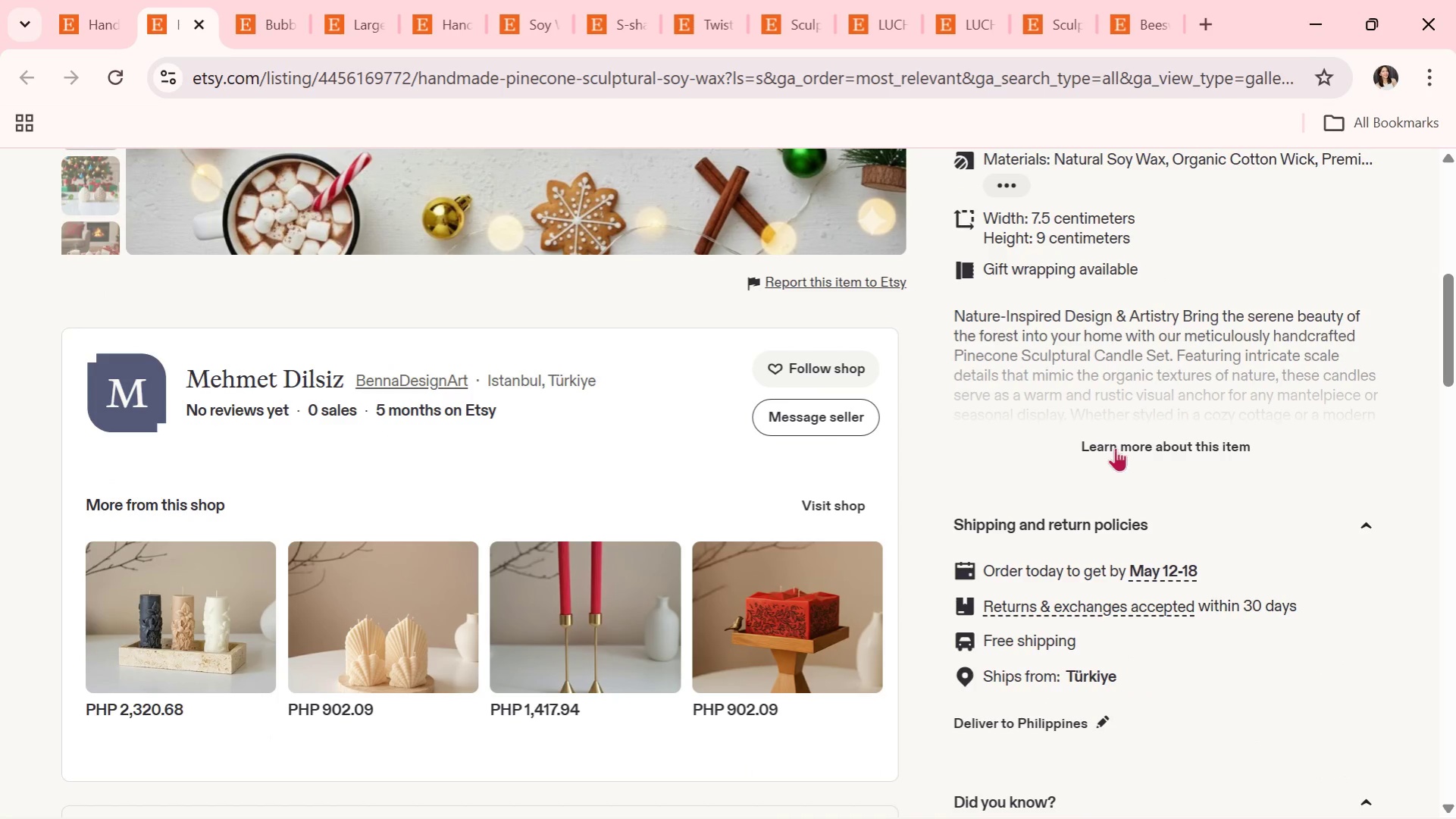 
left_click([1130, 445])
 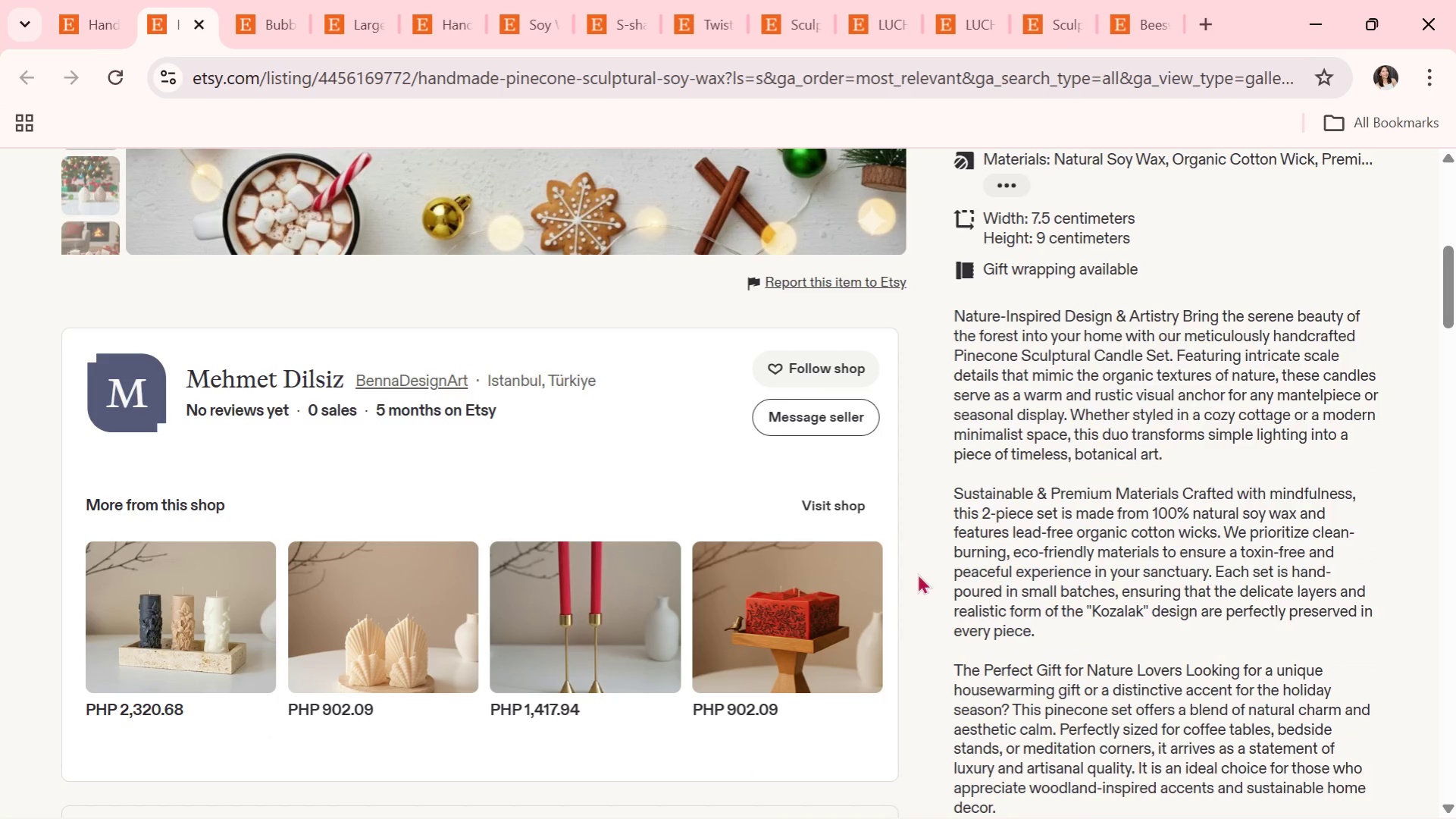 
scroll: coordinate [1007, 570], scroll_direction: down, amount: 2.0
 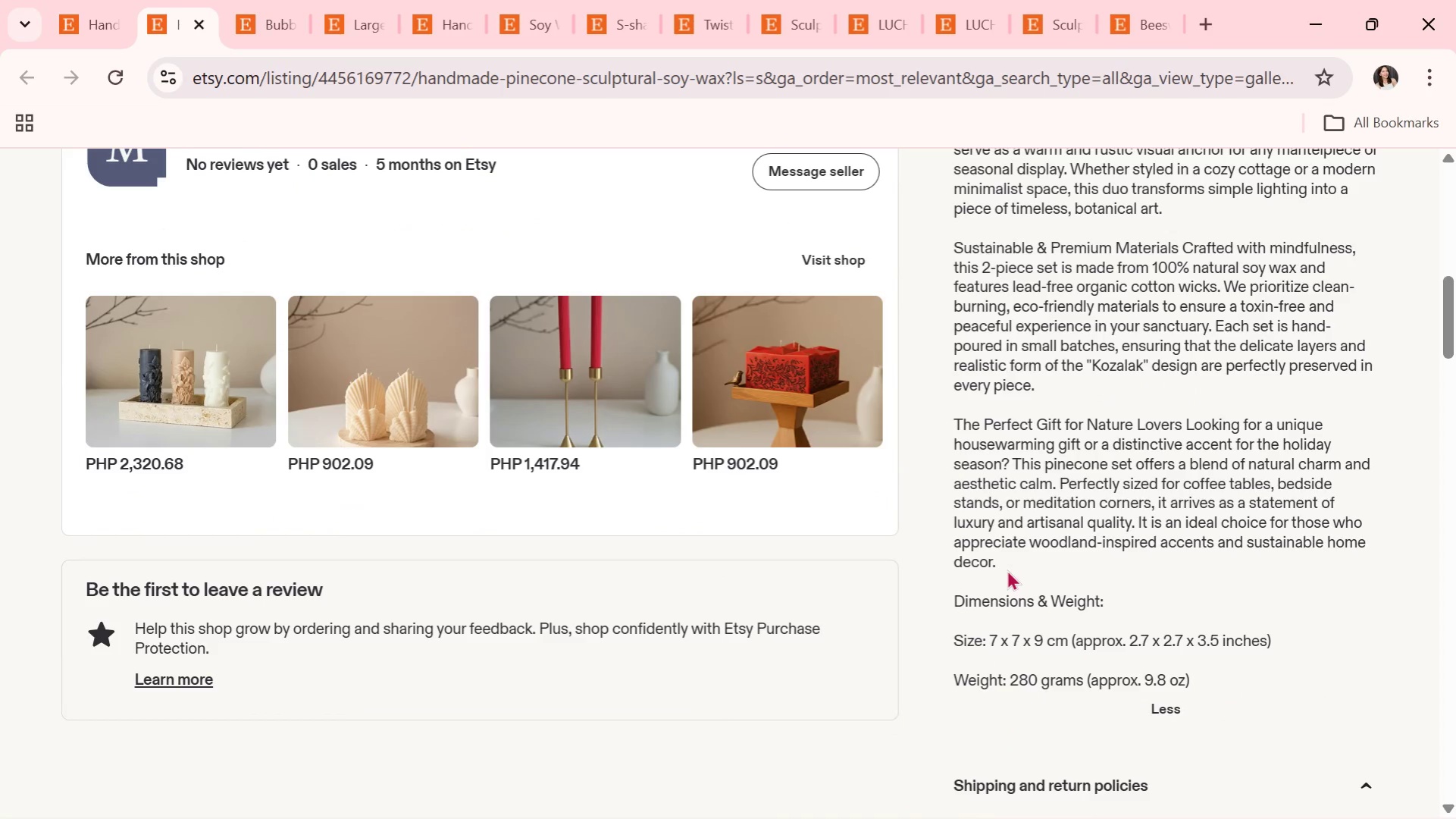 
scroll: coordinate [1007, 570], scroll_direction: up, amount: 1.0
 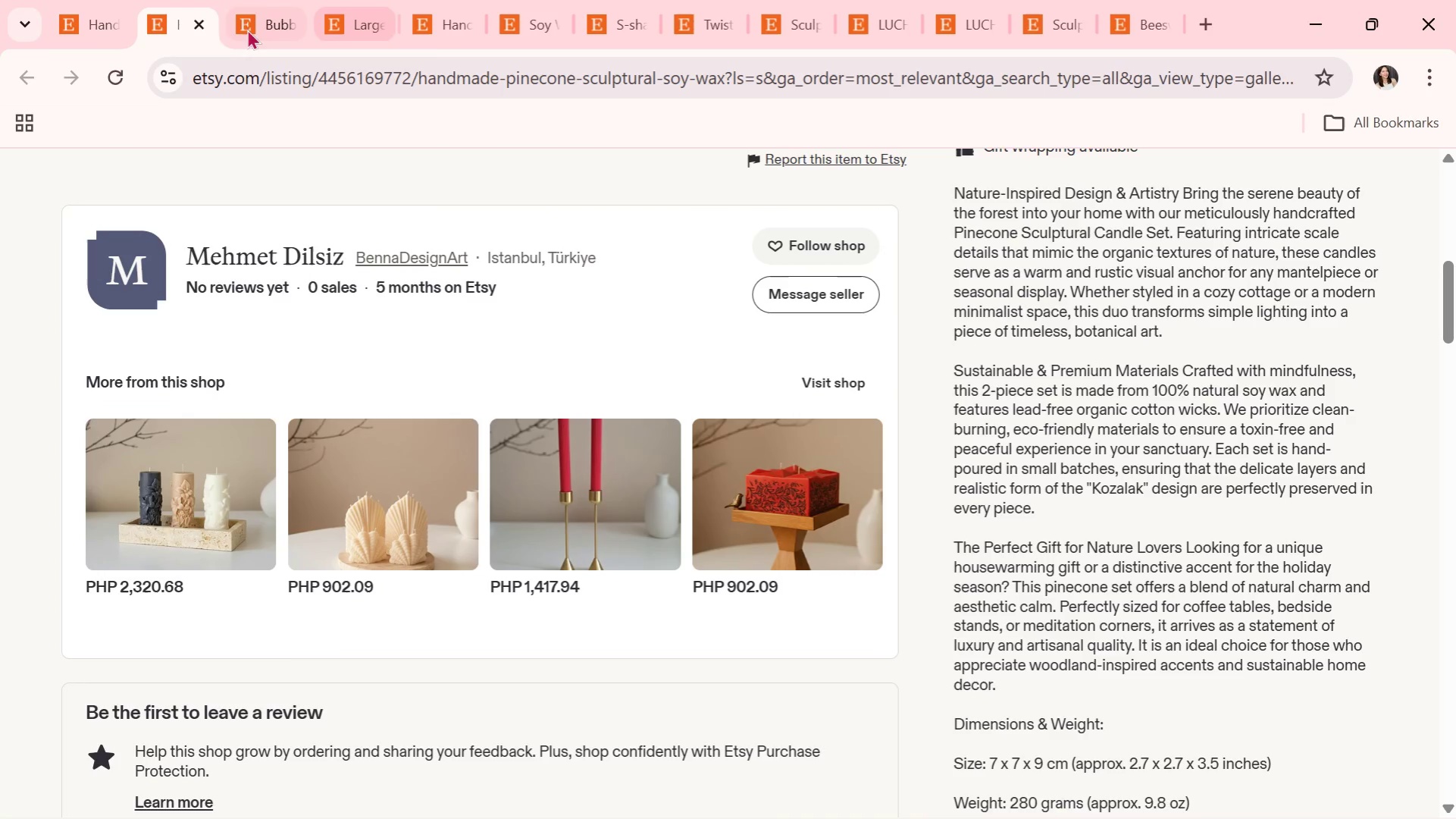 
left_click([202, 24])
 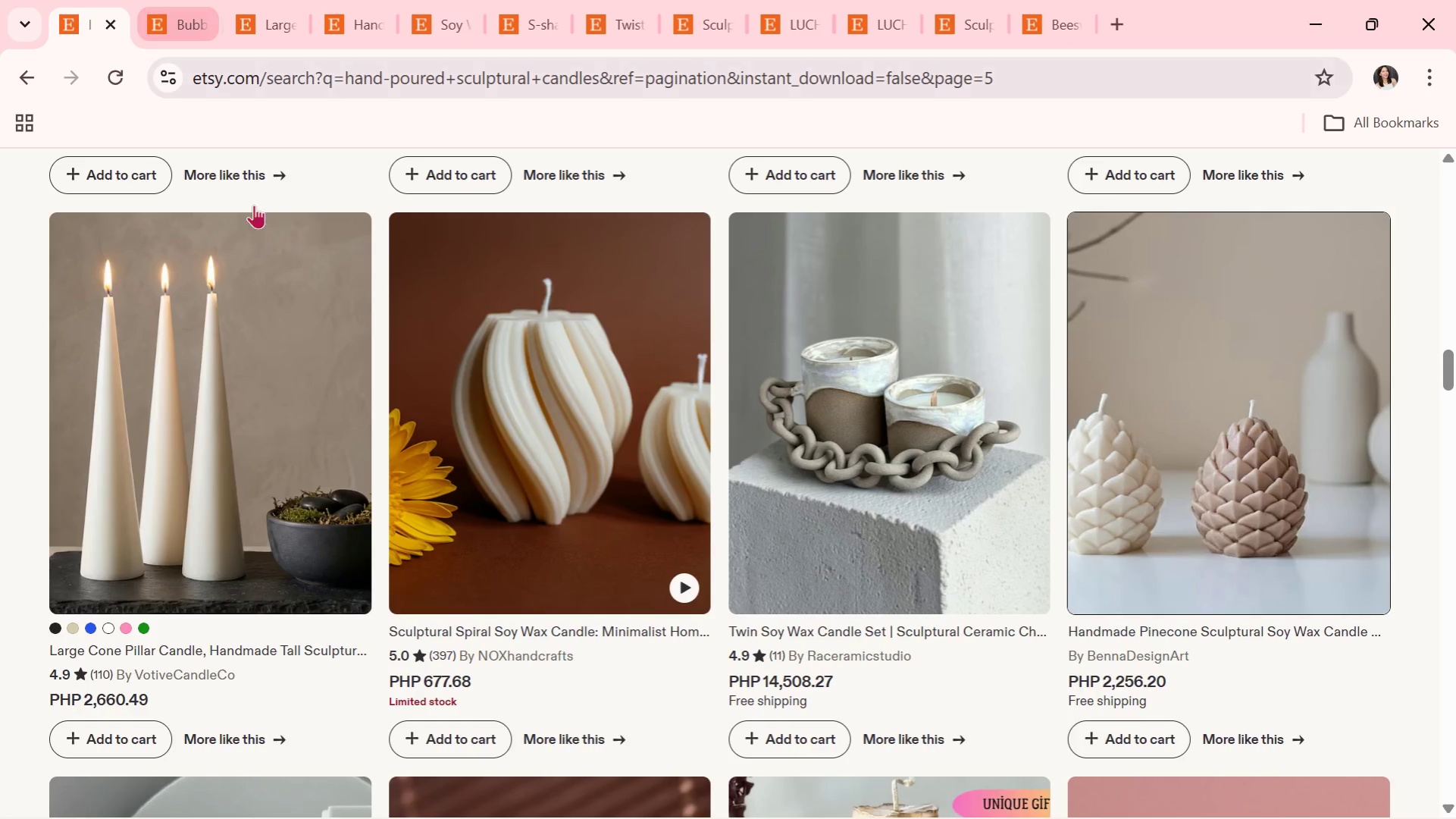 
scroll: coordinate [567, 664], scroll_direction: down, amount: 14.0
 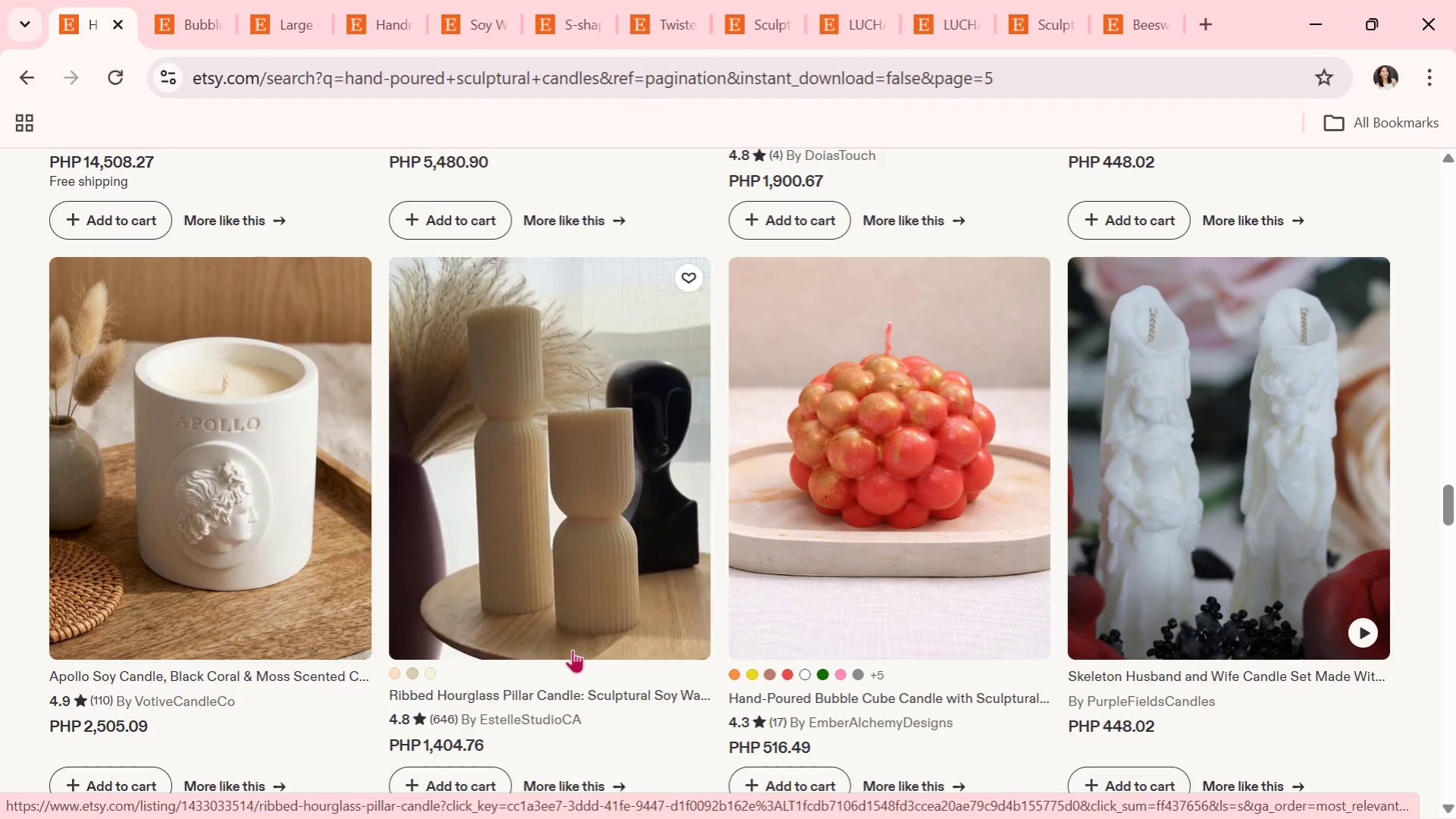 
wait(31.89)
 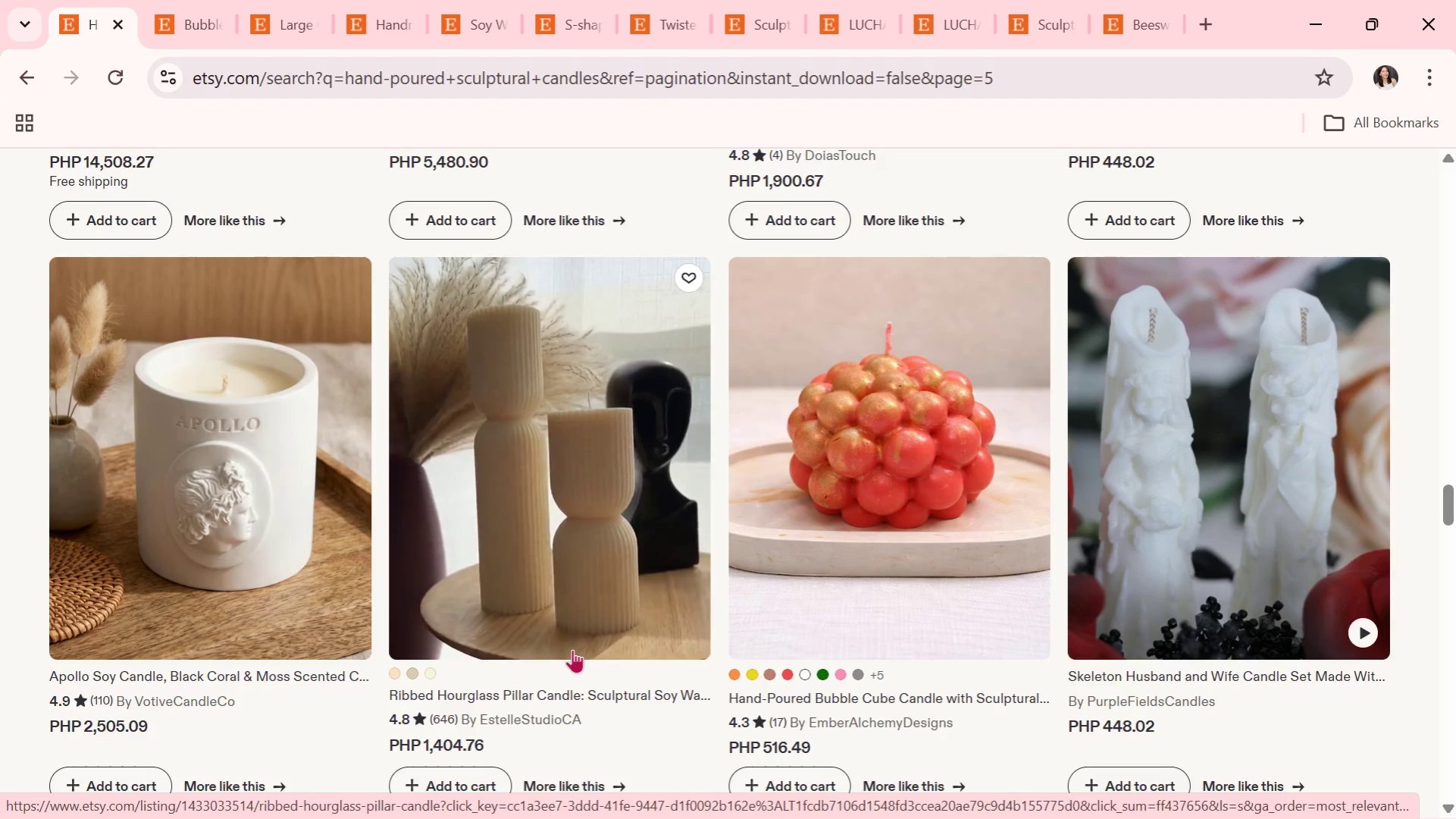 
scroll: coordinate [659, 553], scroll_direction: down, amount: 5.0
 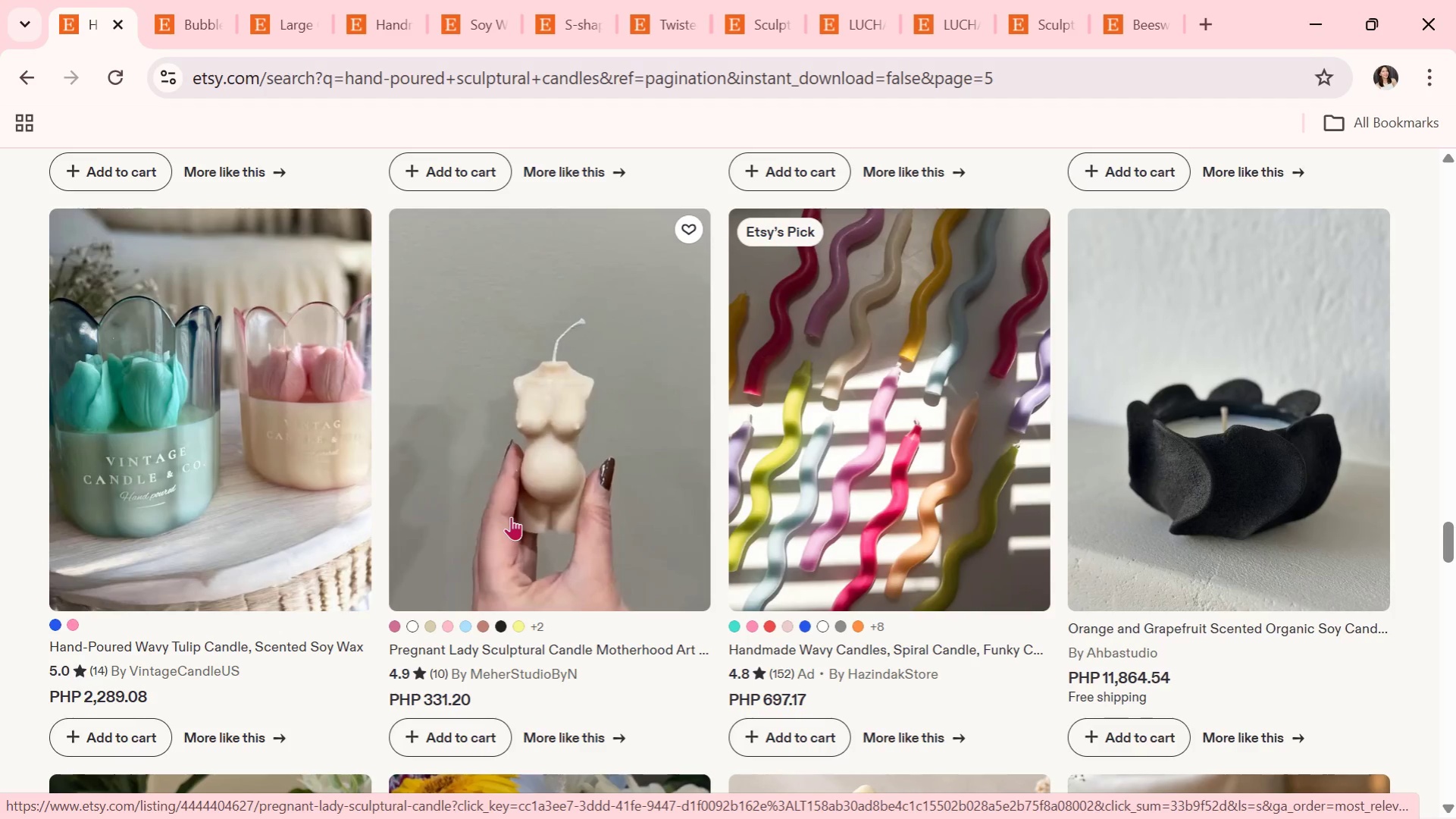 
wait(8.92)
 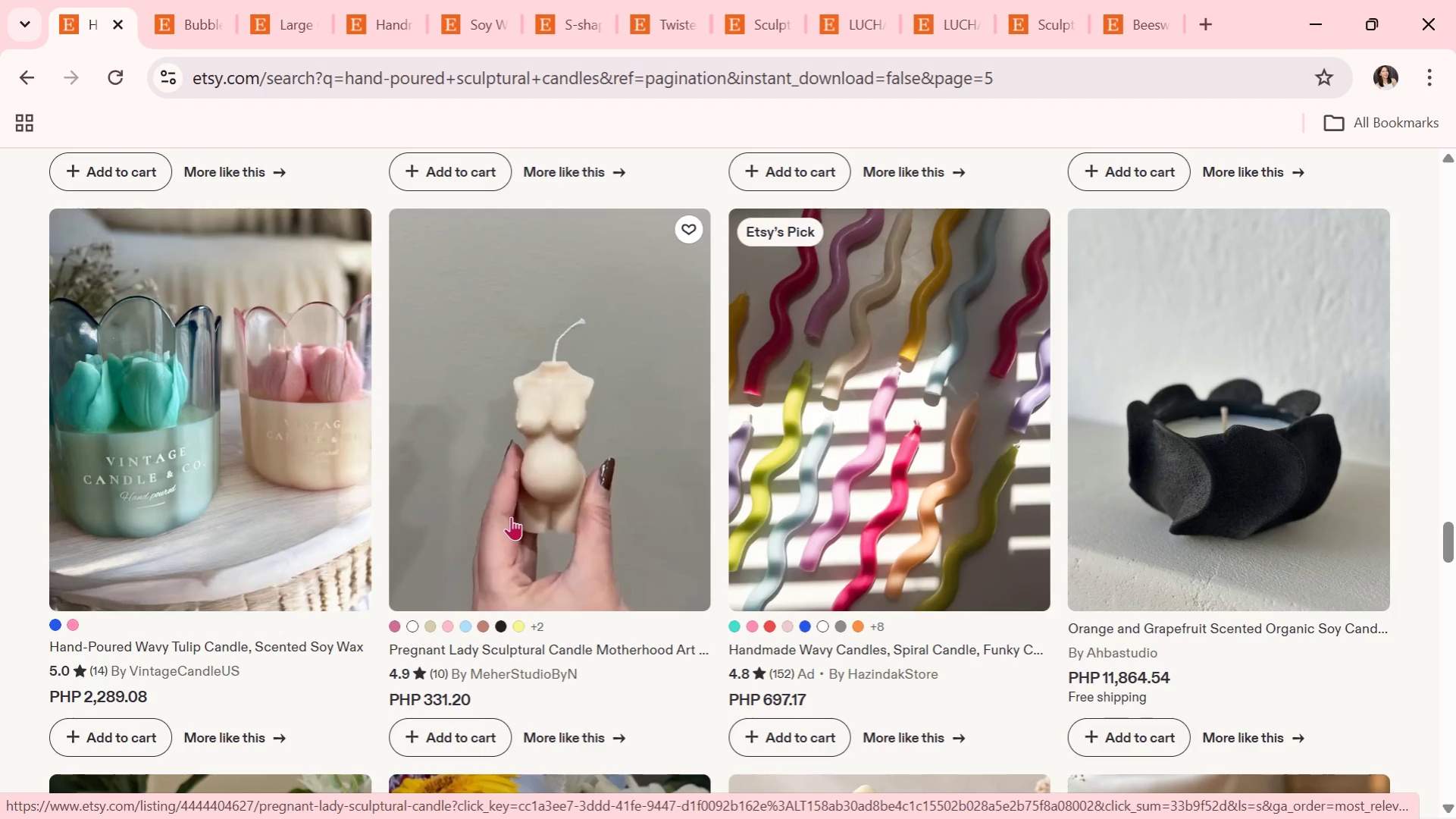 
scroll: coordinate [813, 559], scroll_direction: down, amount: 5.0
 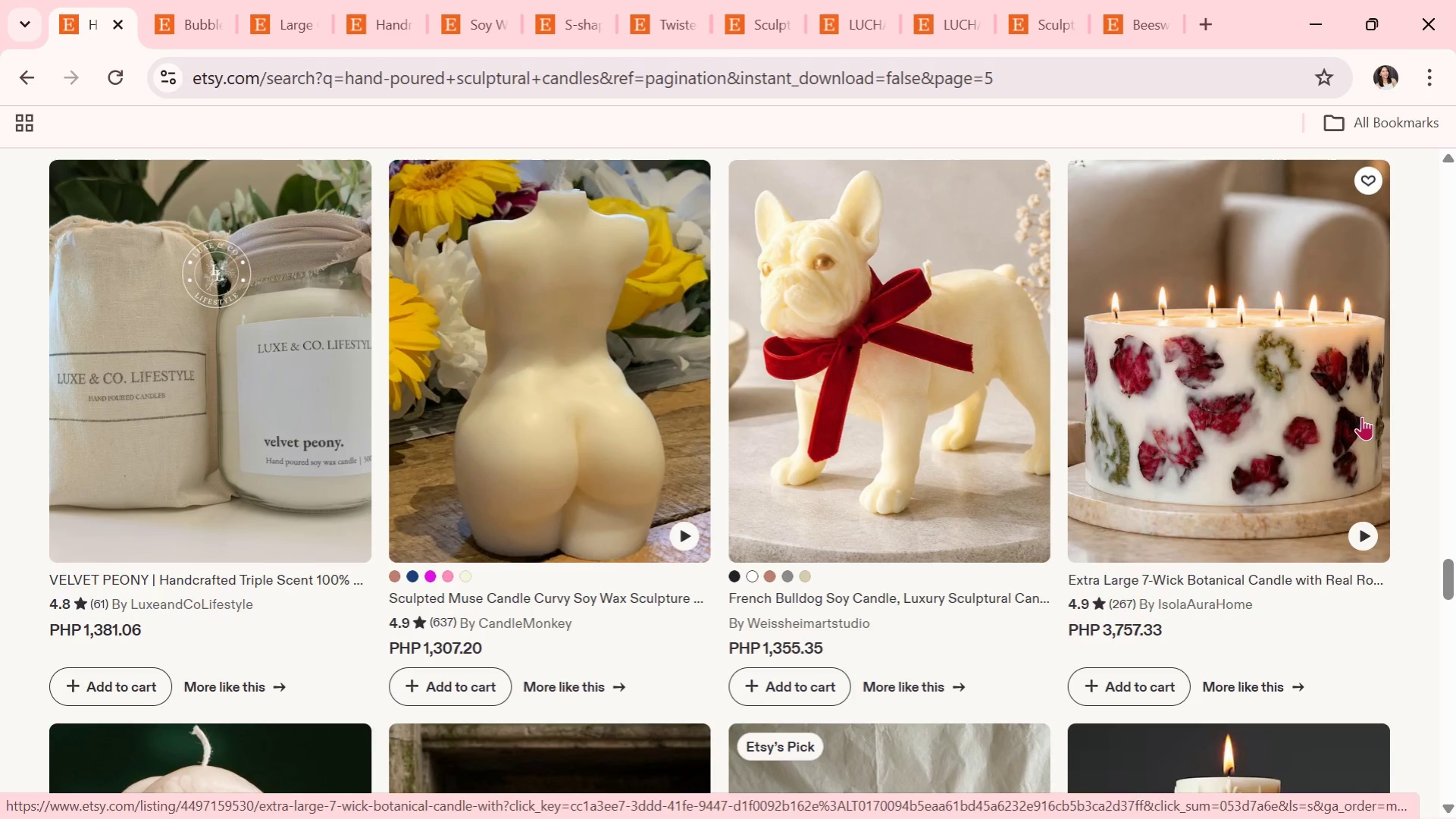 
wait(6.41)
 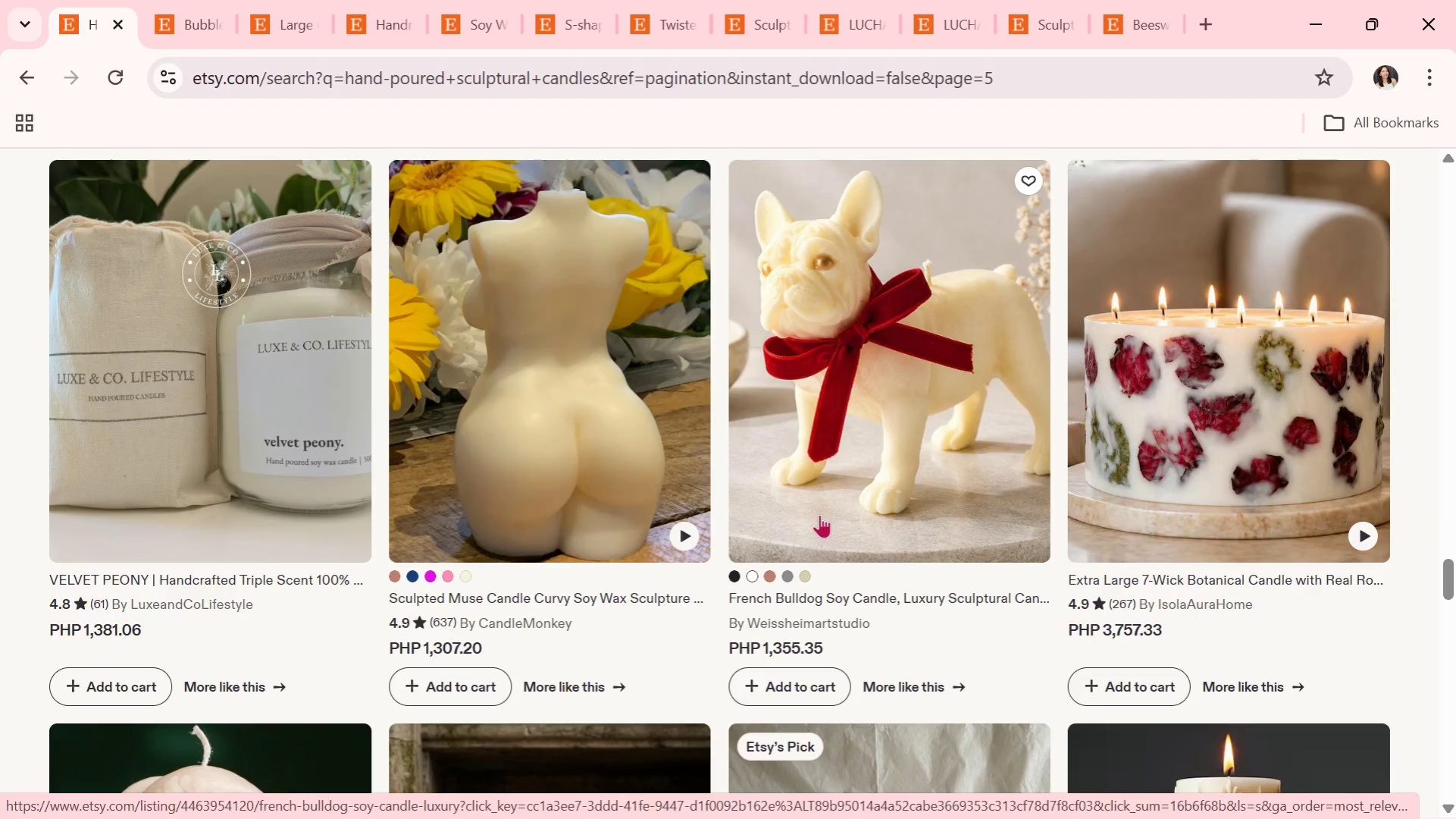 
scroll: coordinate [1332, 413], scroll_direction: down, amount: 3.0
 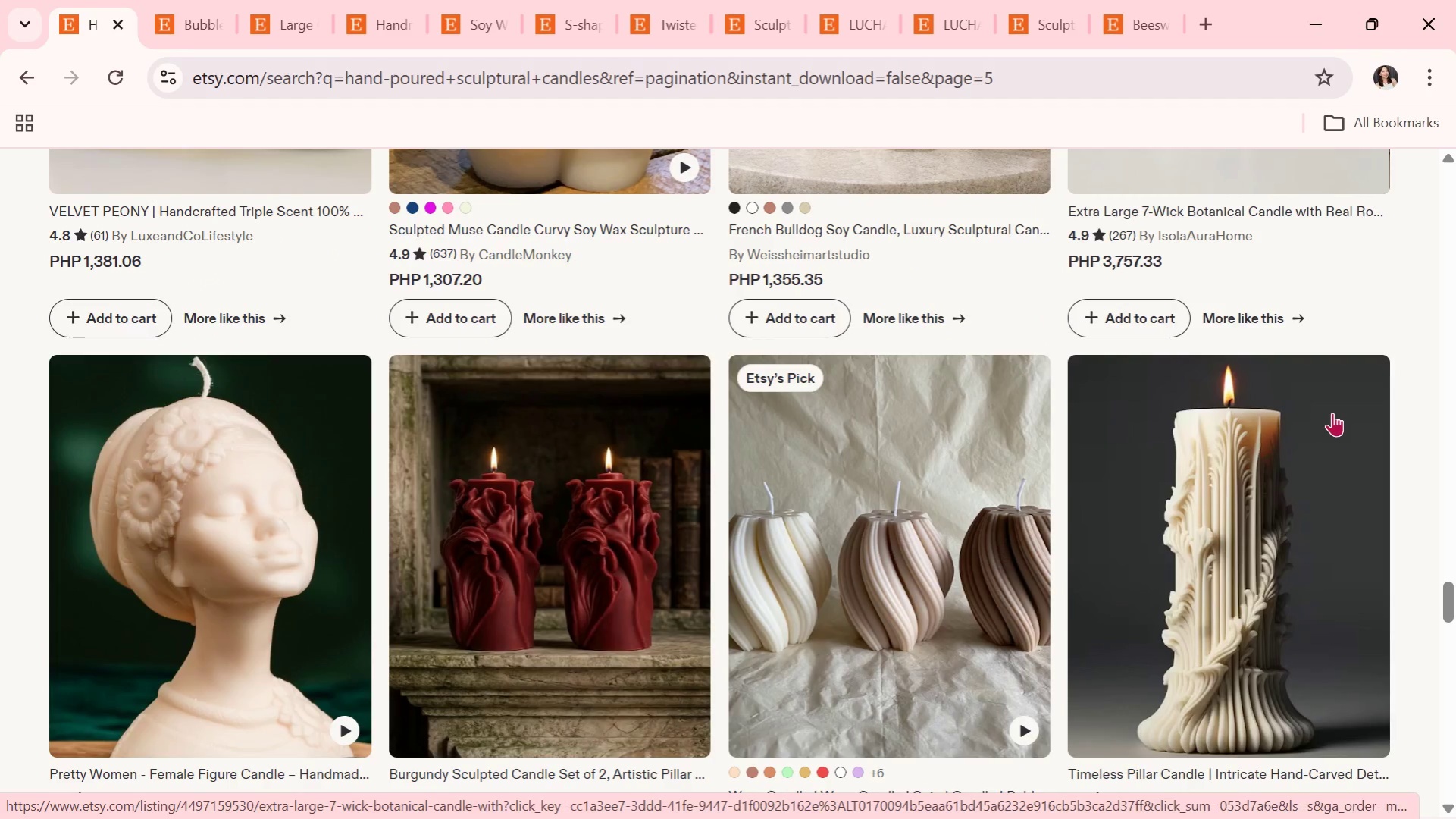 
scroll: coordinate [1332, 413], scroll_direction: up, amount: 2.0
 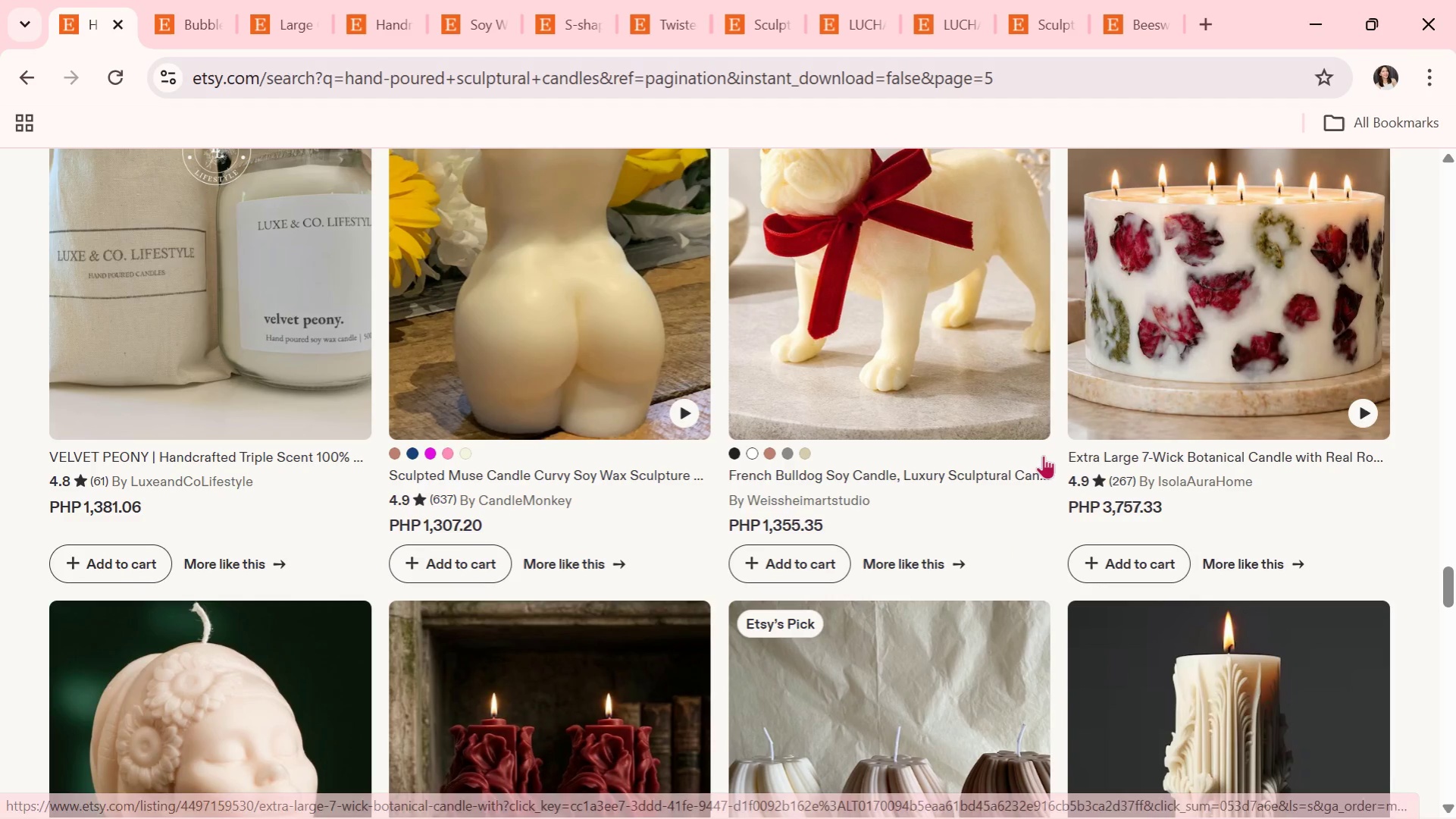 
scroll: coordinate [1043, 455], scroll_direction: down, amount: 1.0
 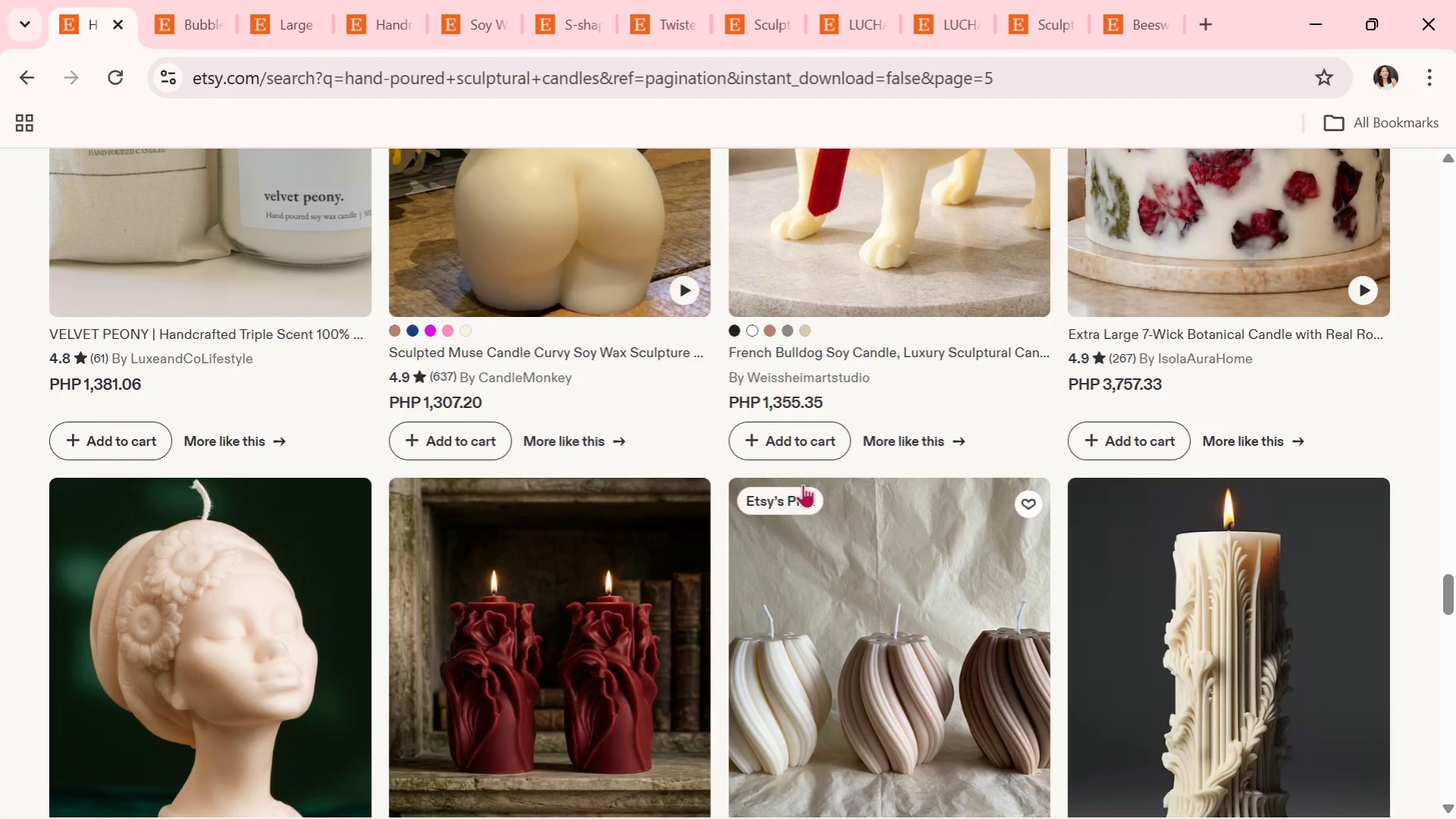 
scroll: coordinate [922, 478], scroll_direction: up, amount: 2.0
 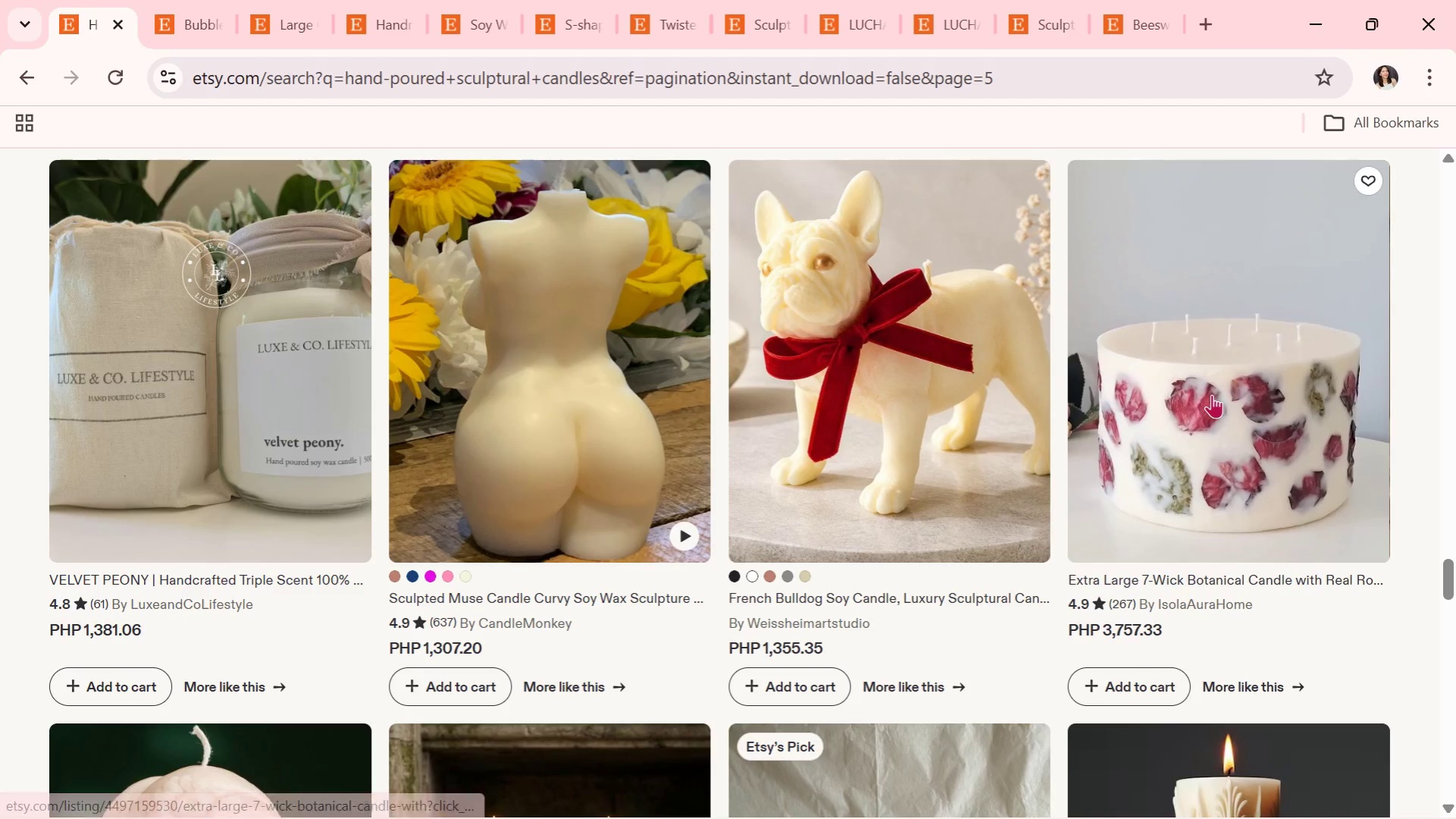 
left_click([1211, 394])
 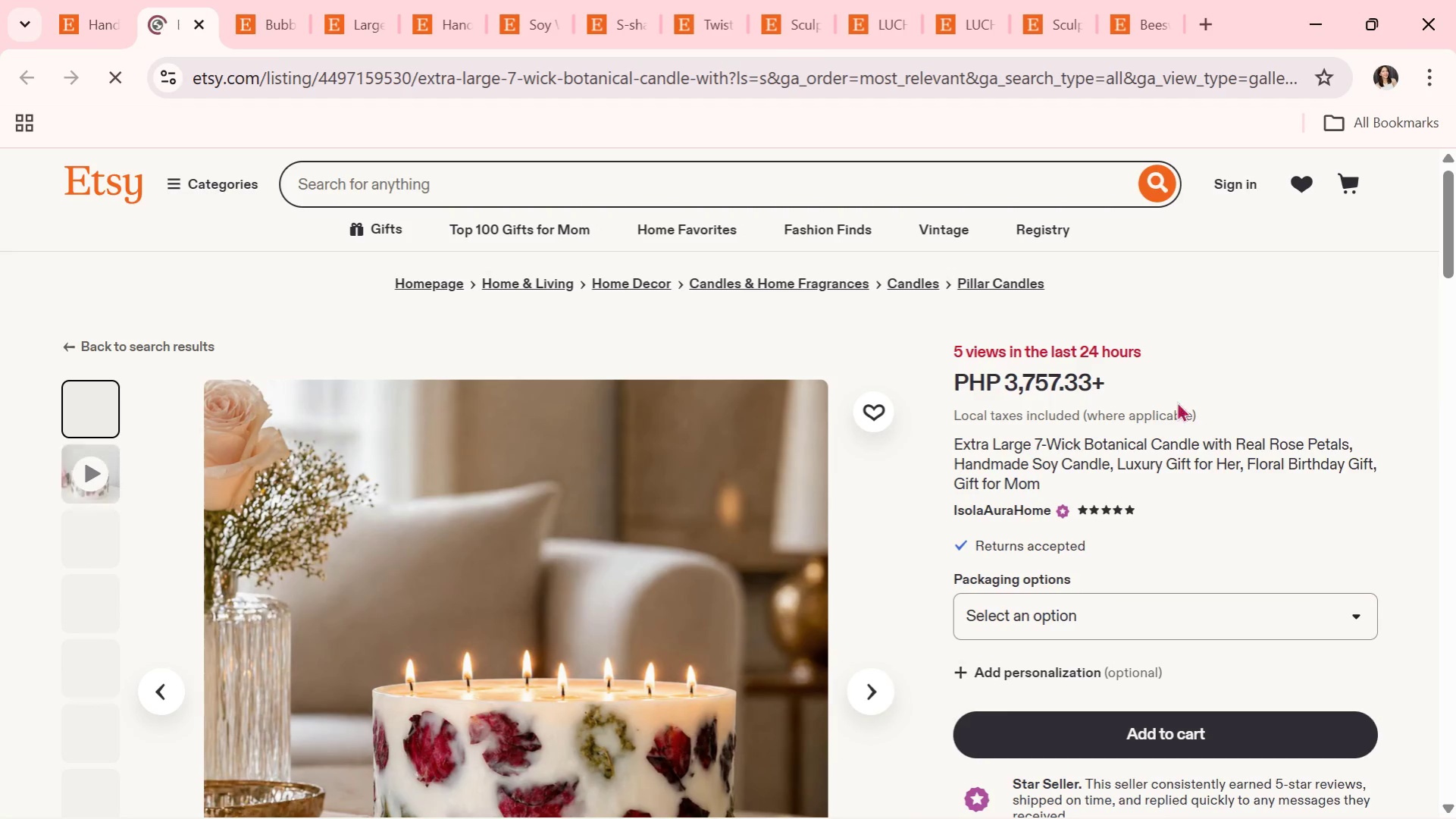 
scroll: coordinate [961, 448], scroll_direction: down, amount: 1.0
 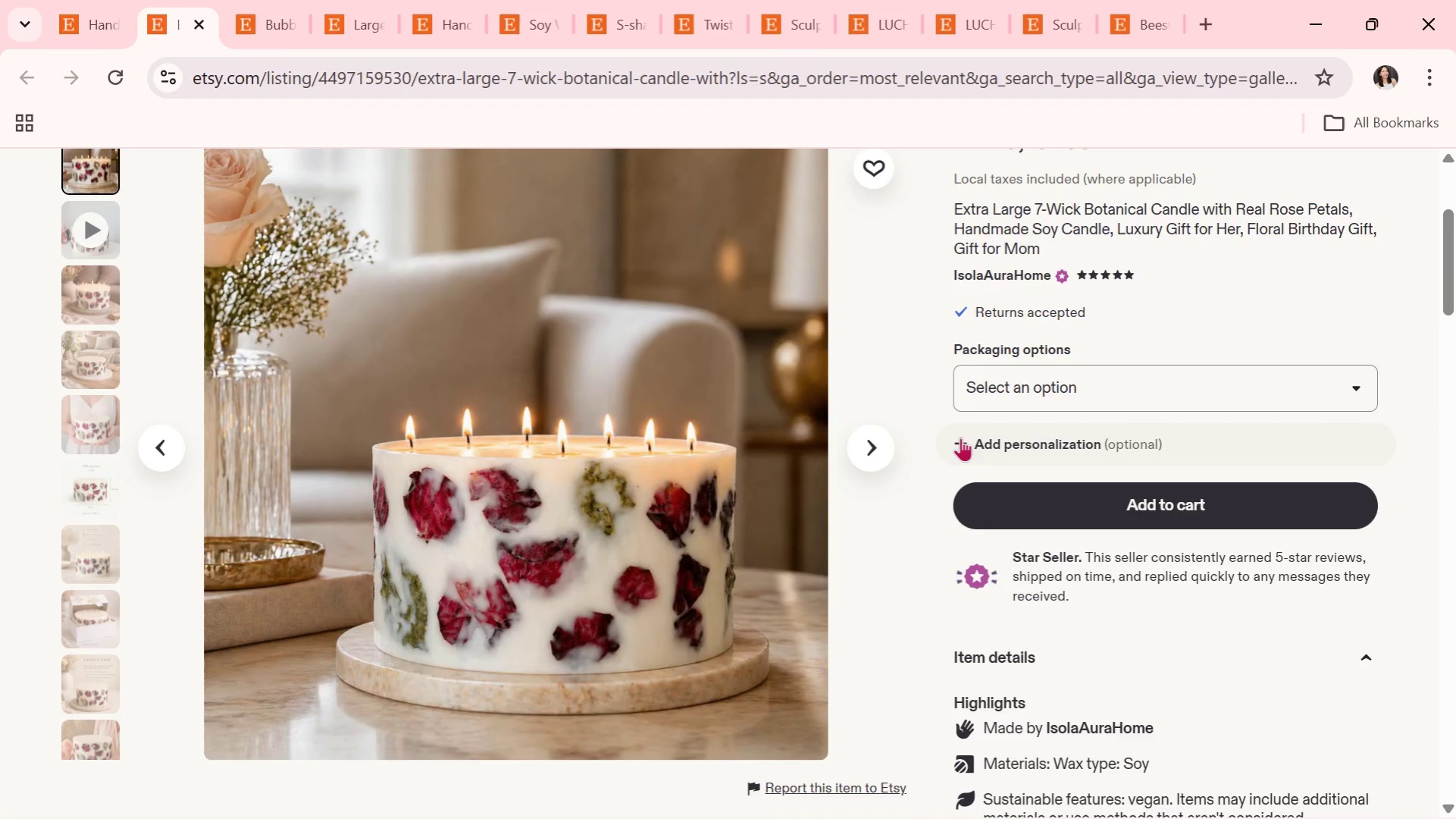 
wait(31.05)
 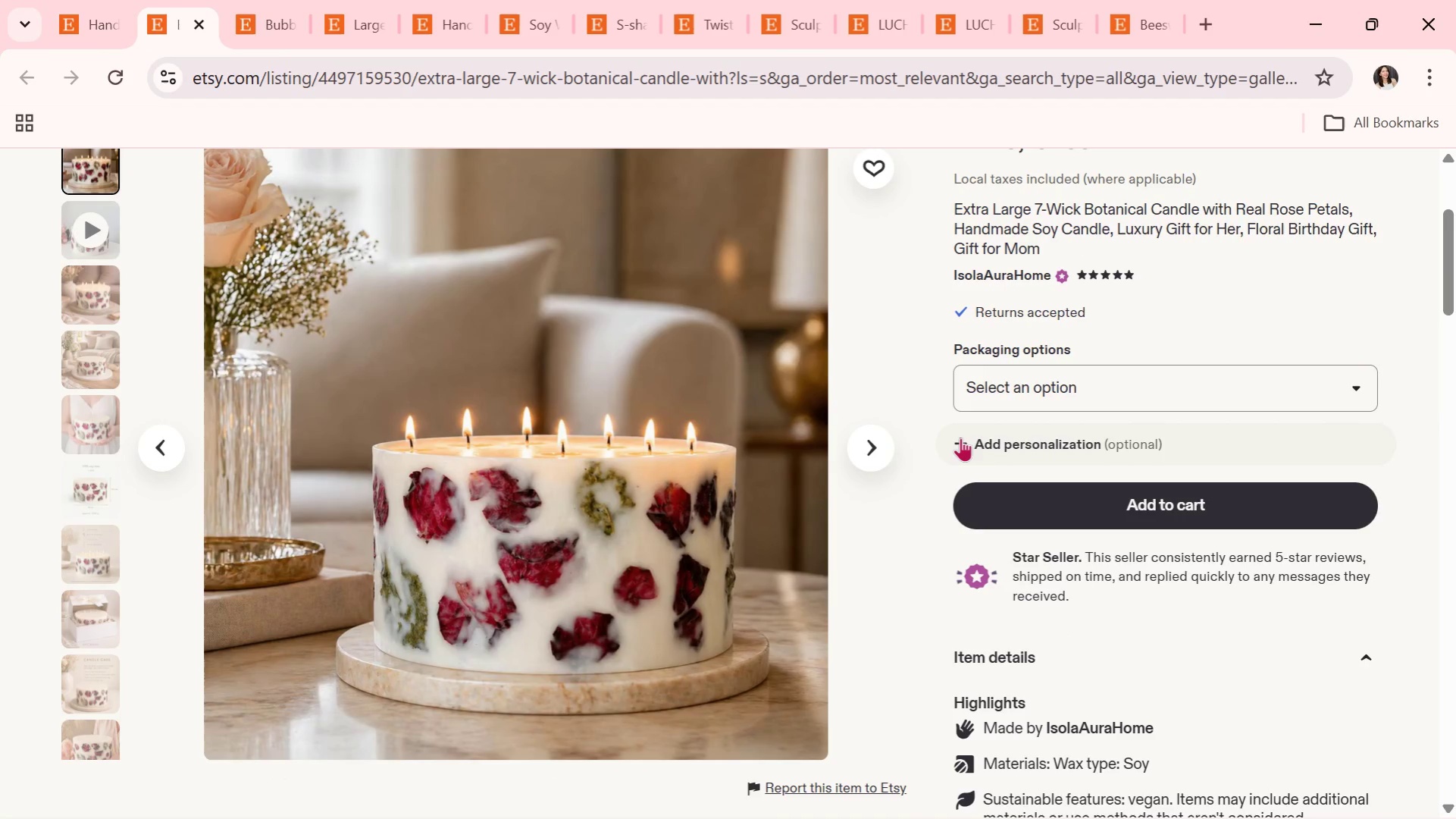 
scroll: coordinate [814, 561], scroll_direction: up, amount: 2.0
 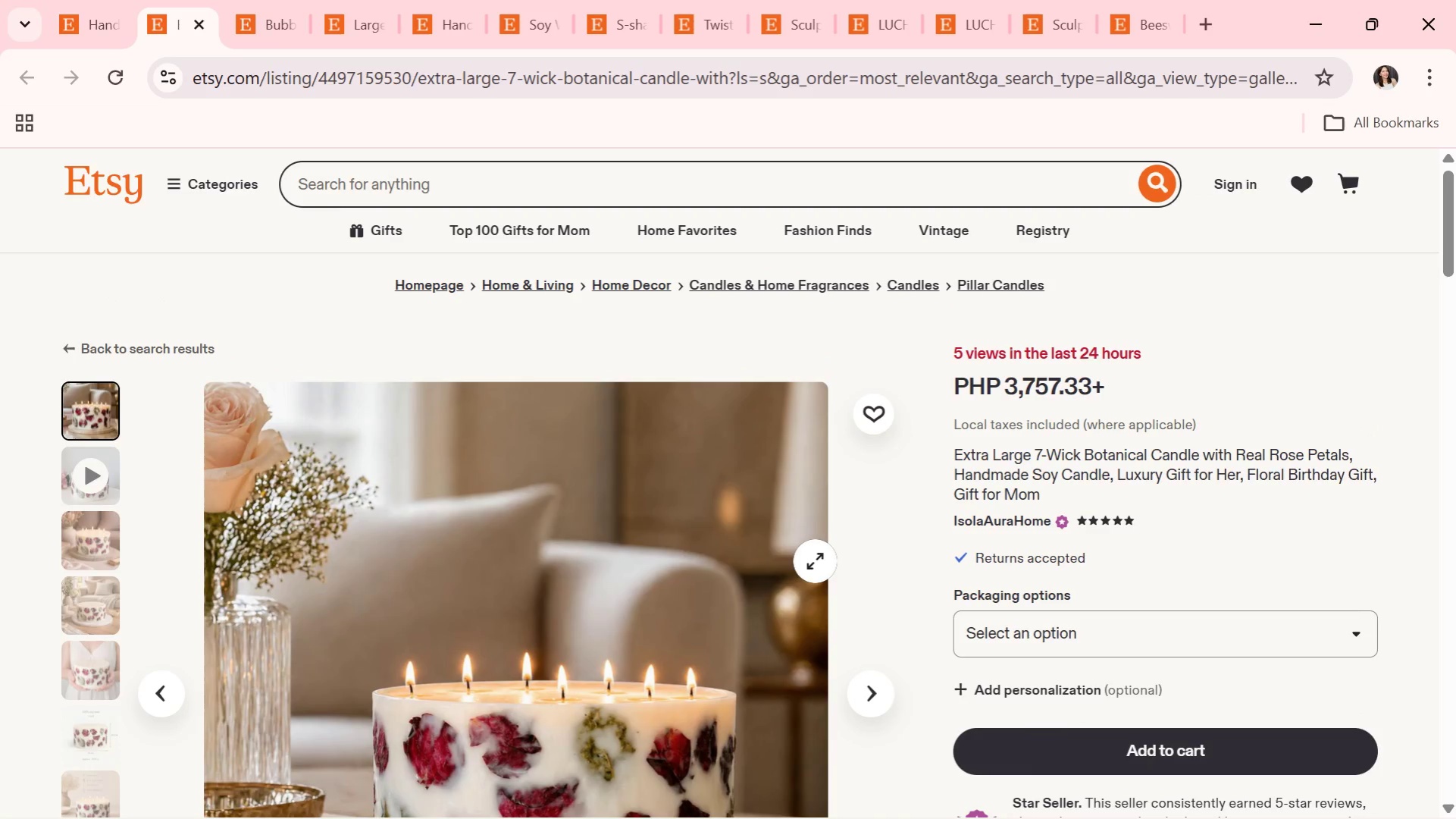 
scroll: coordinate [816, 560], scroll_direction: down, amount: 2.0
 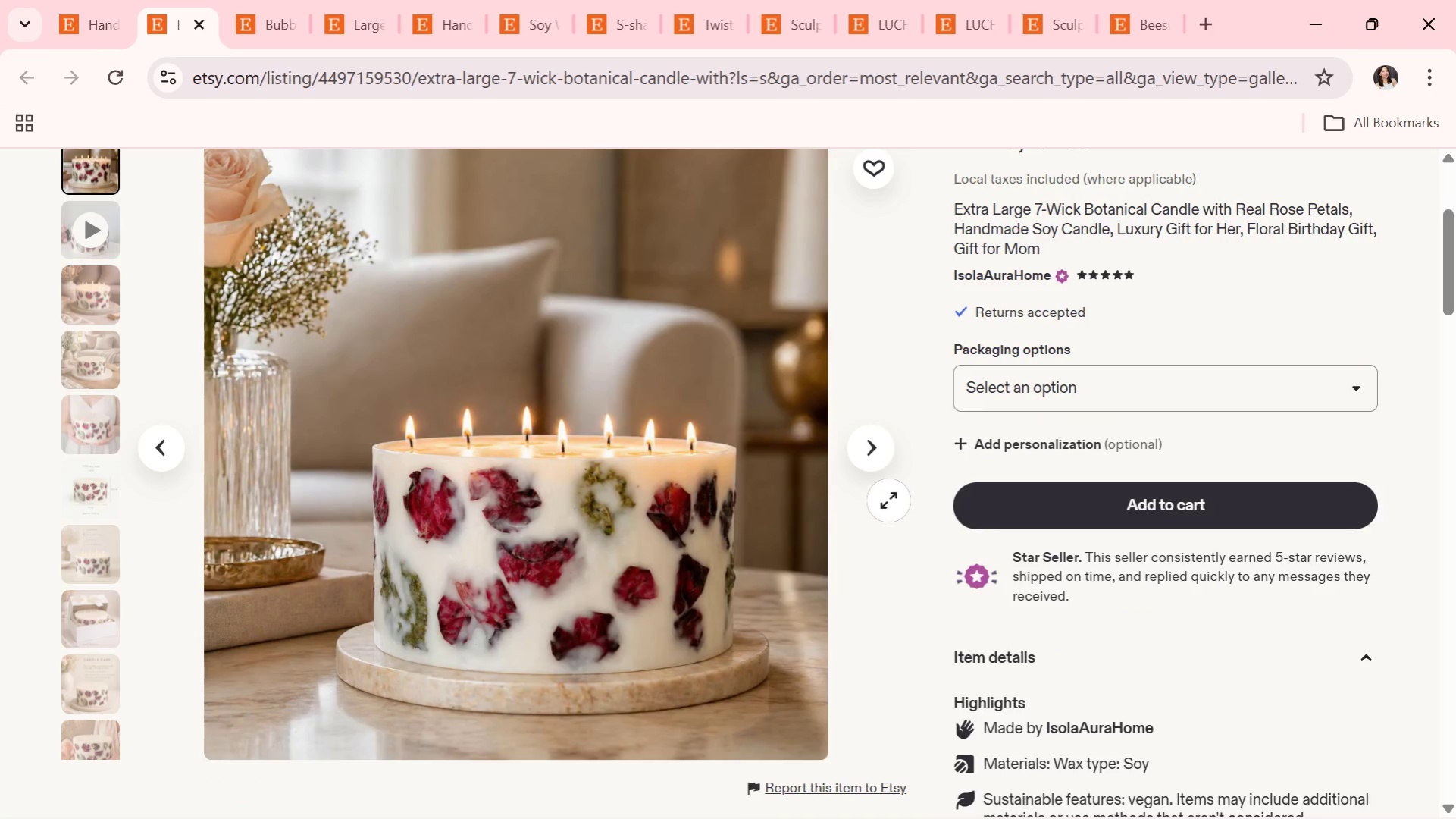 
left_click([863, 451])
 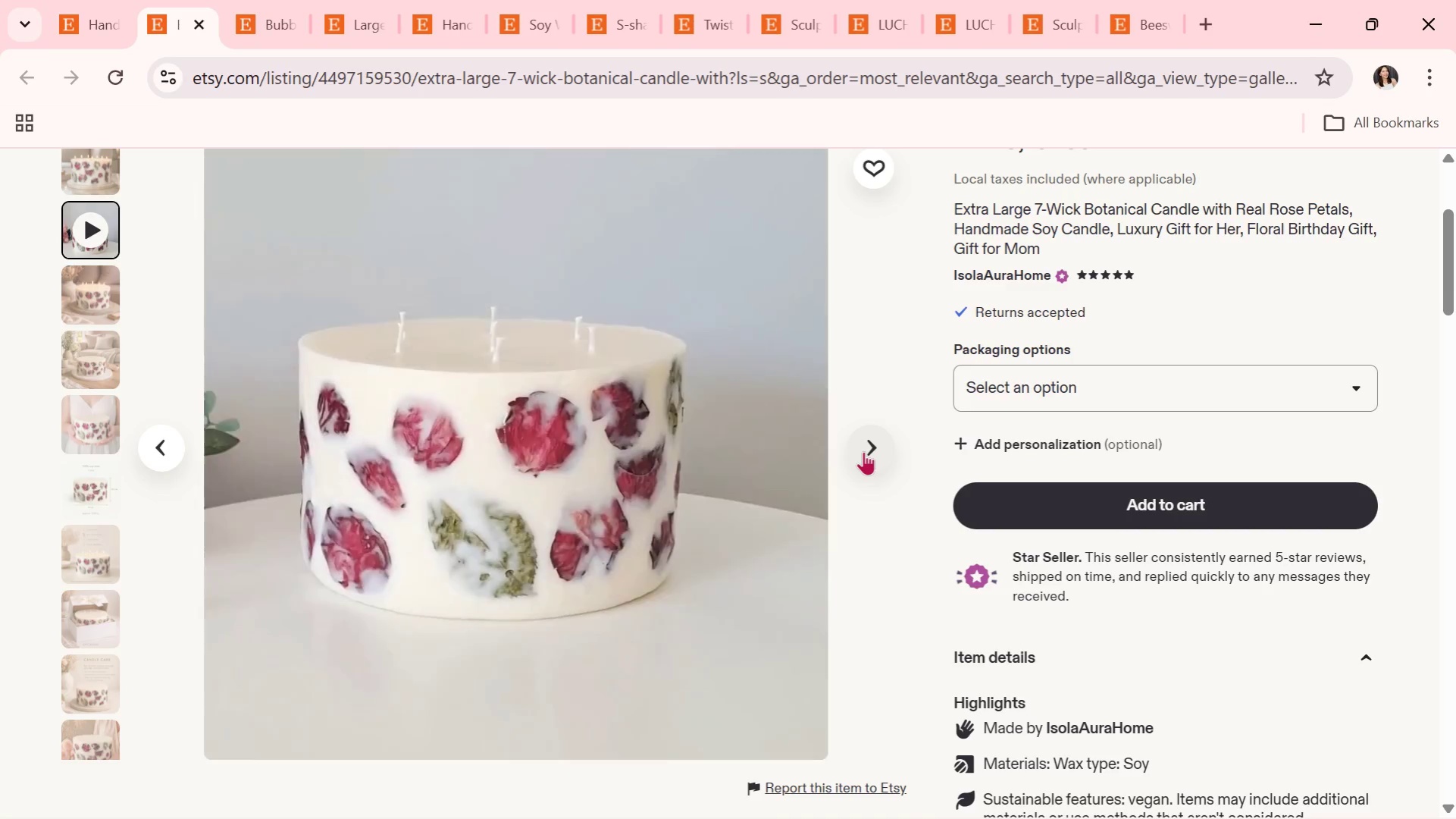 
left_click([863, 451])
 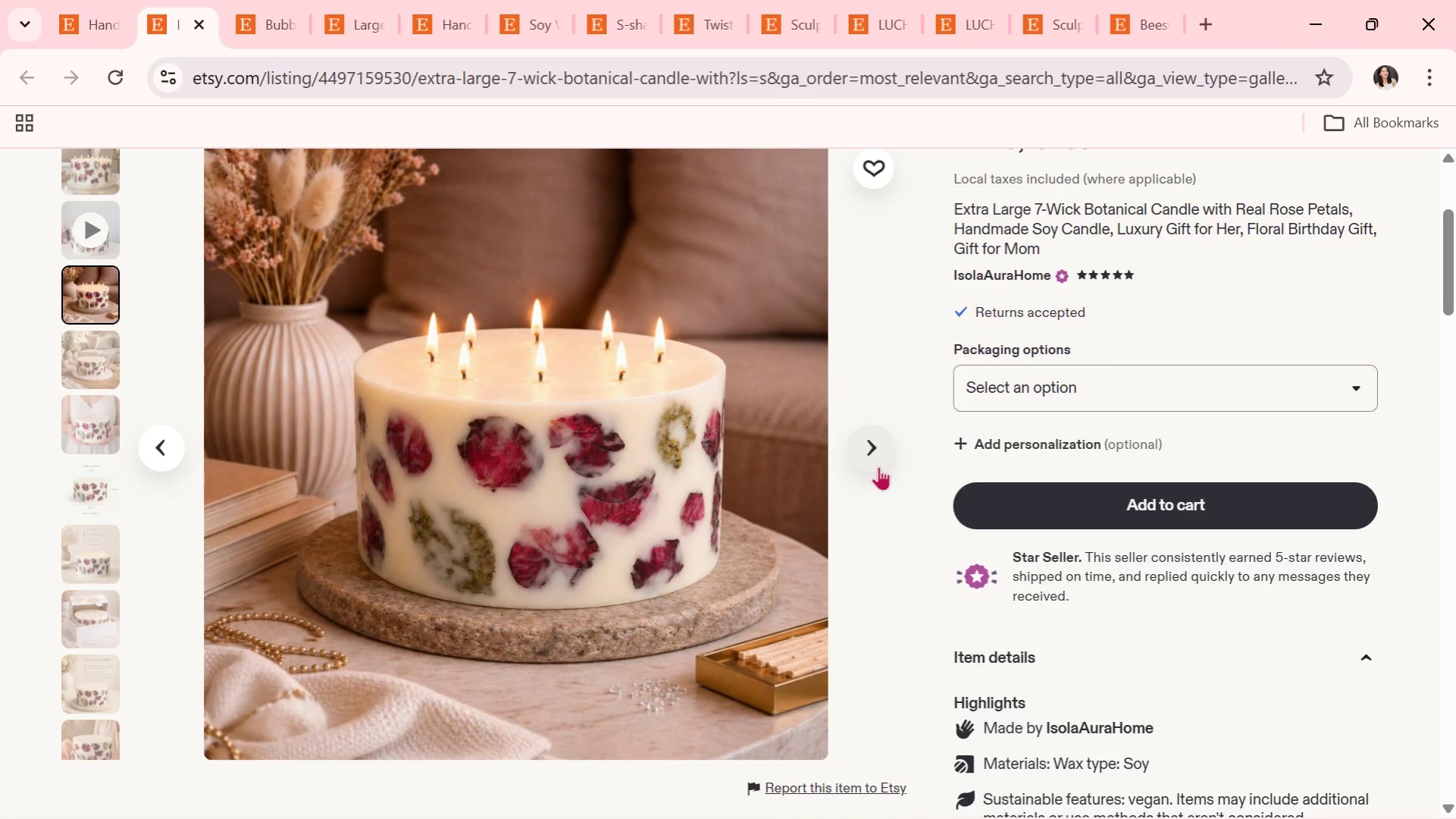 
wait(7.38)
 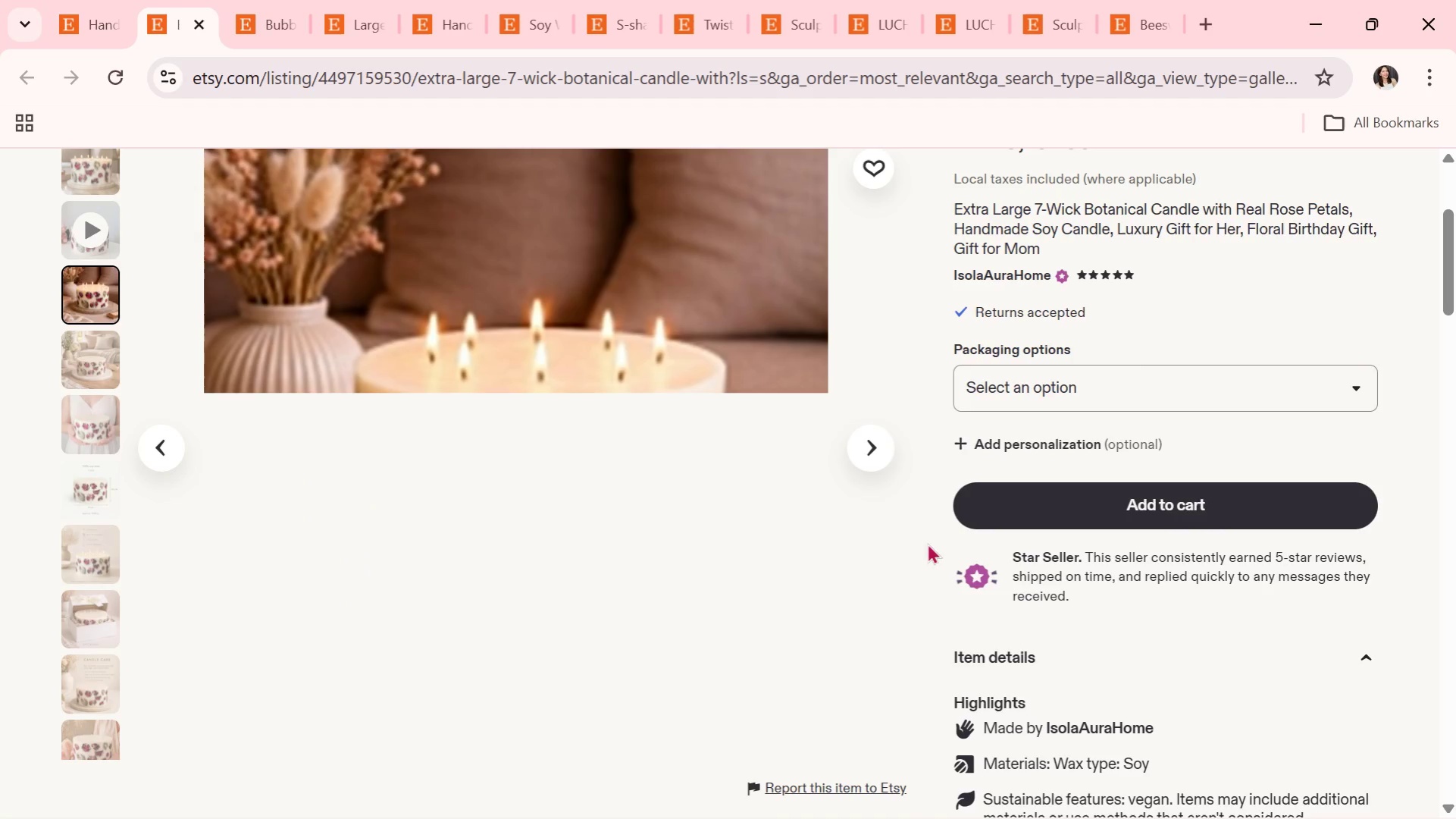 
left_click([878, 466])
 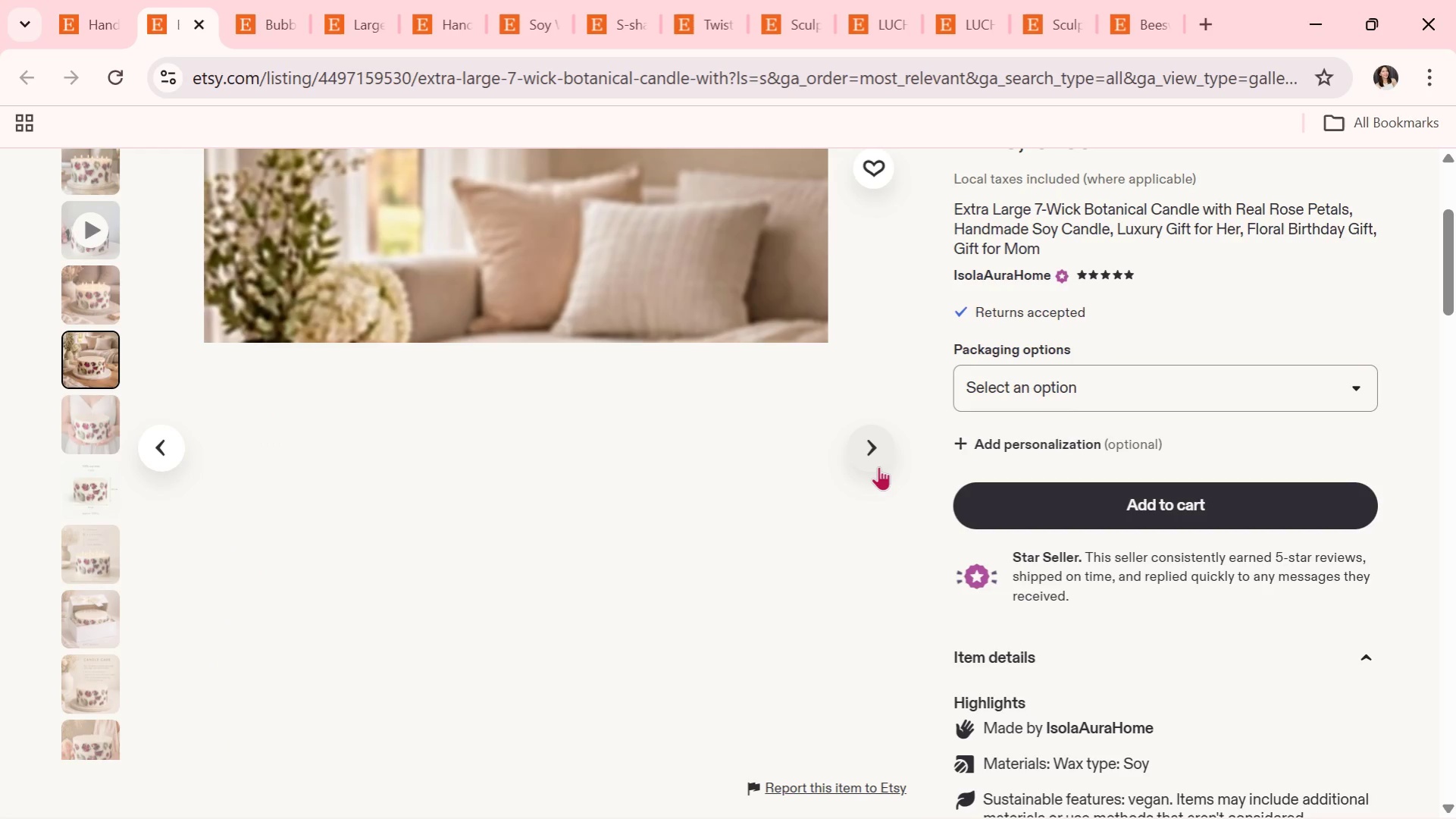 
left_click([878, 466])
 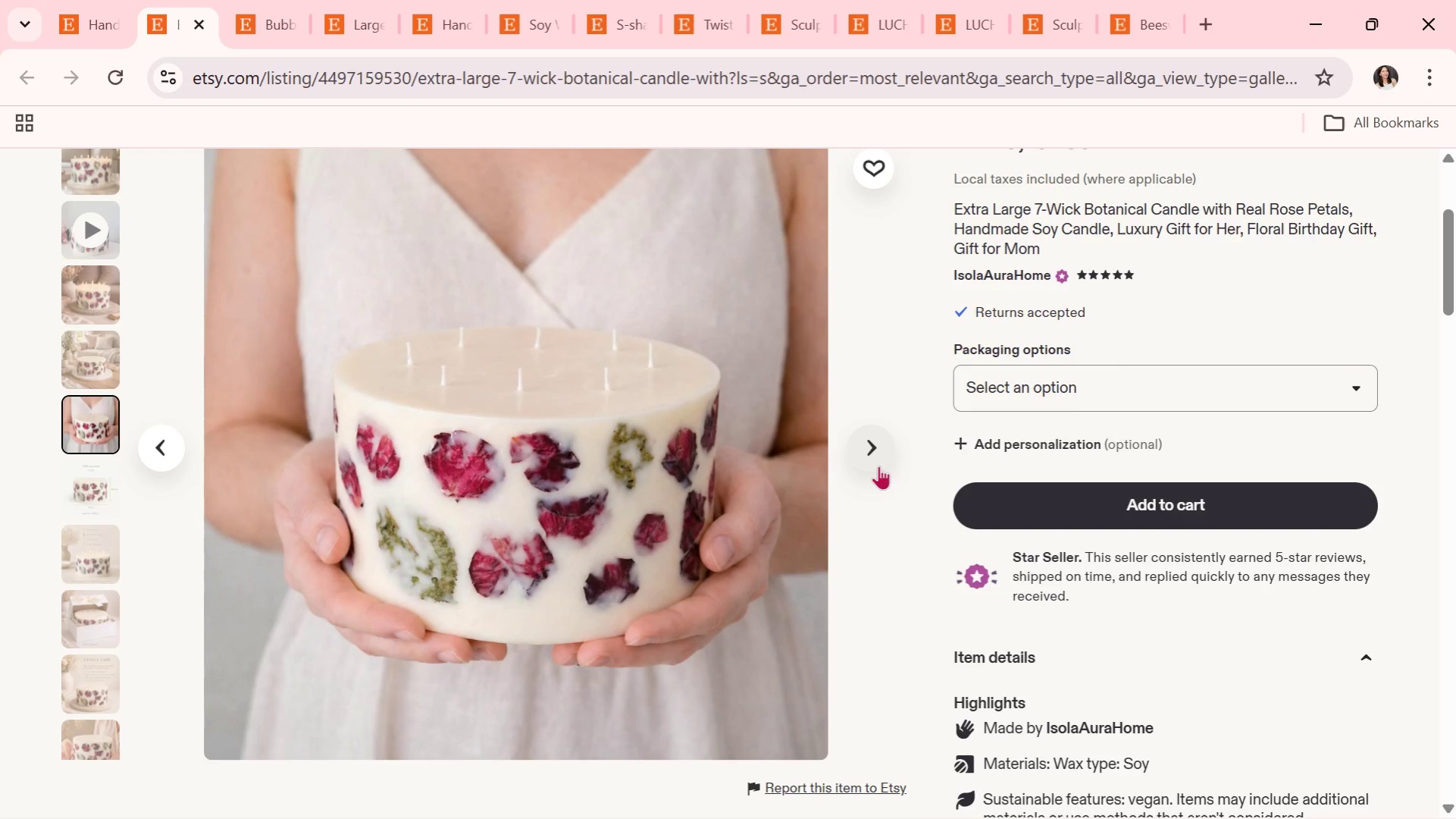 
wait(5.16)
 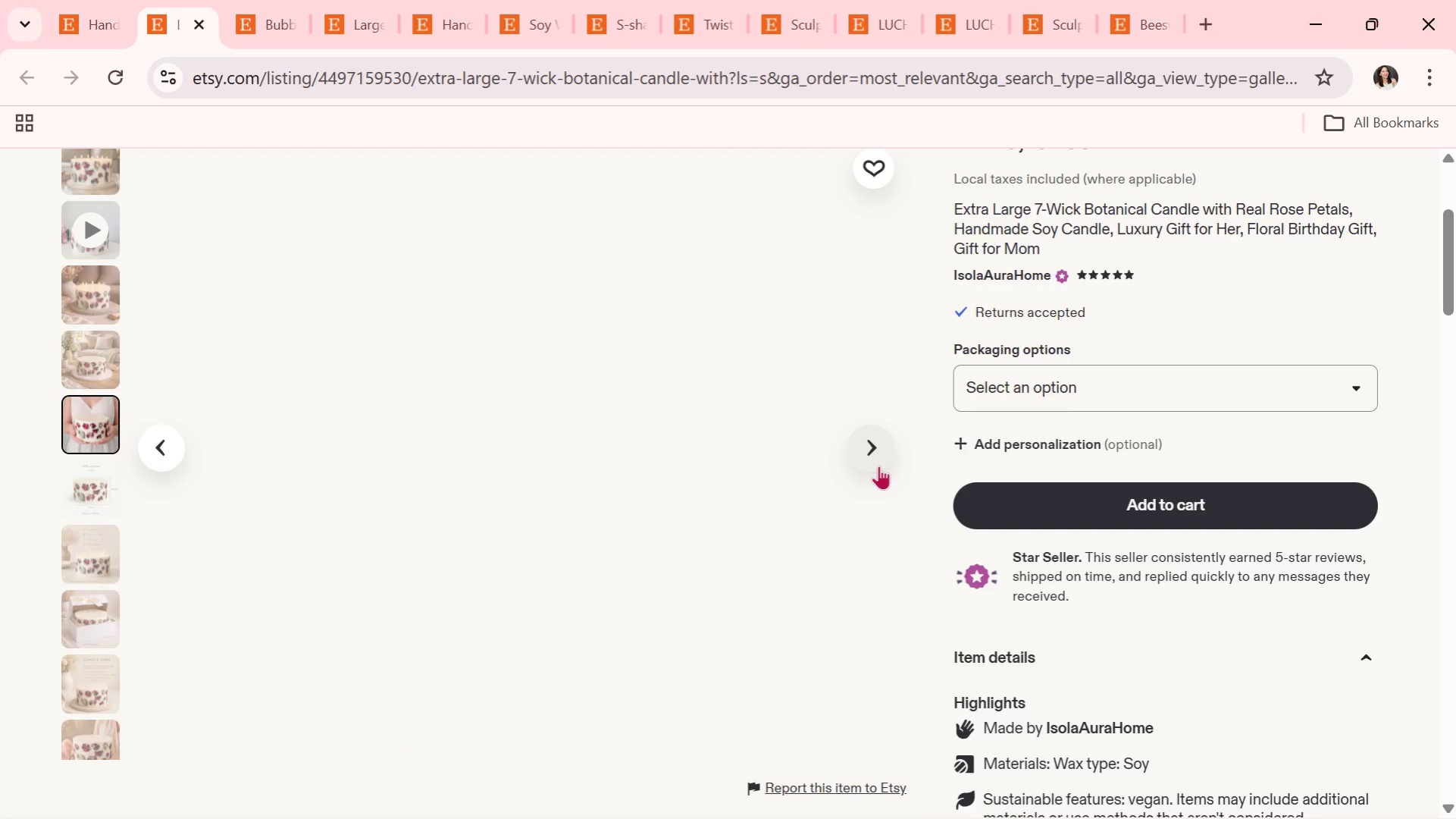 
left_click([878, 466])
 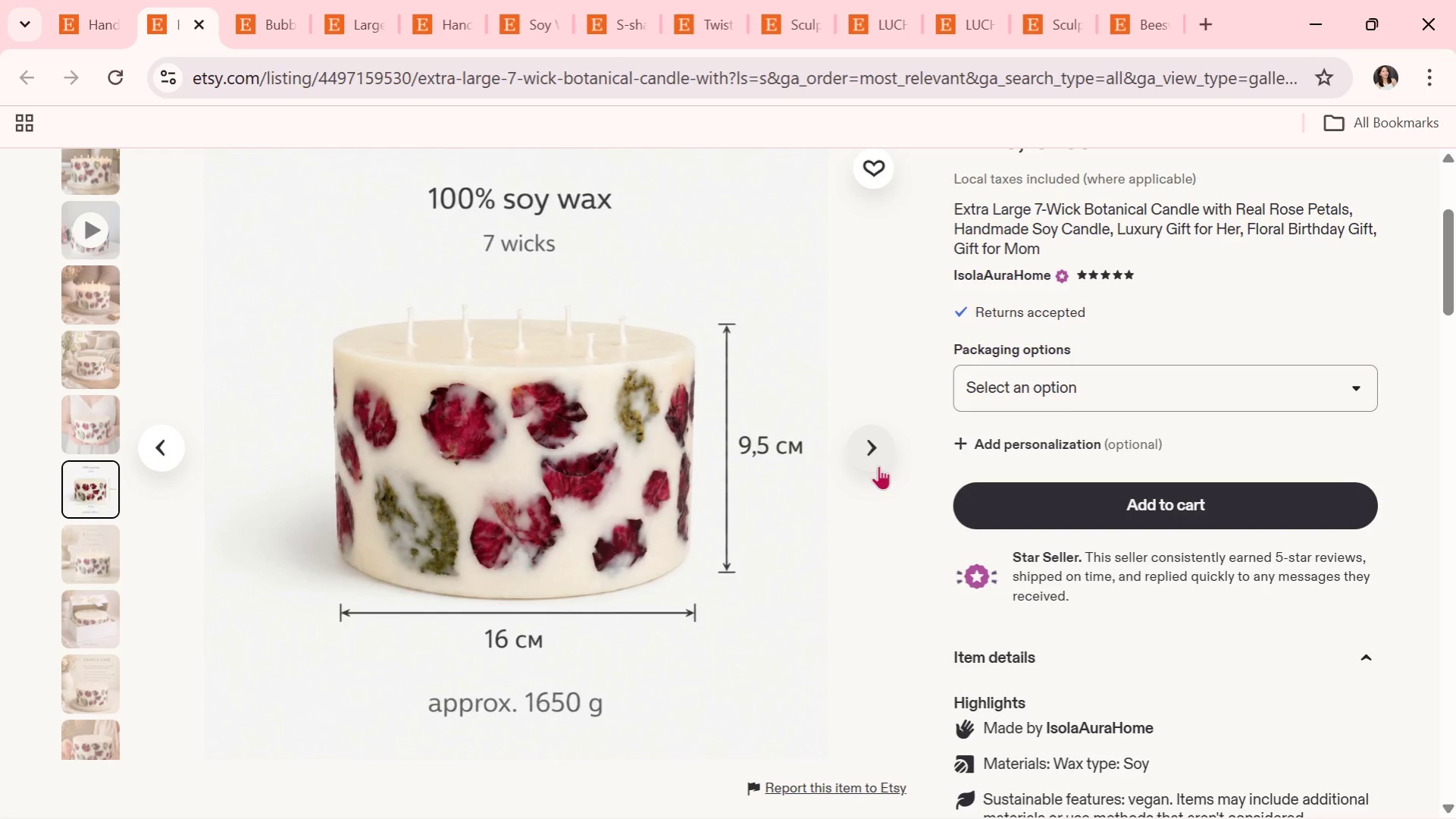 
wait(17.44)
 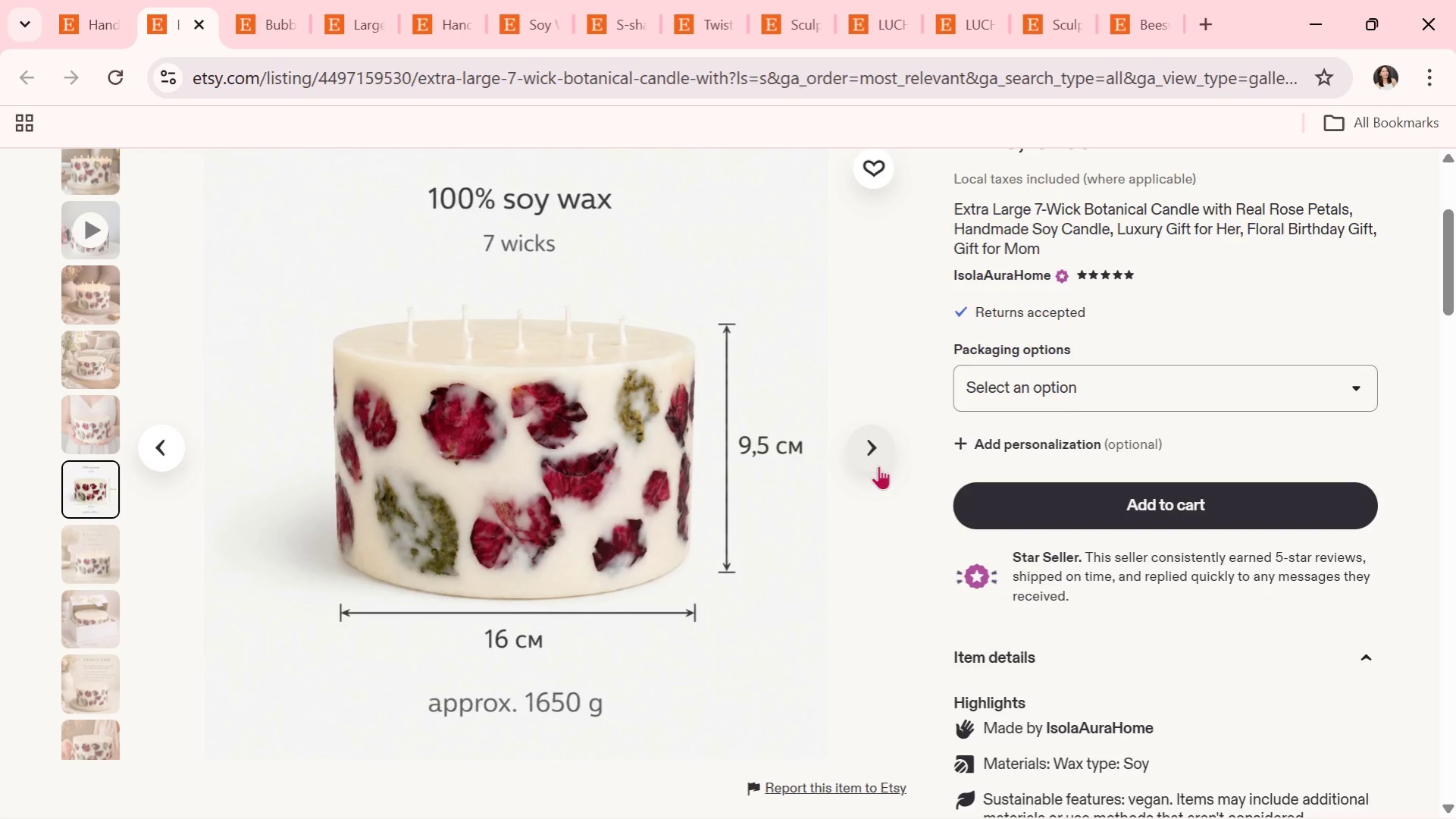 
scroll: coordinate [786, 377], scroll_direction: down, amount: 1.0
 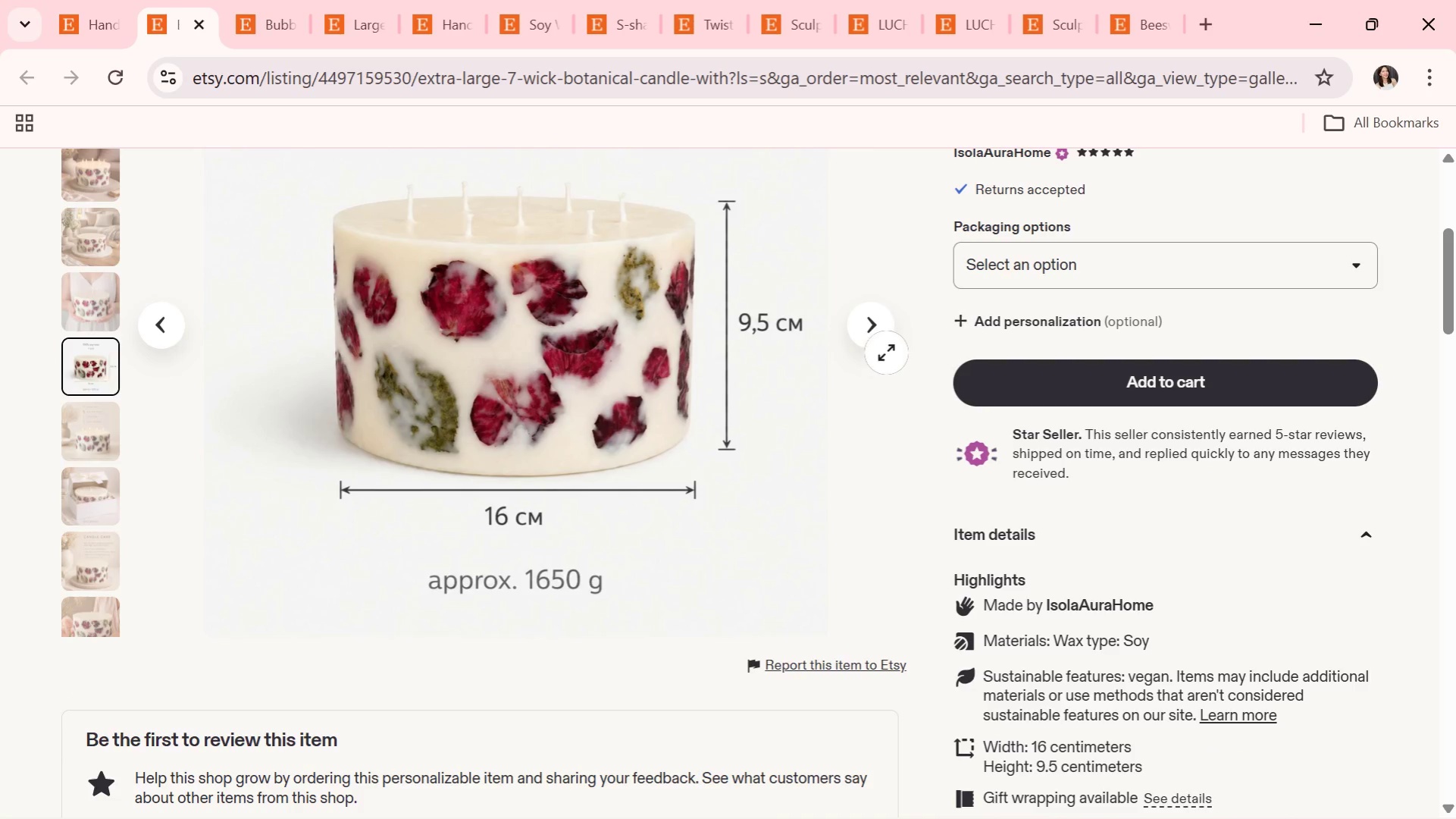 
left_click([874, 328])
 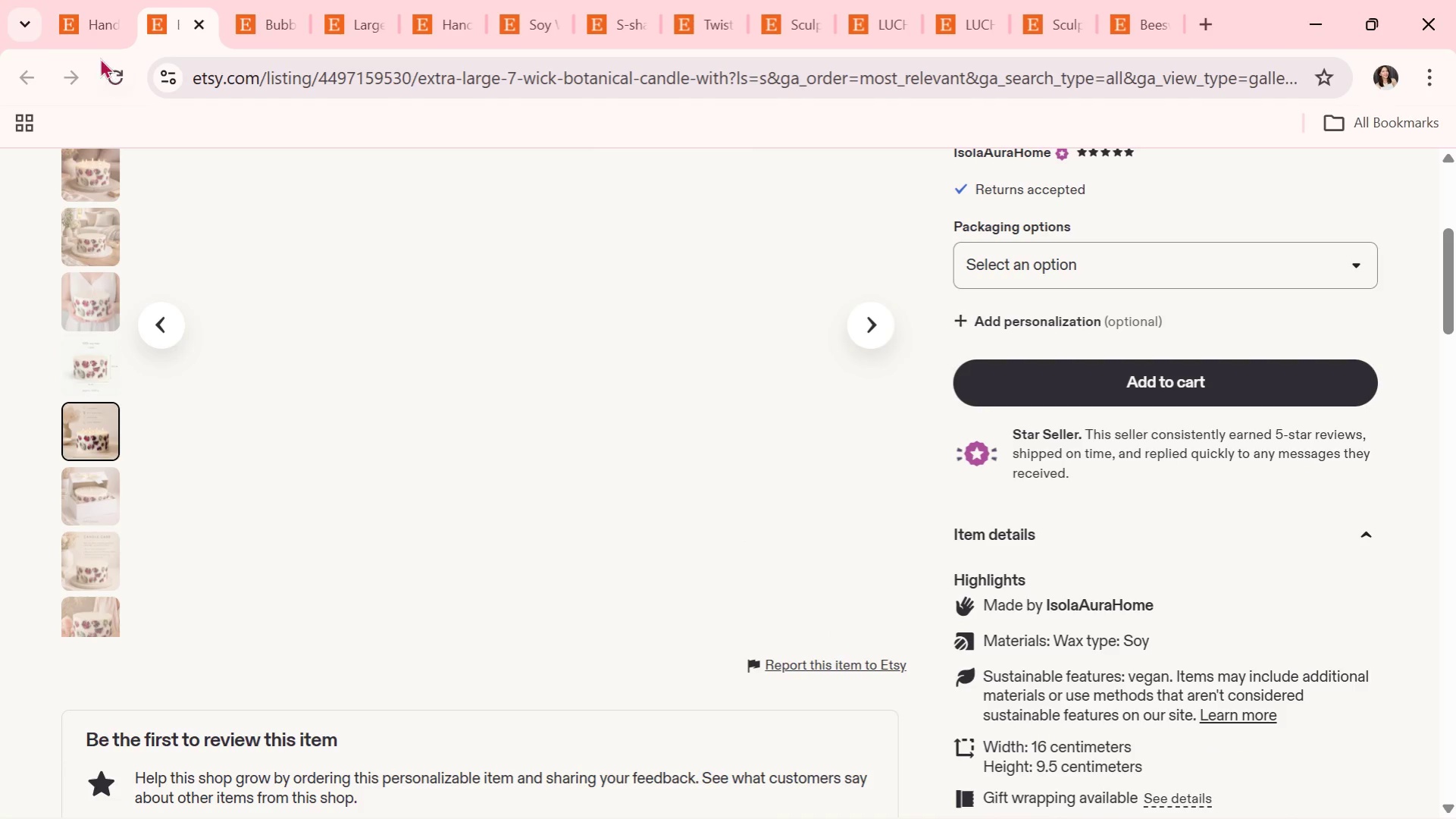 
left_click([85, 21])
 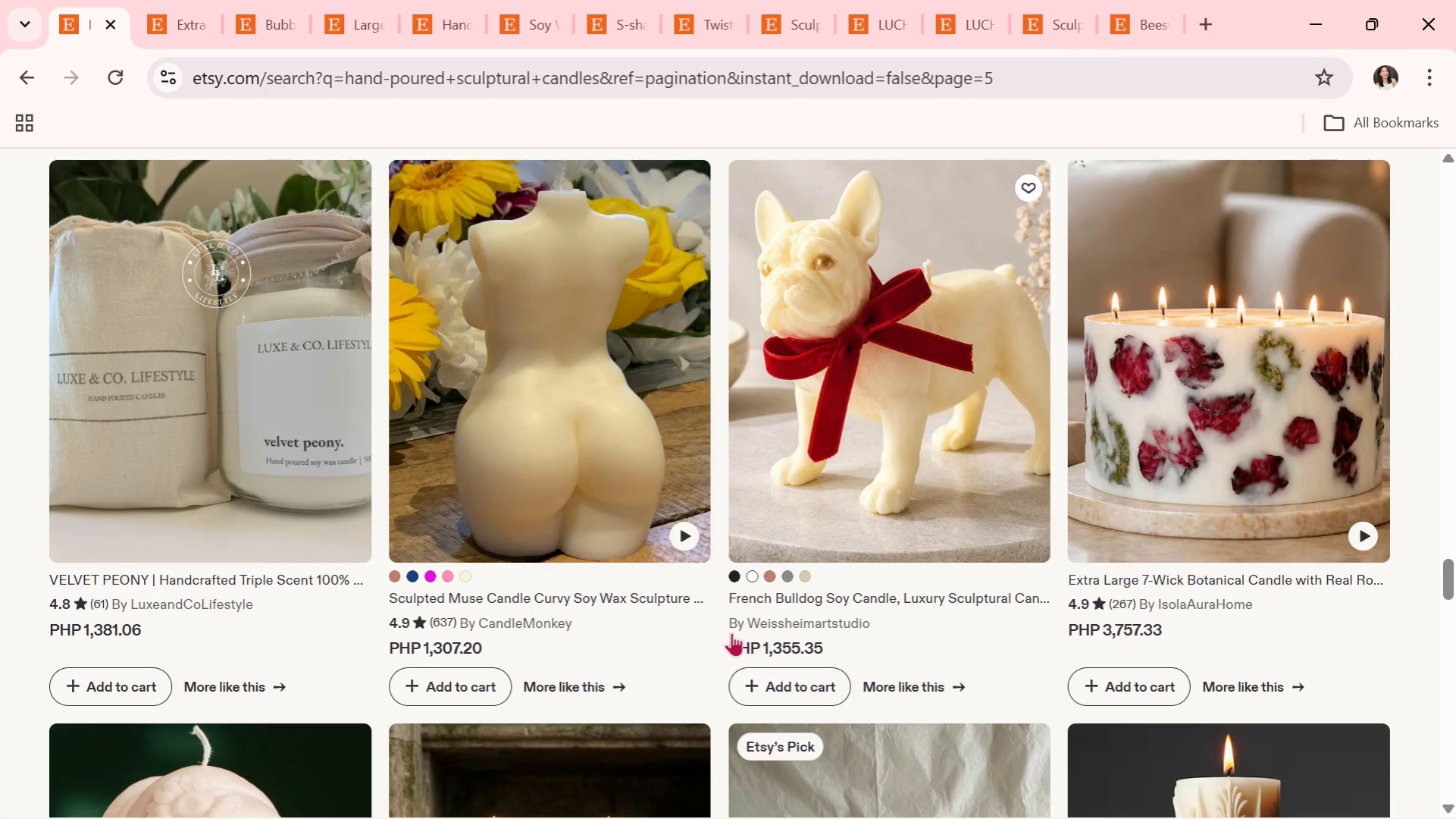 
scroll: coordinate [728, 636], scroll_direction: down, amount: 3.0
 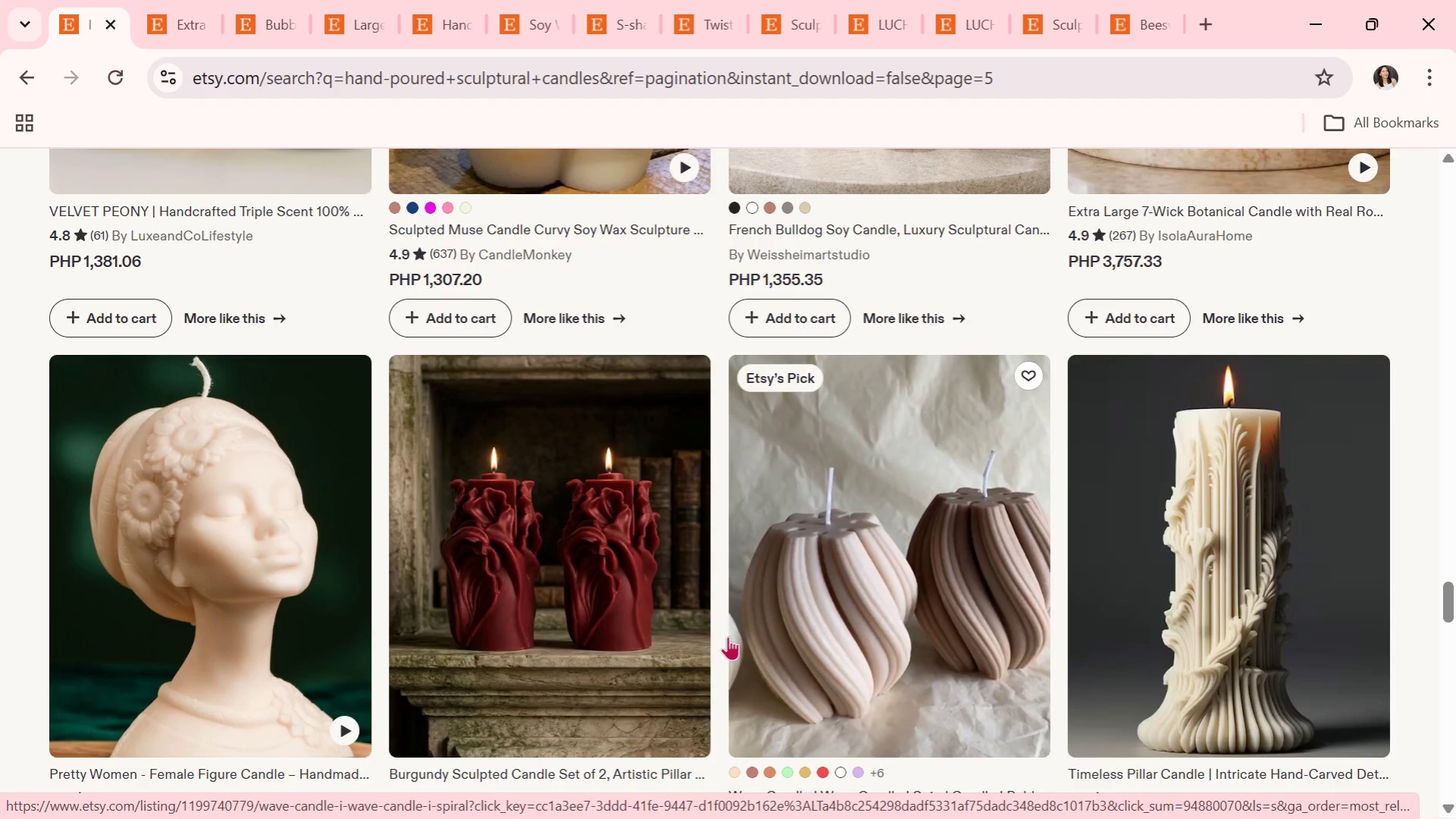 
wait(5.48)
 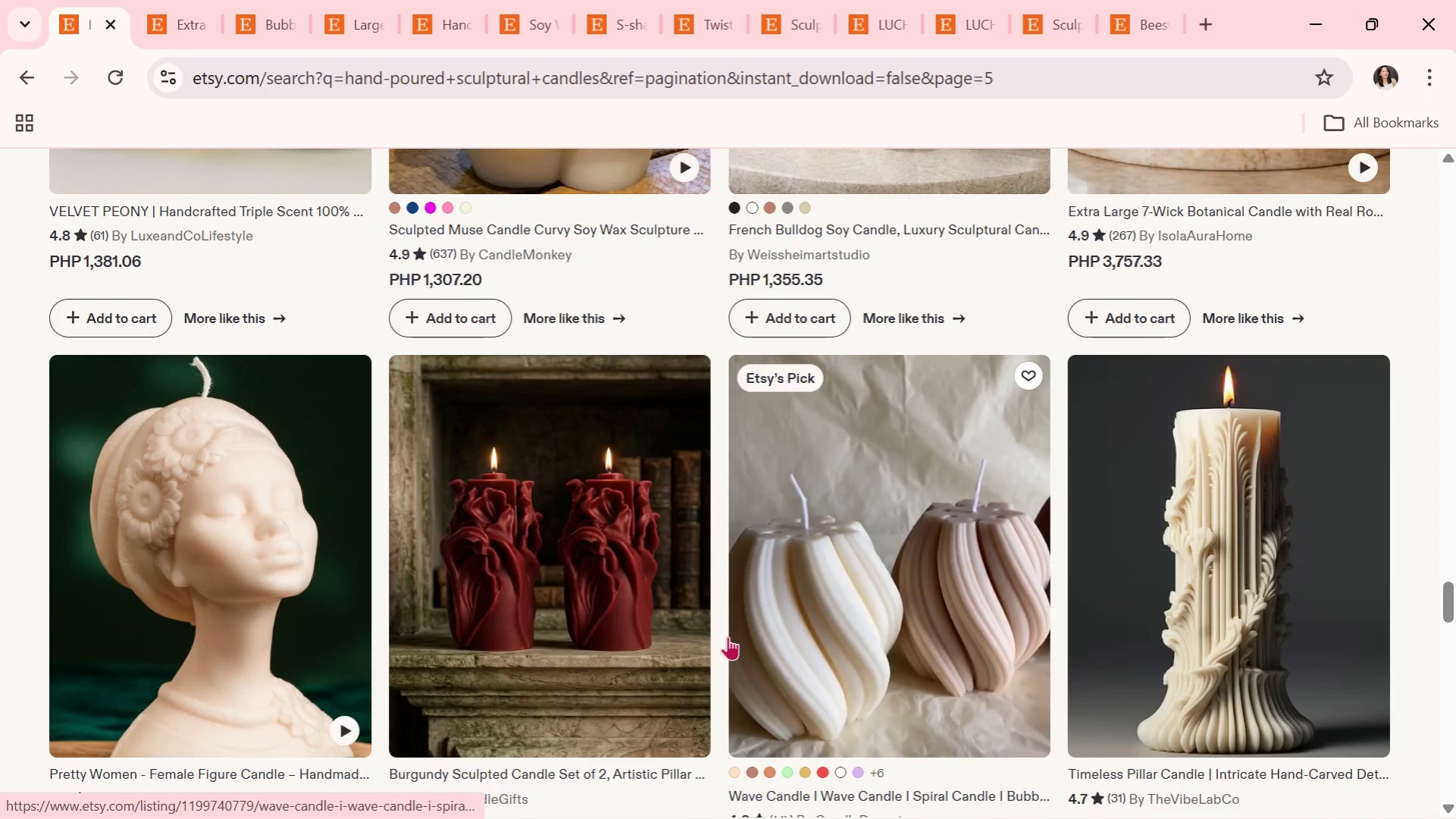 
scroll: coordinate [728, 636], scroll_direction: down, amount: 2.0
 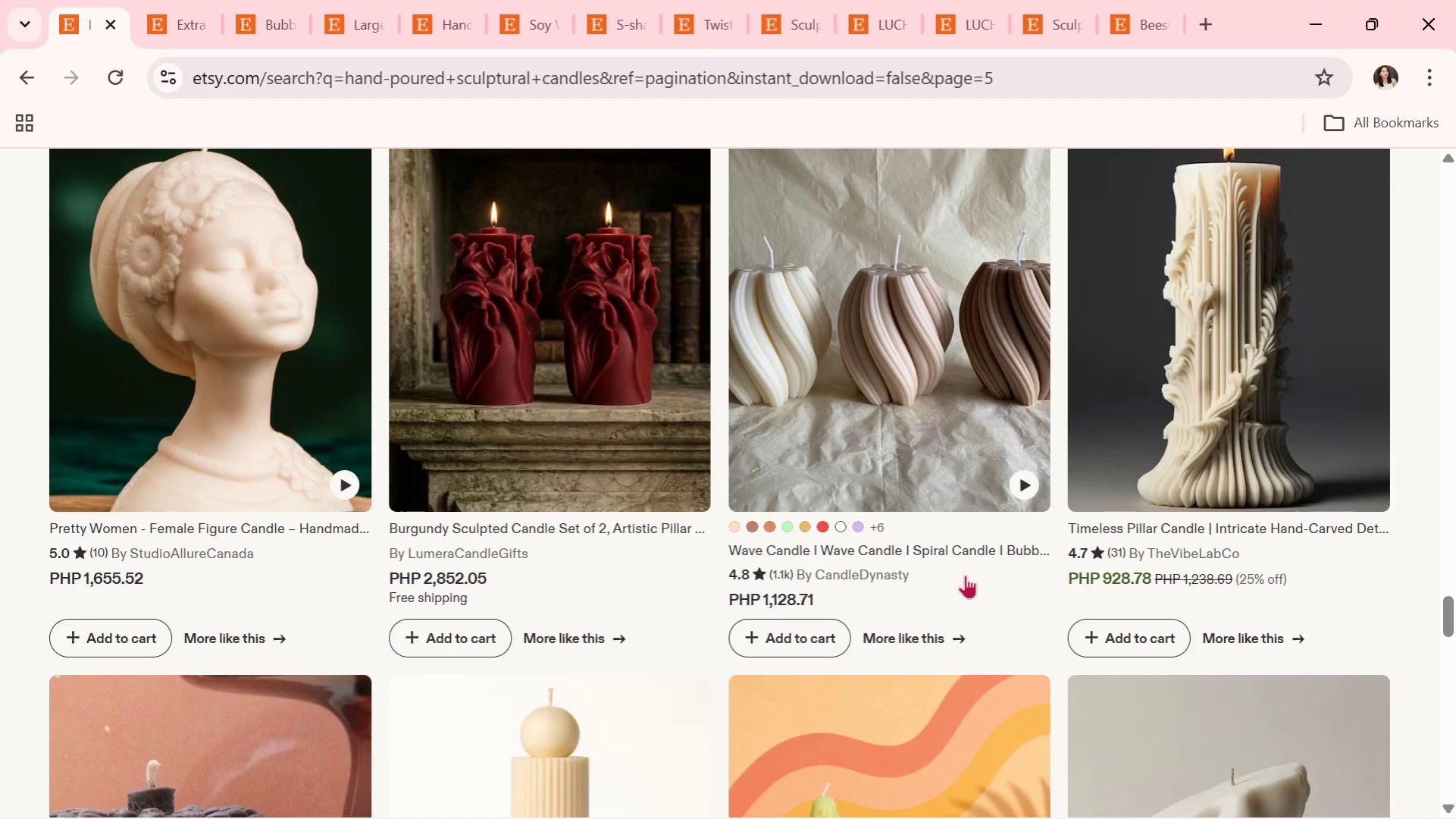 
scroll: coordinate [965, 575], scroll_direction: up, amount: 1.0
 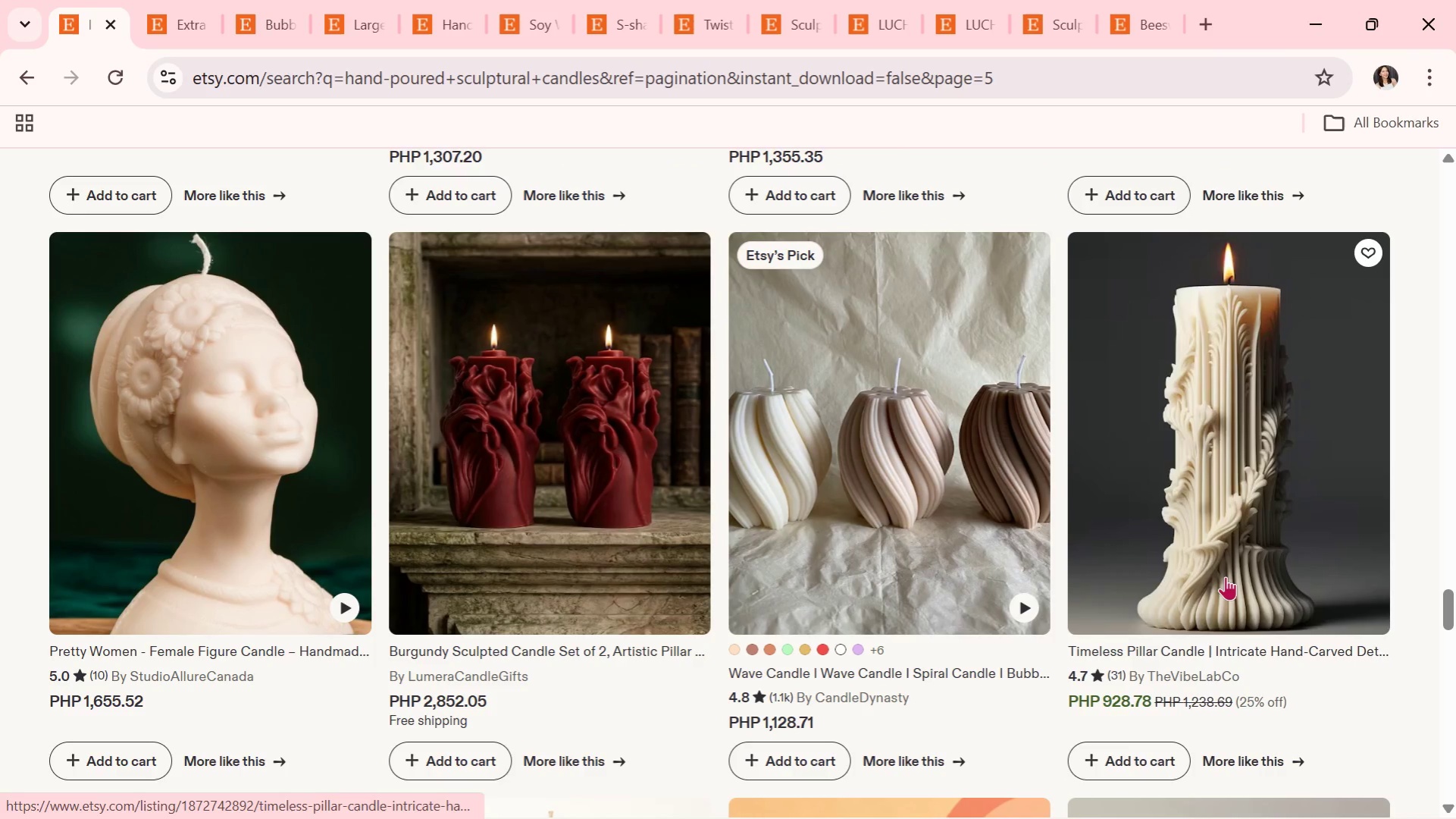 
left_click([1225, 576])
 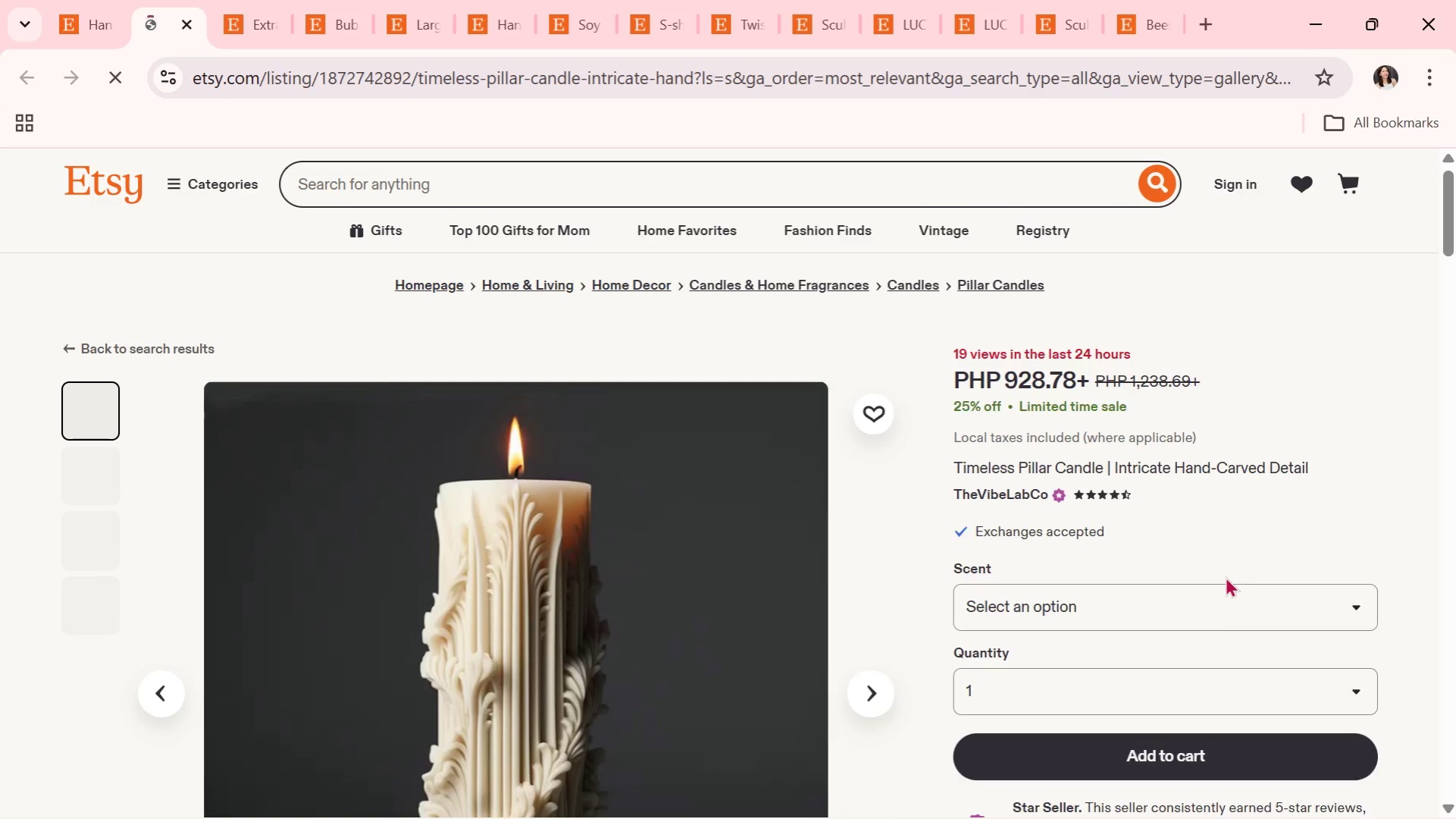 
scroll: coordinate [895, 607], scroll_direction: down, amount: 2.0
 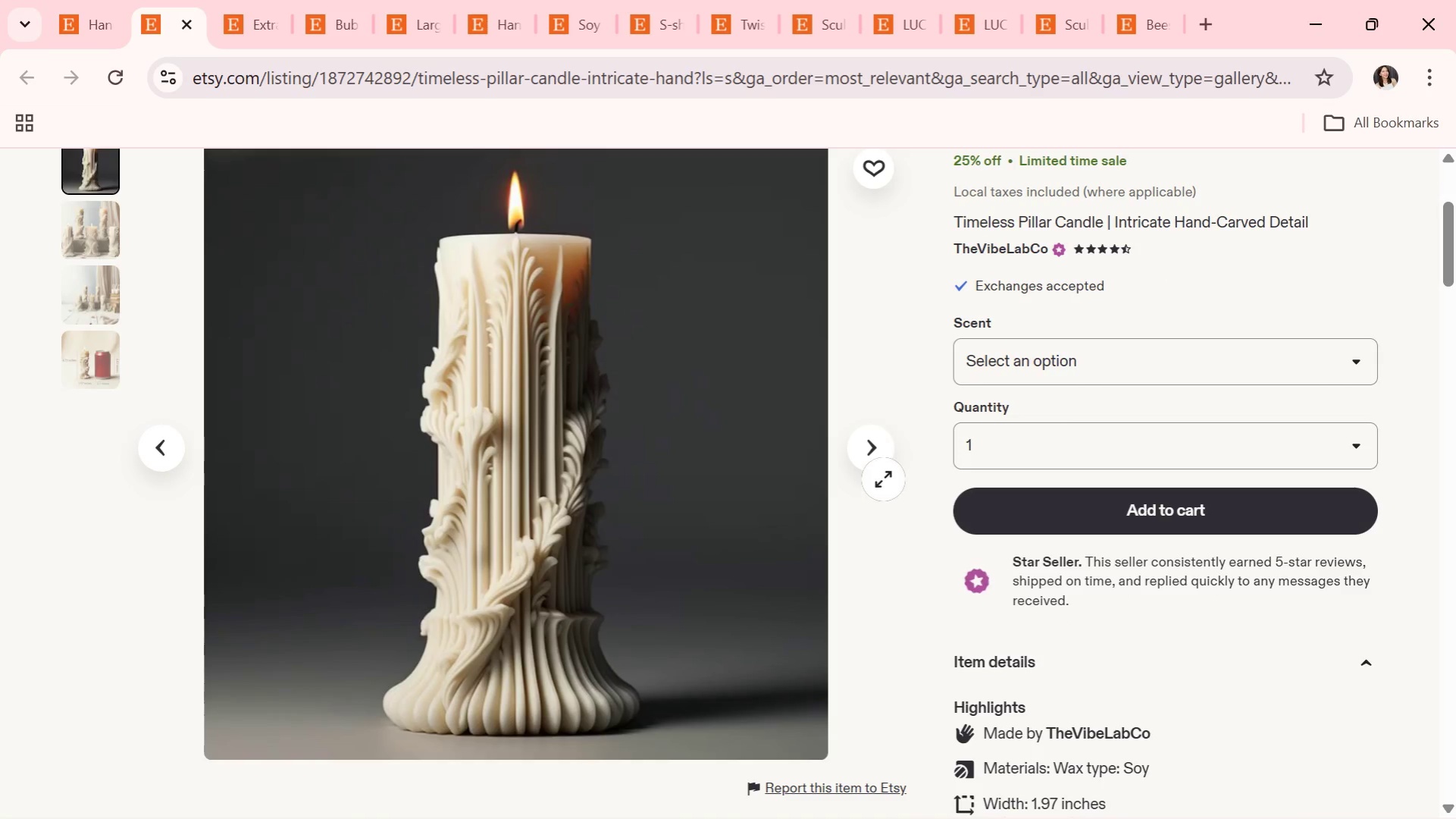 
left_click([881, 461])
 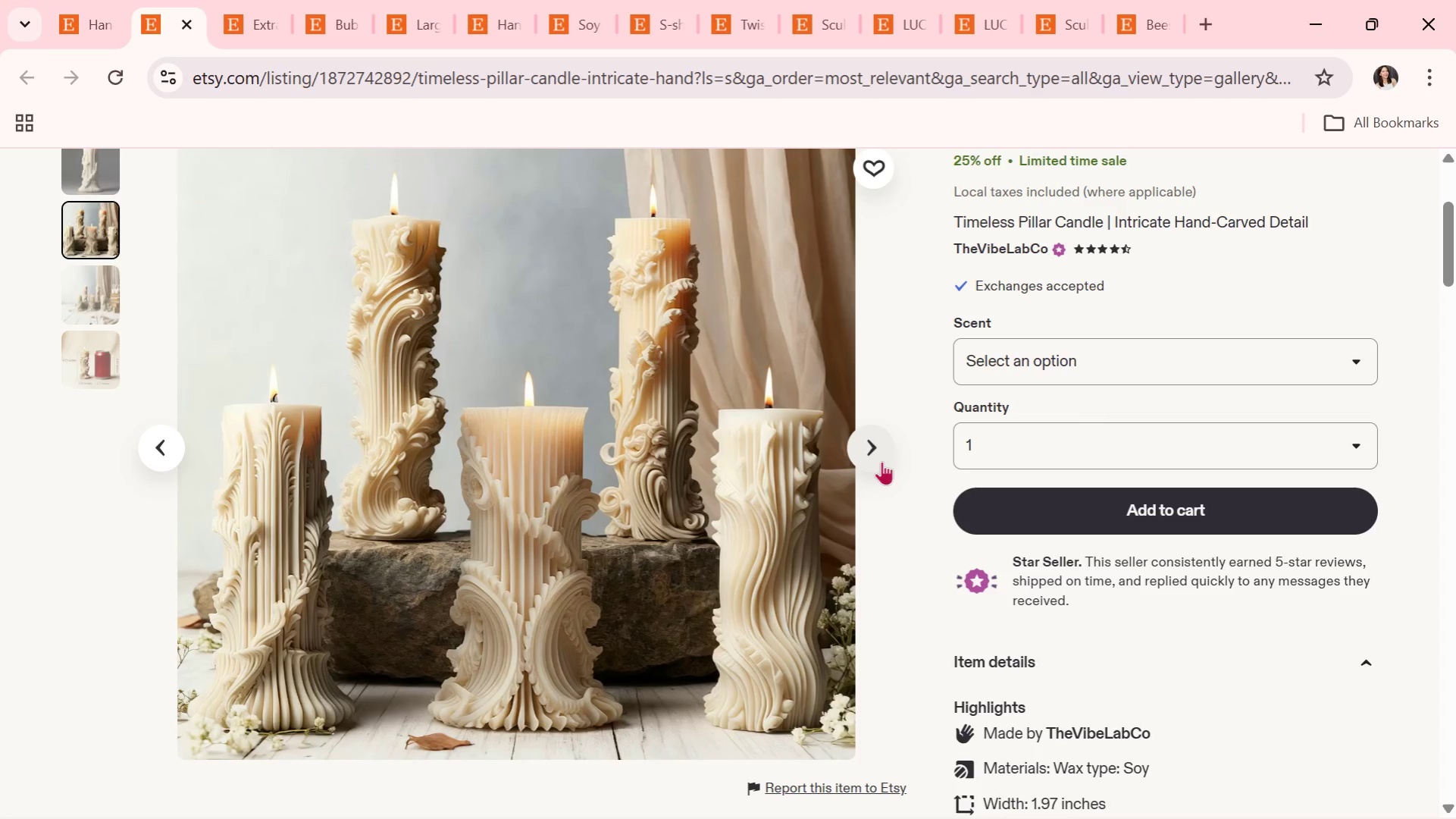 
left_click([881, 461])
 